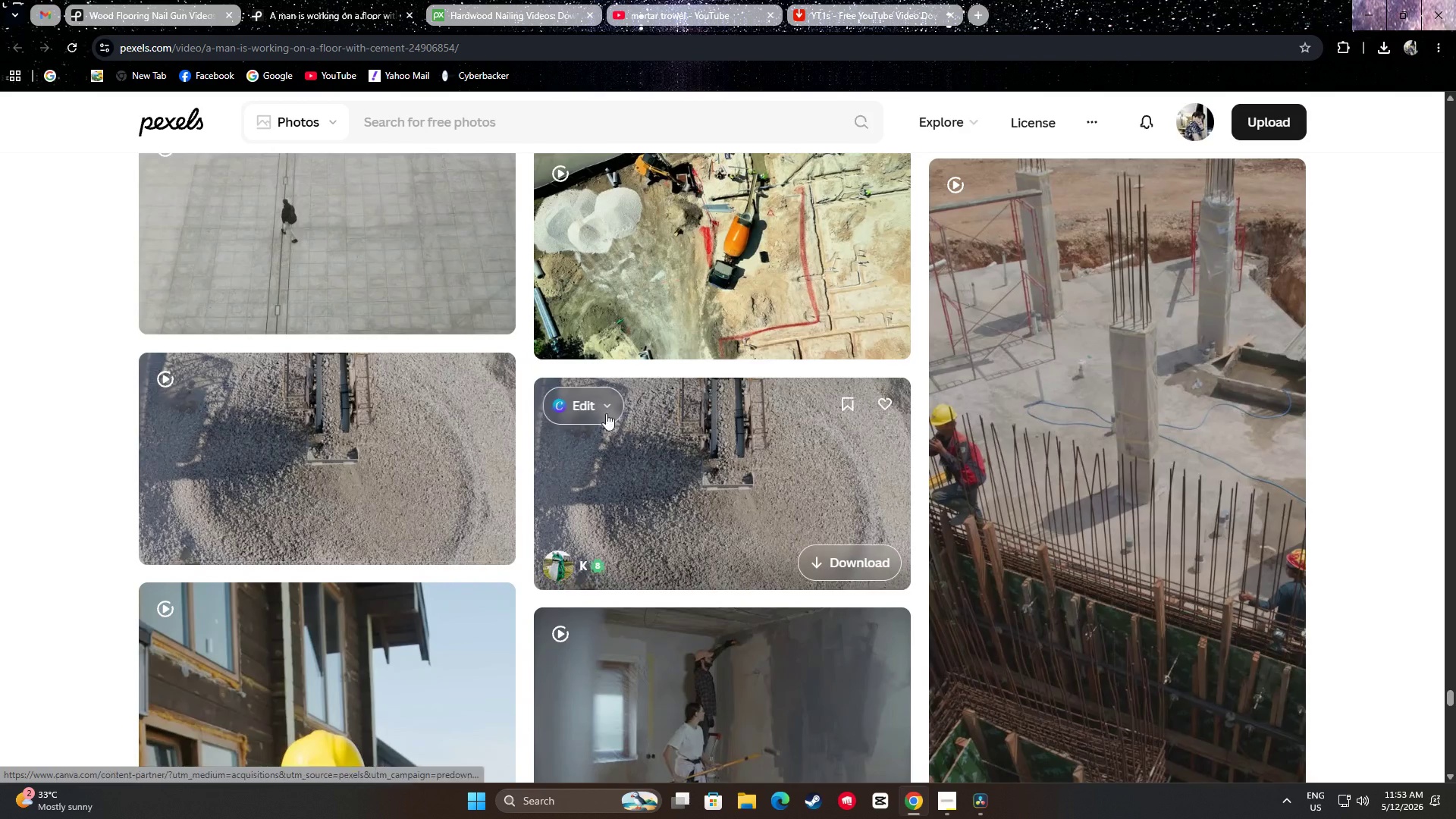 
scroll: coordinate [692, 371], scroll_direction: down, amount: 22.0
 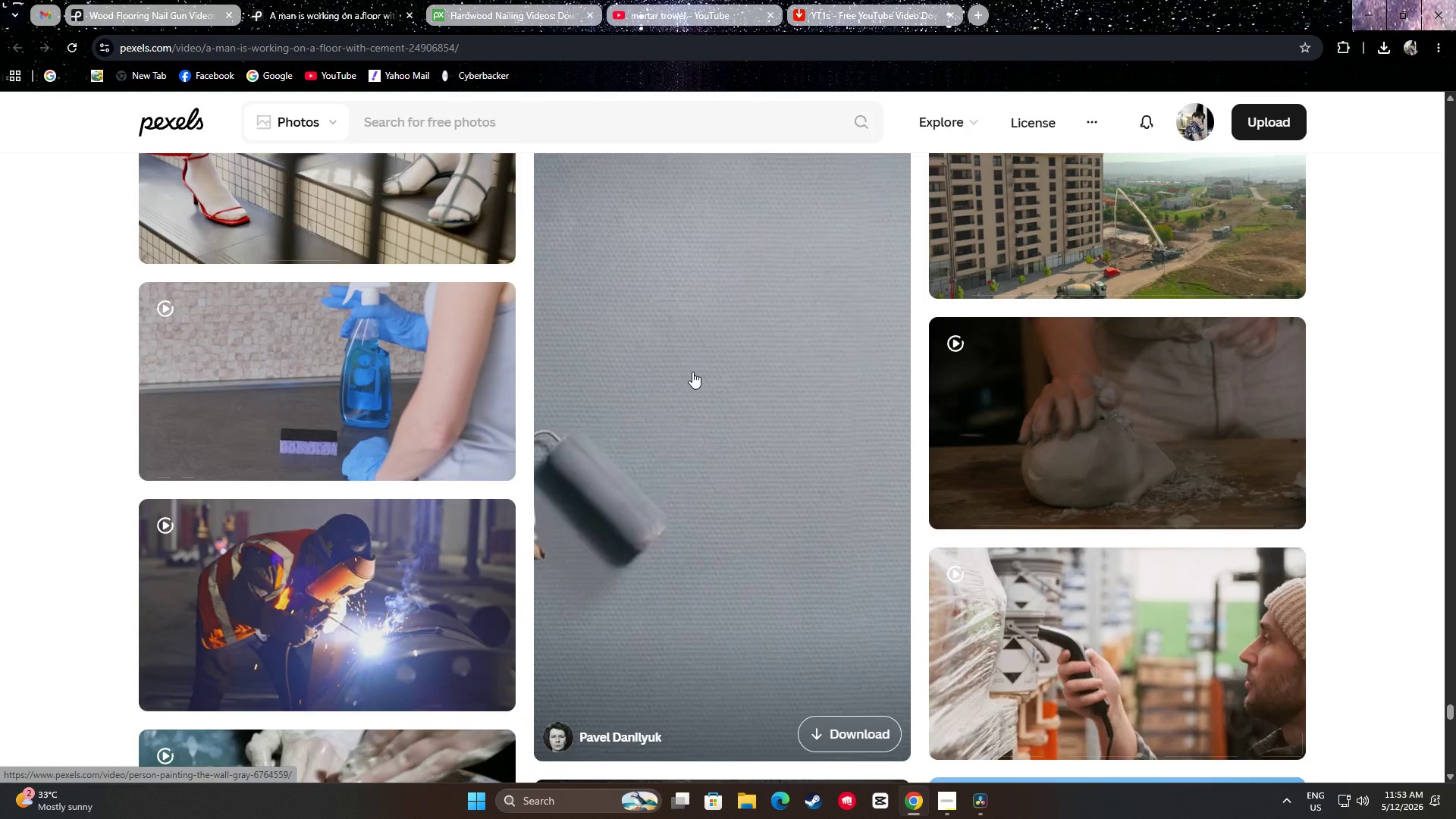 
scroll: coordinate [698, 376], scroll_direction: down, amount: 16.0
 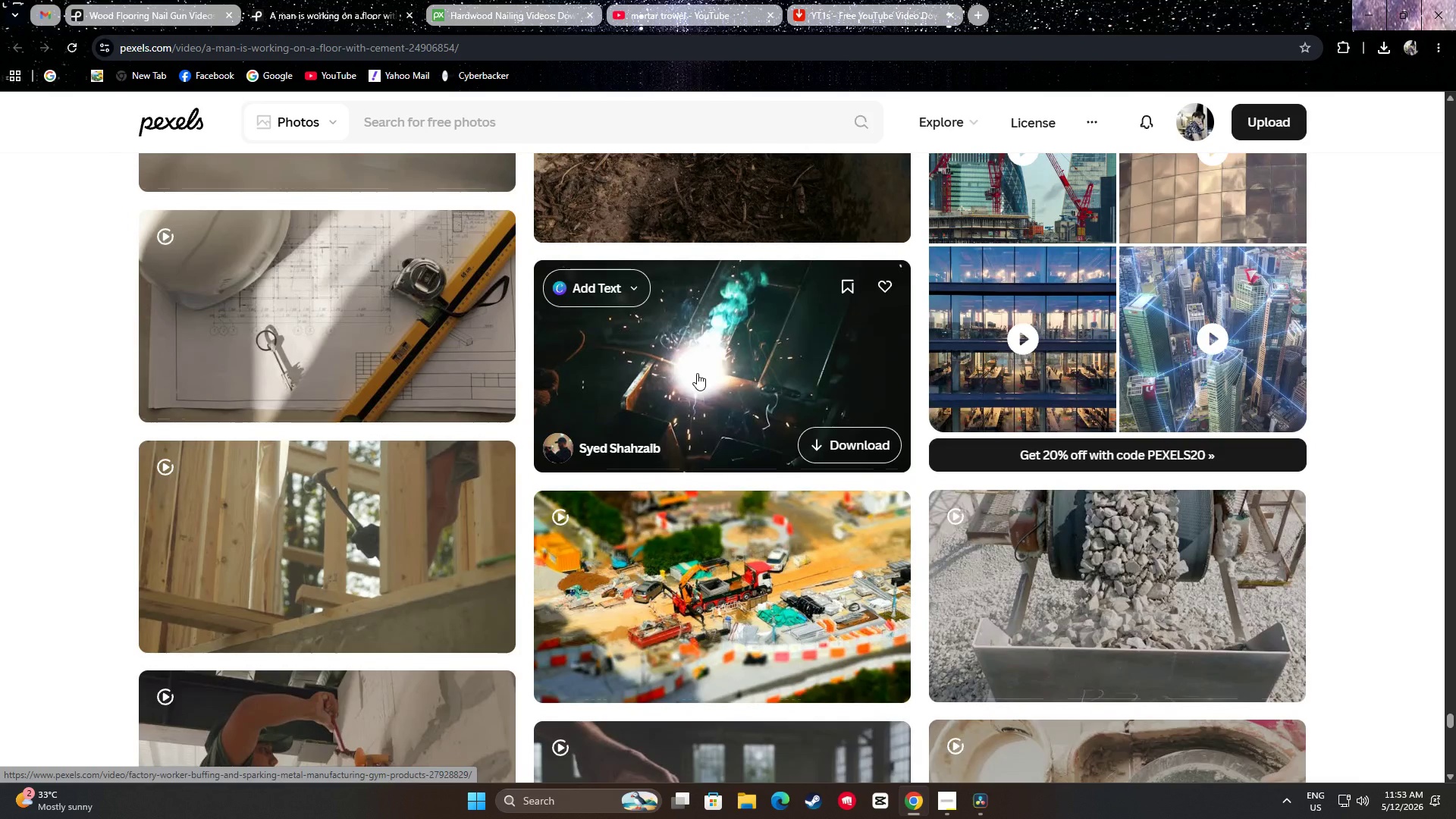 
scroll: coordinate [767, 370], scroll_direction: down, amount: 13.0
 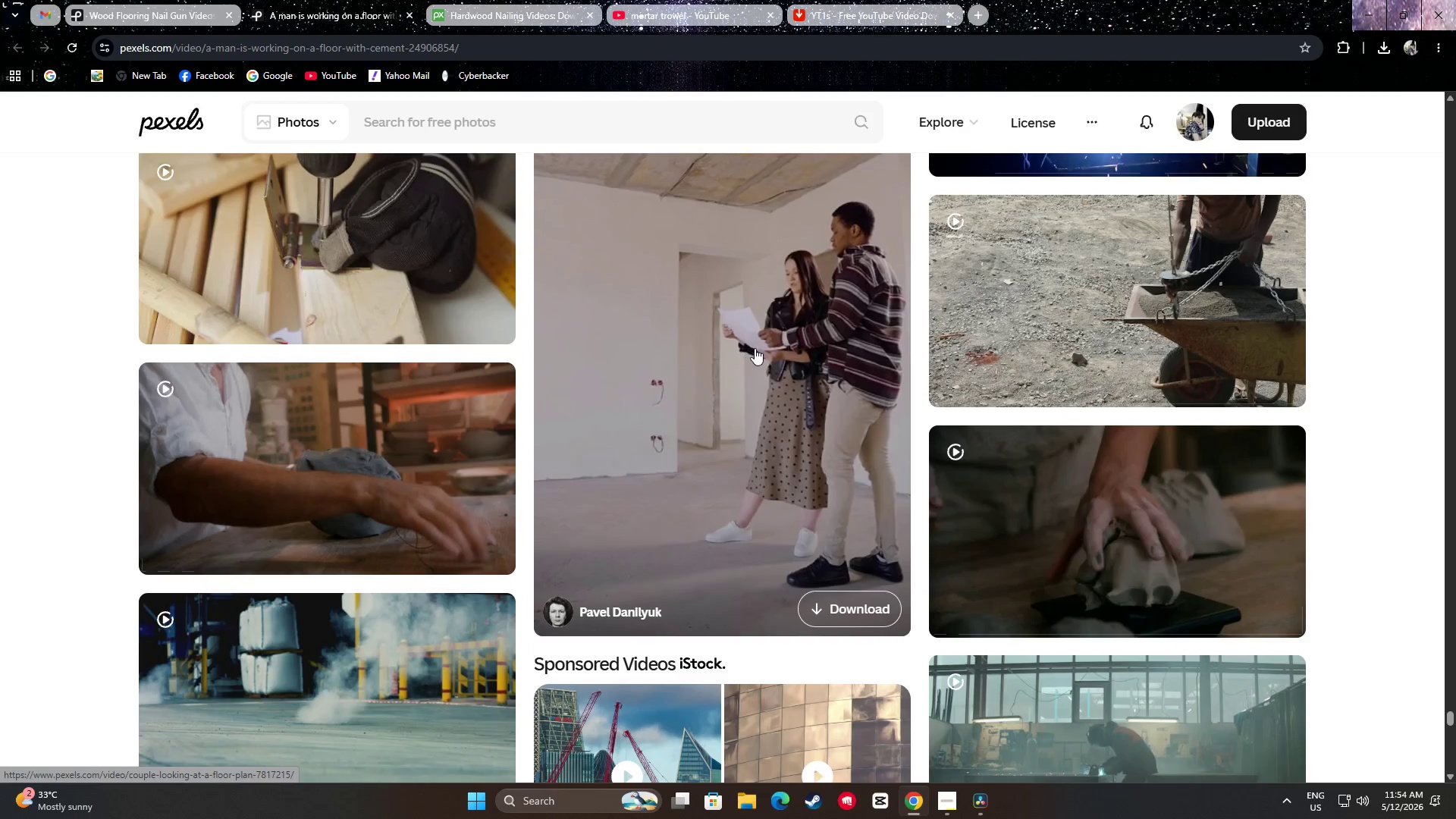 
scroll: coordinate [414, 221], scroll_direction: down, amount: 15.0
 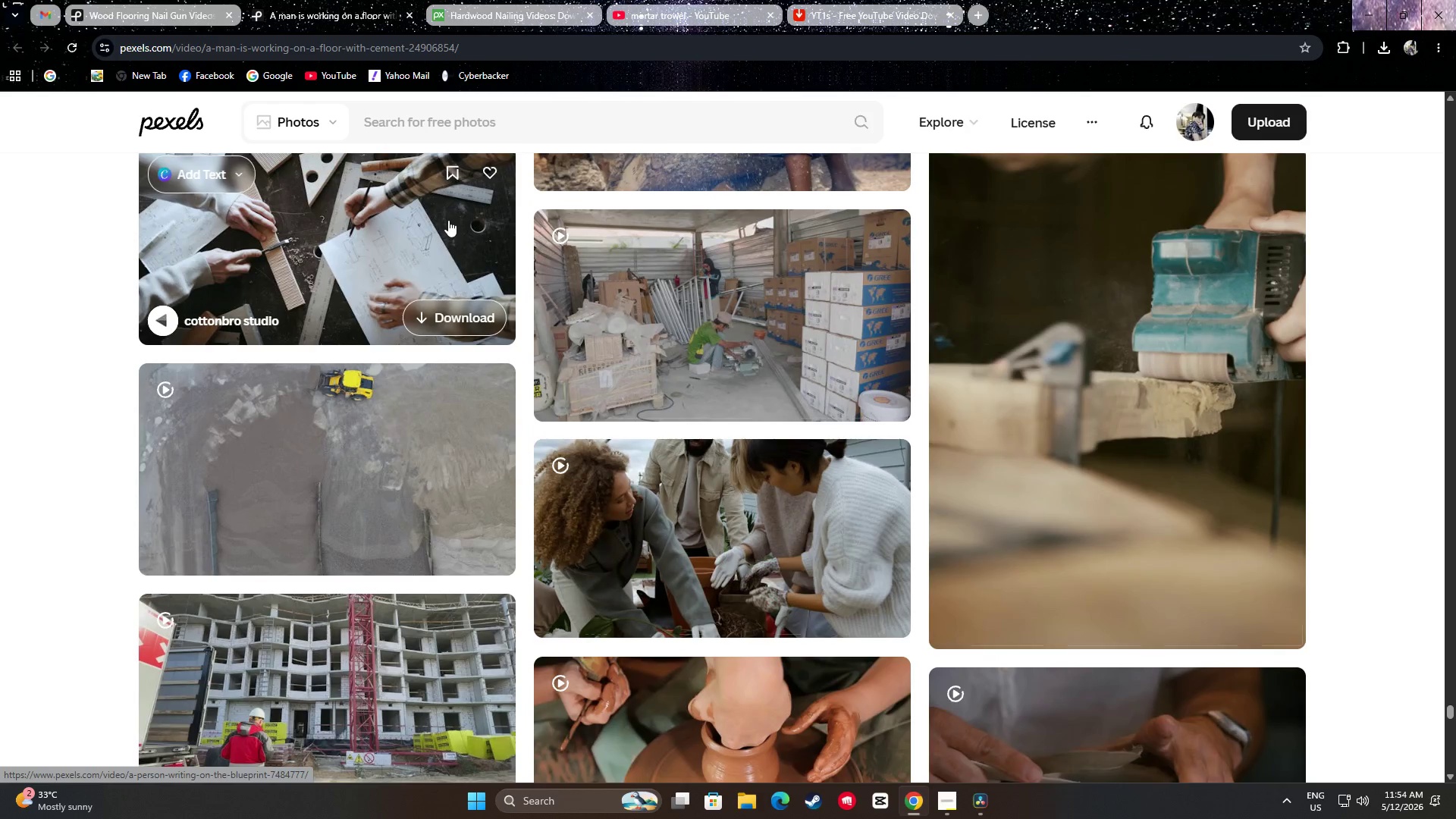 
scroll: coordinate [456, 244], scroll_direction: down, amount: 19.0
 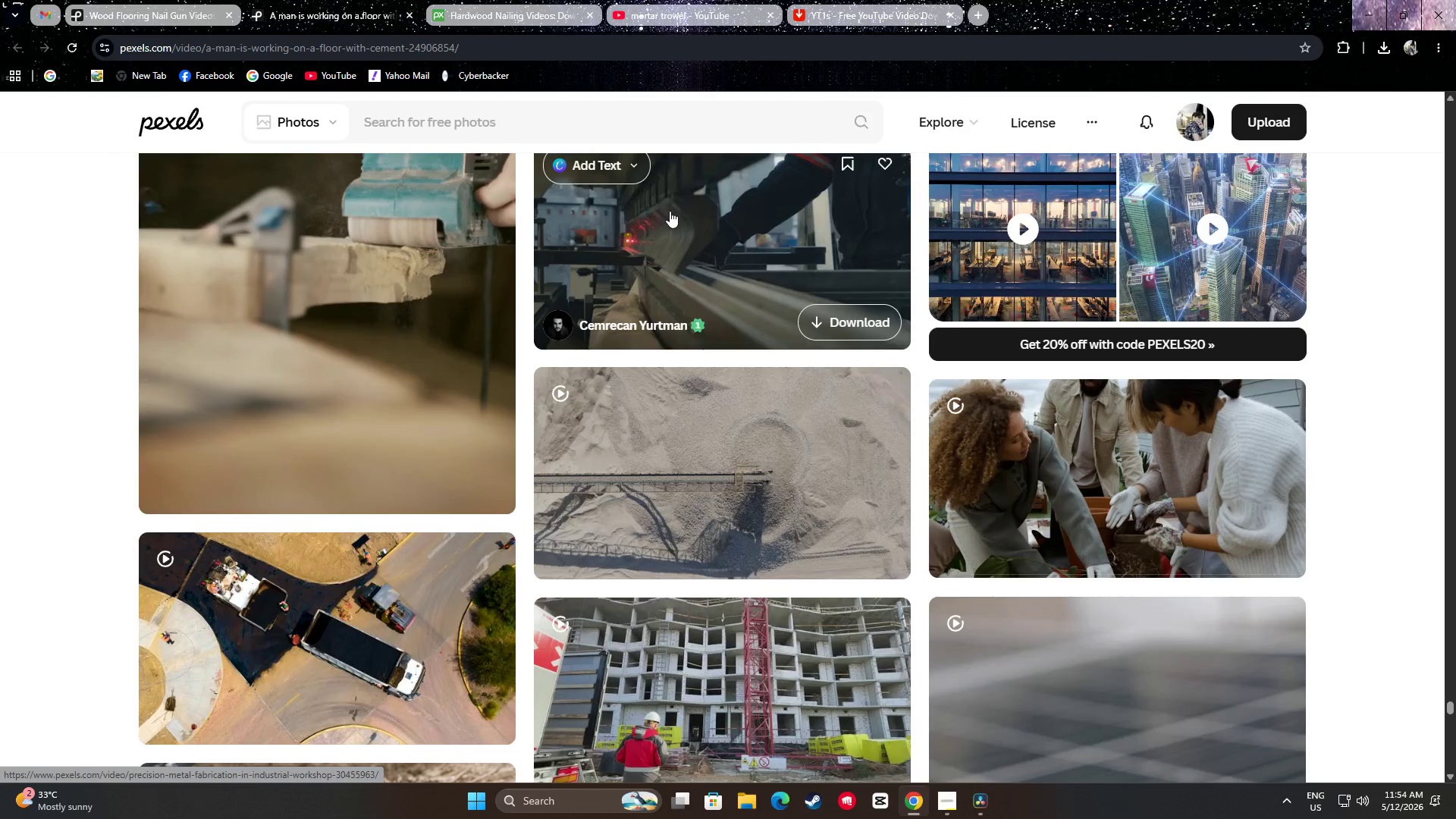 
scroll: coordinate [684, 301], scroll_direction: down, amount: 25.0
 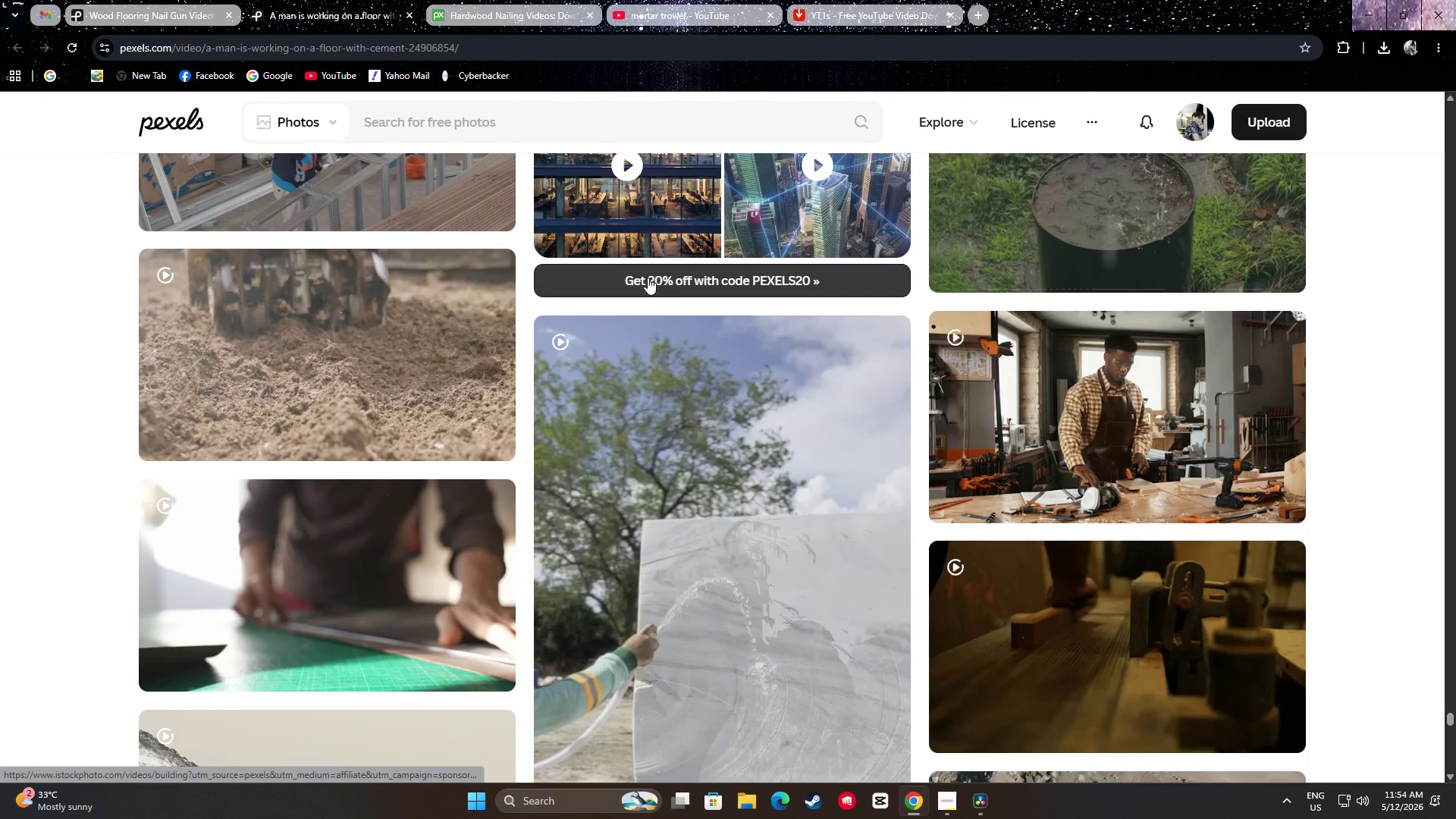 
scroll: coordinate [646, 322], scroll_direction: down, amount: 14.0
 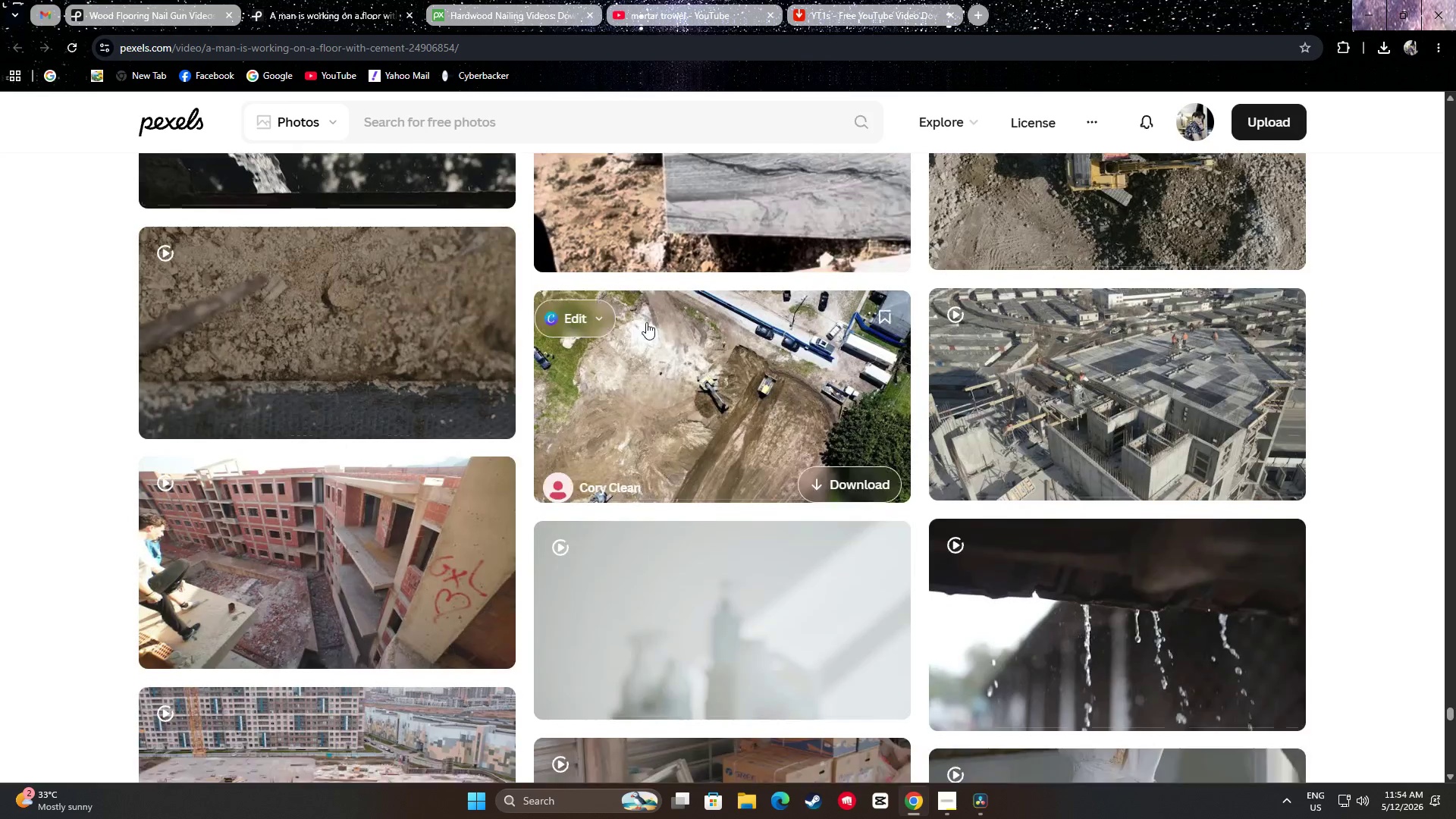 
mouse_move([659, 341])
 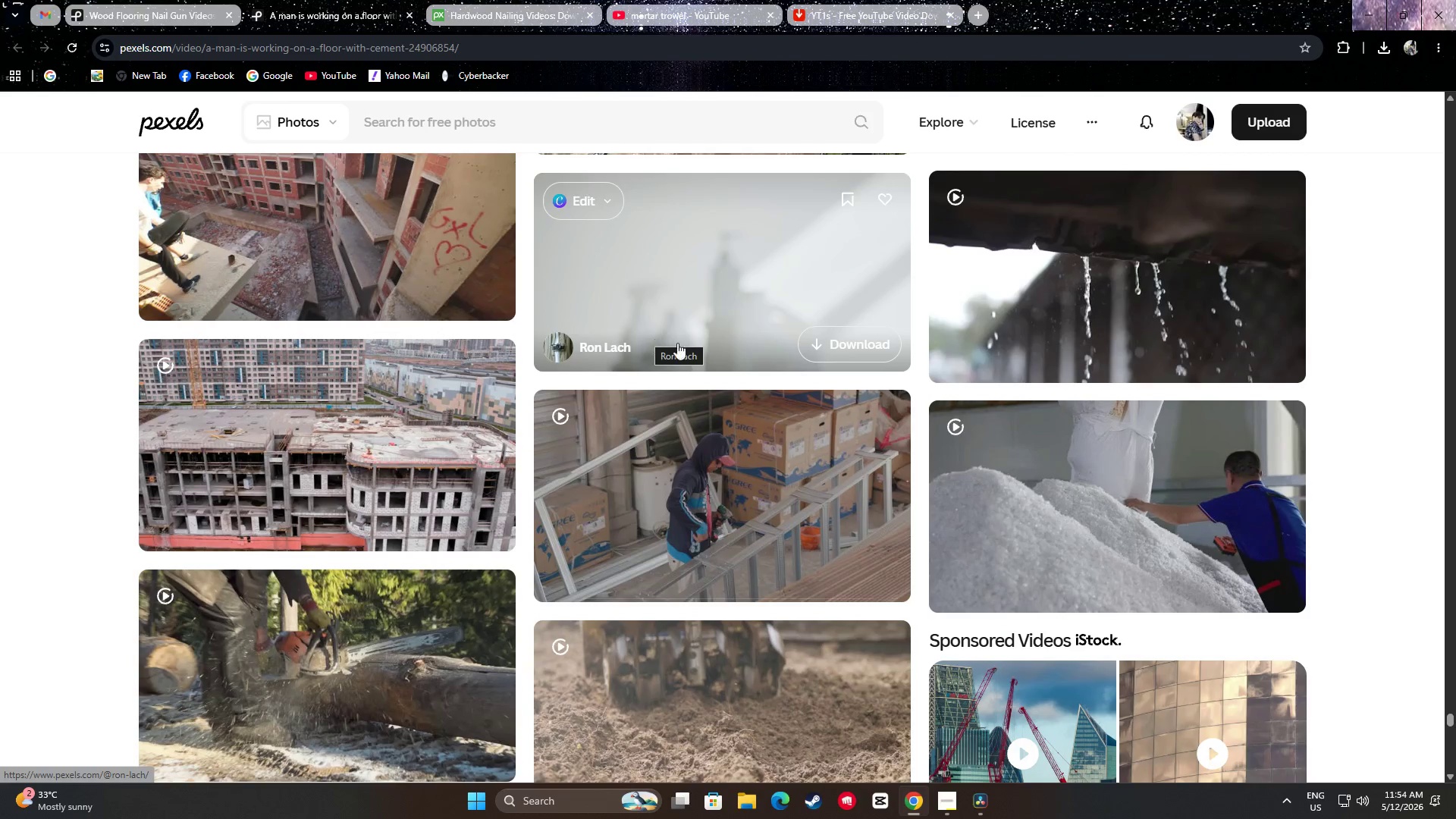 
scroll: coordinate [379, 400], scroll_direction: down, amount: 18.0
 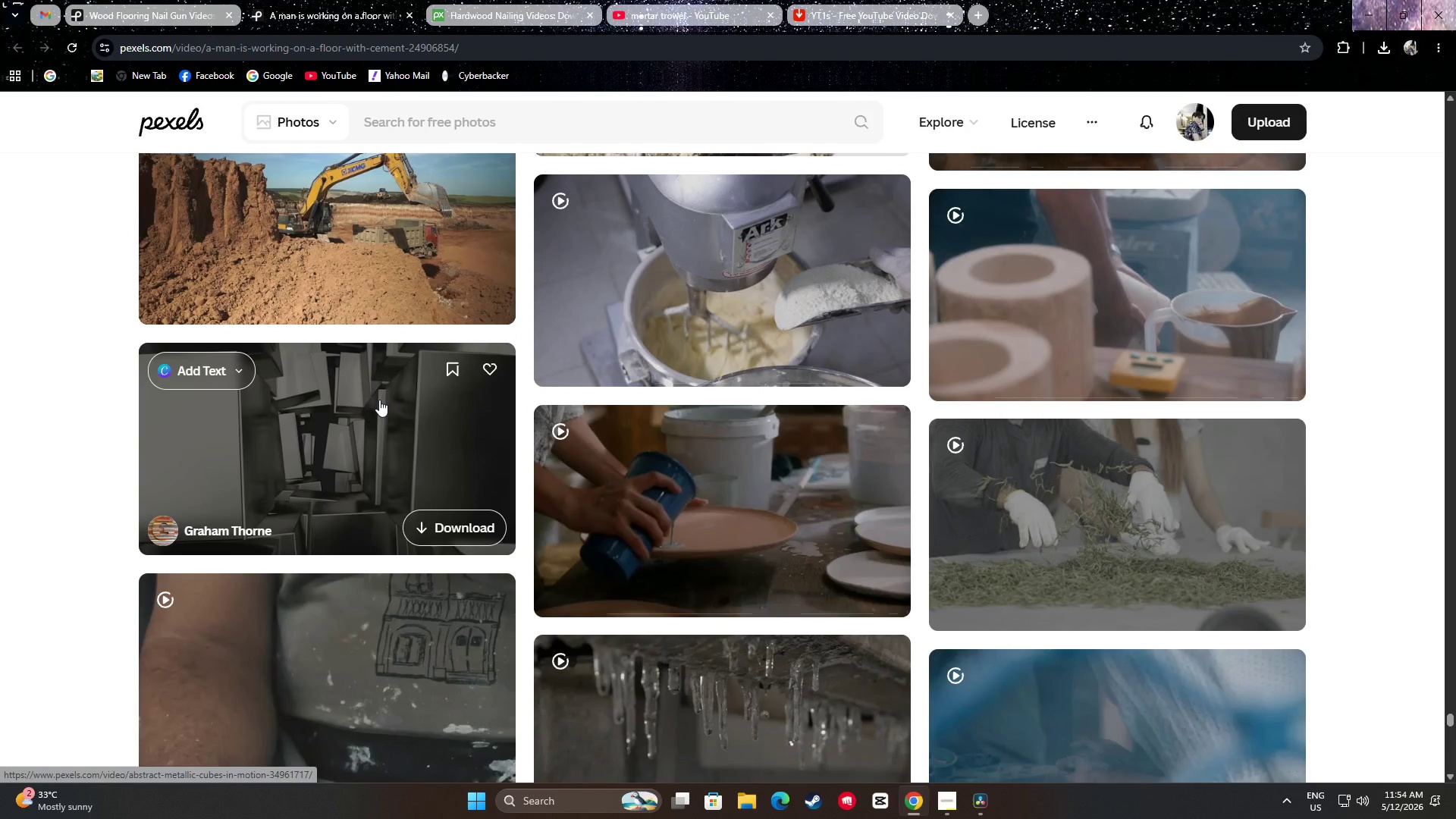 
scroll: coordinate [632, 409], scroll_direction: down, amount: 15.0
 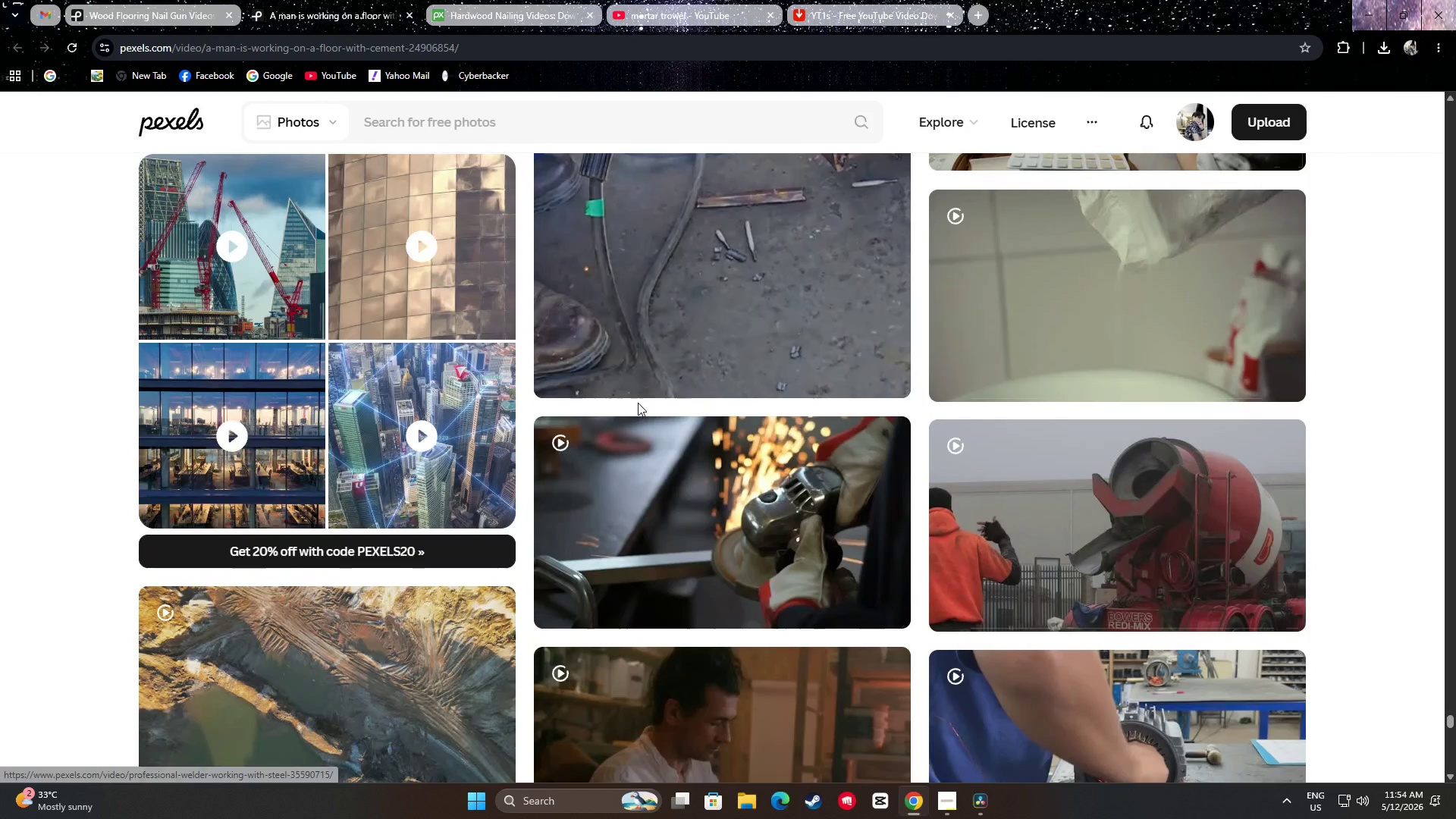 
scroll: coordinate [647, 403], scroll_direction: down, amount: 17.0
 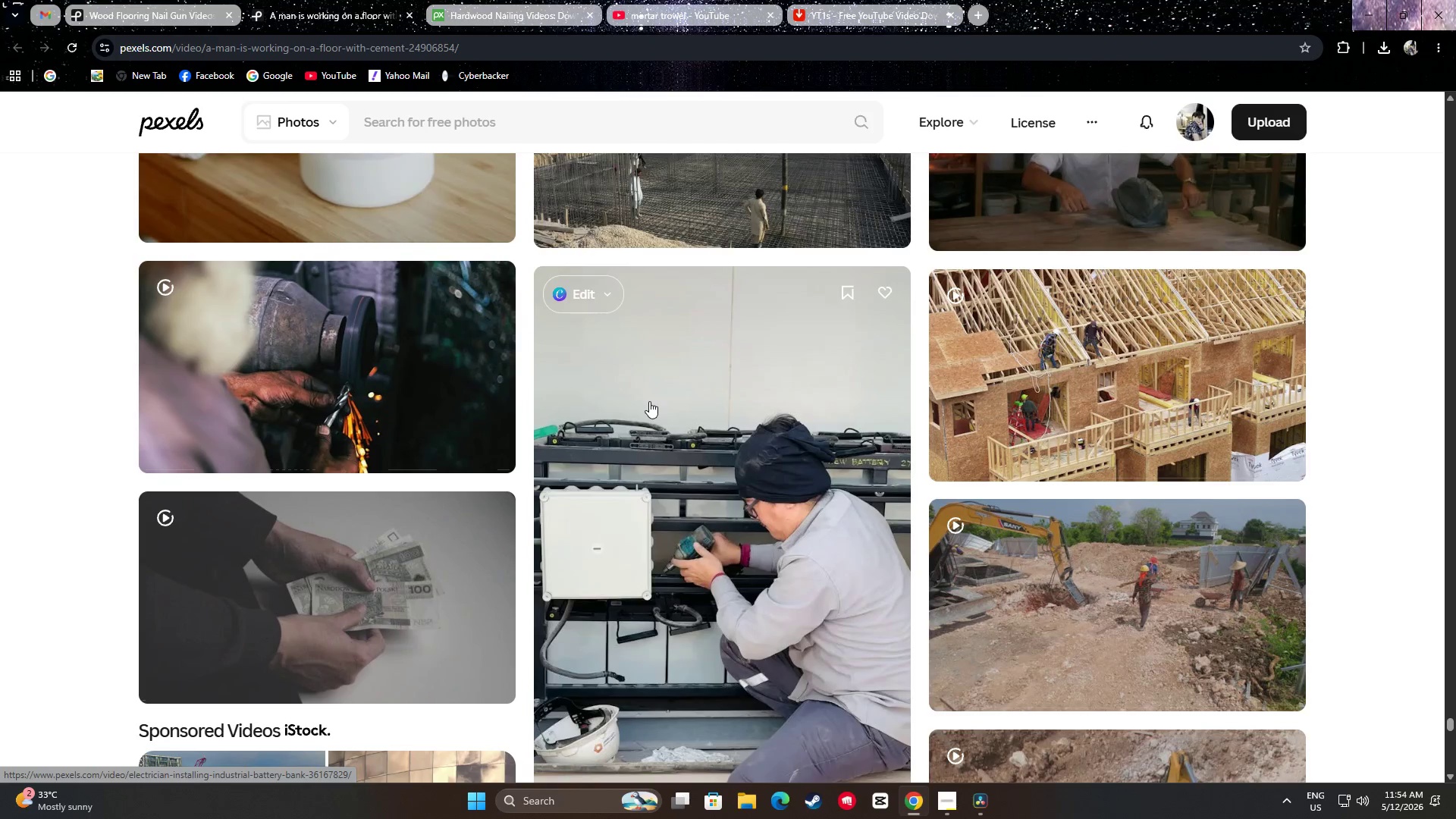 
scroll: coordinate [702, 296], scroll_direction: down, amount: 23.0
 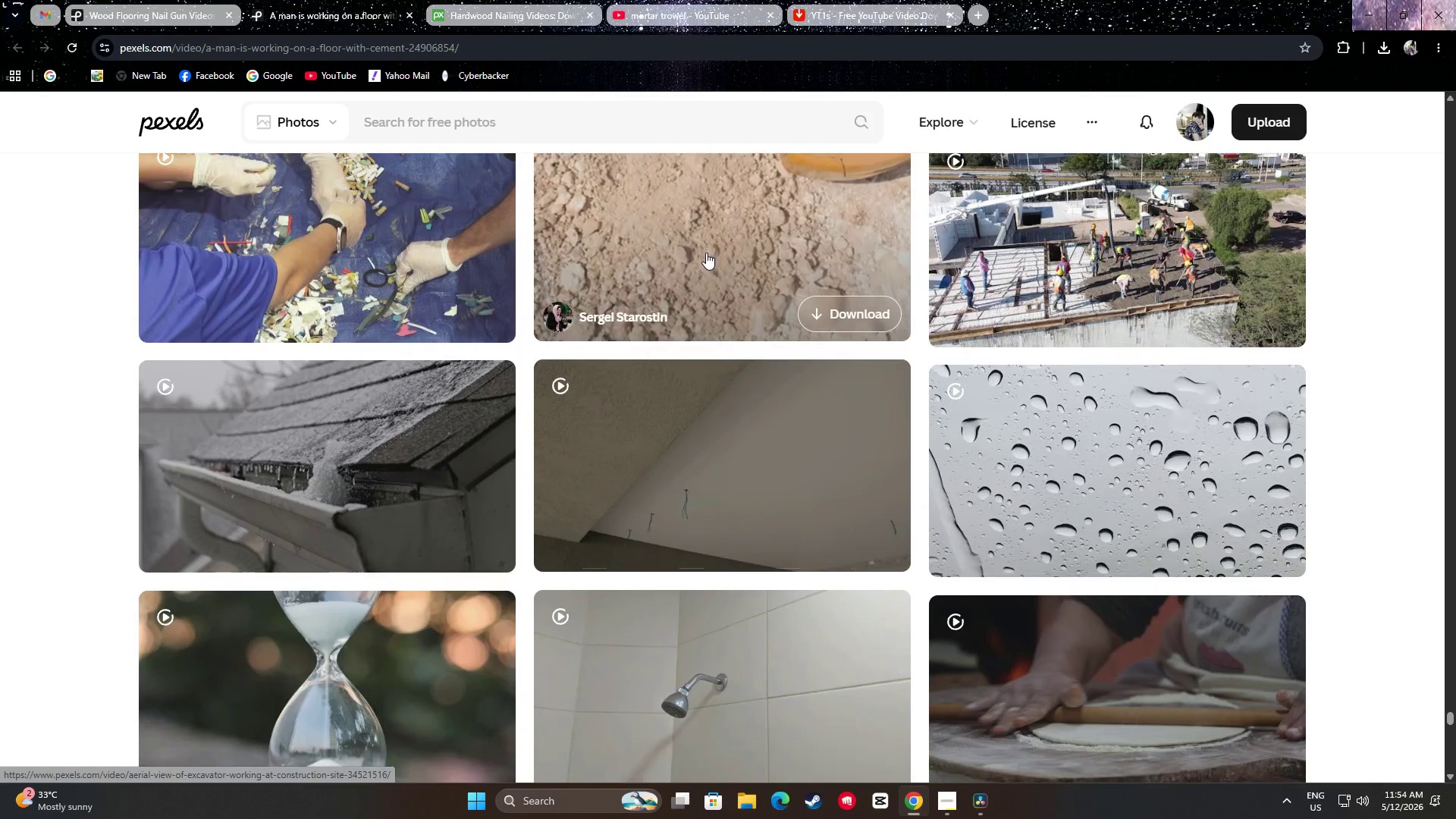 
scroll: coordinate [699, 262], scroll_direction: down, amount: 19.0
 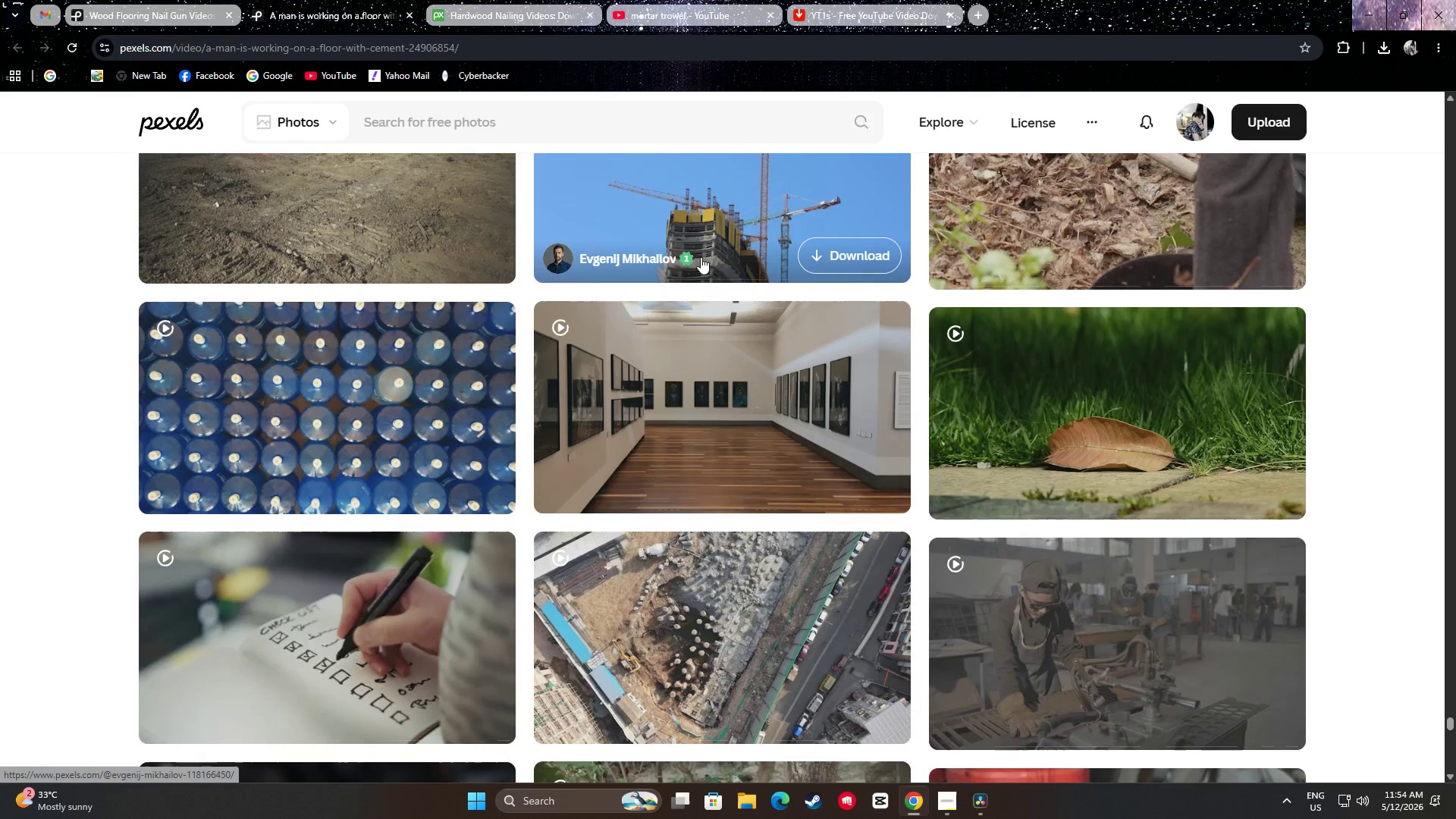 
scroll: coordinate [694, 262], scroll_direction: down, amount: 27.0
 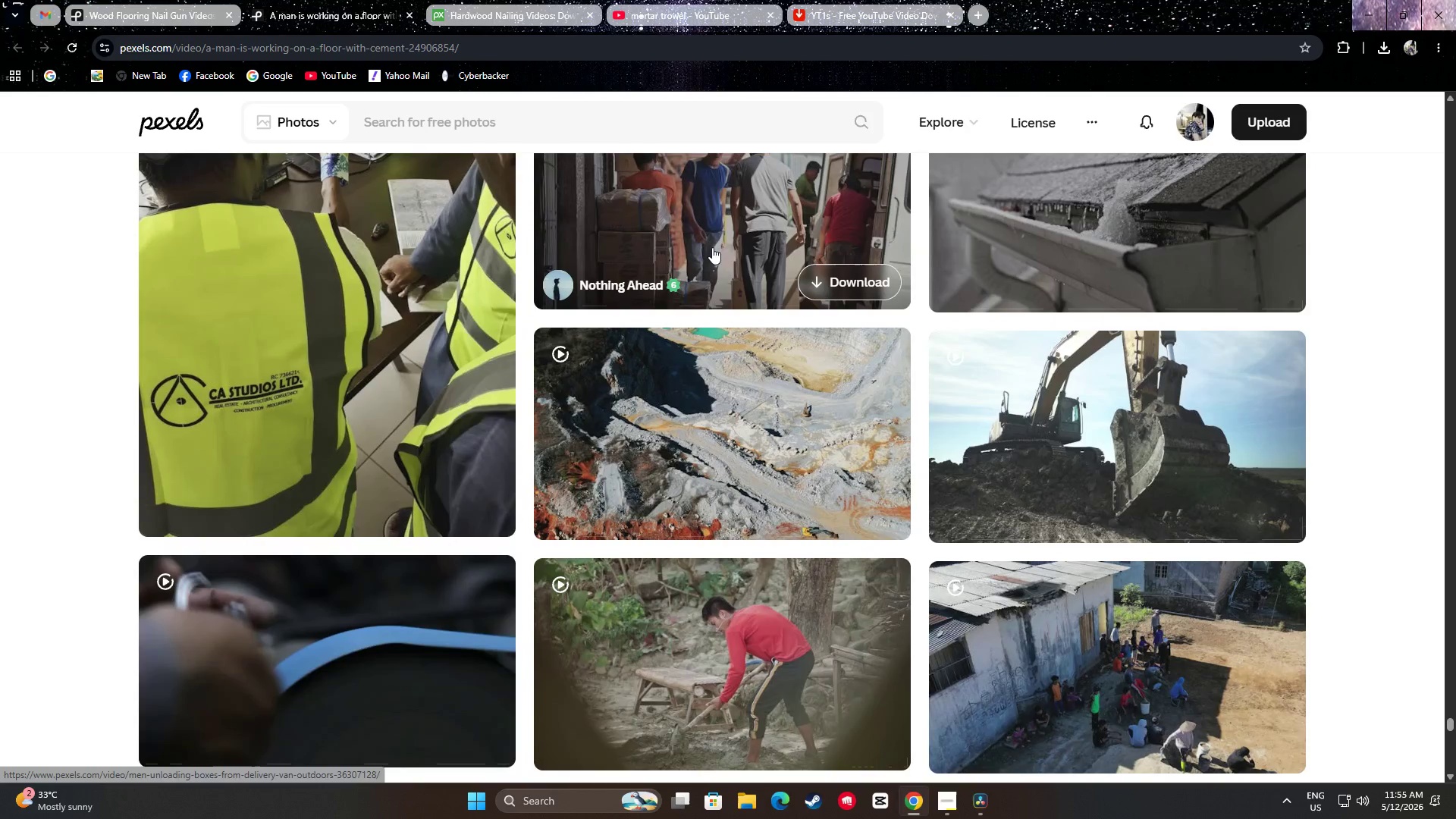 
scroll: coordinate [726, 284], scroll_direction: down, amount: 19.0
 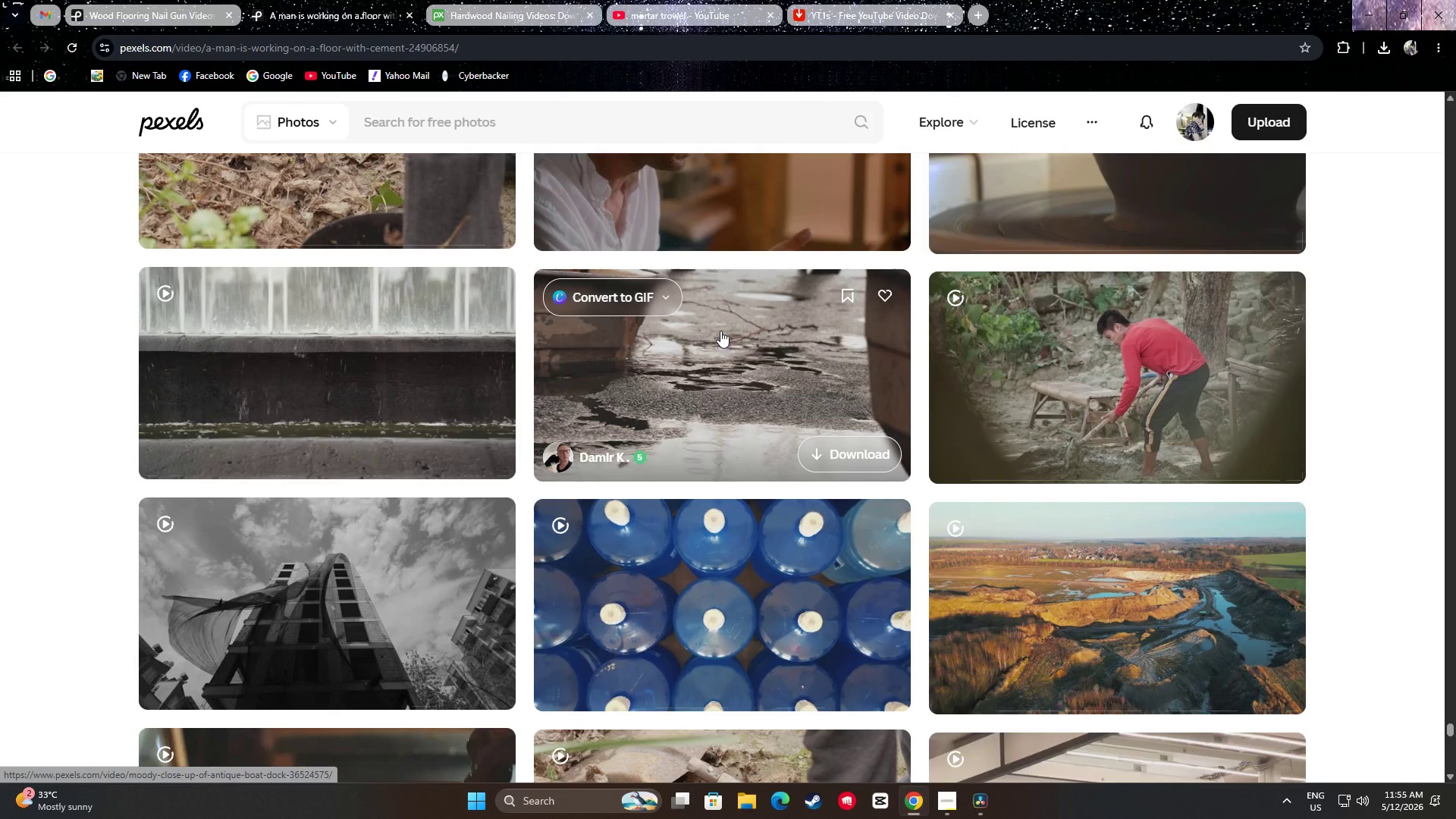 
scroll: coordinate [722, 334], scroll_direction: down, amount: 10.0
 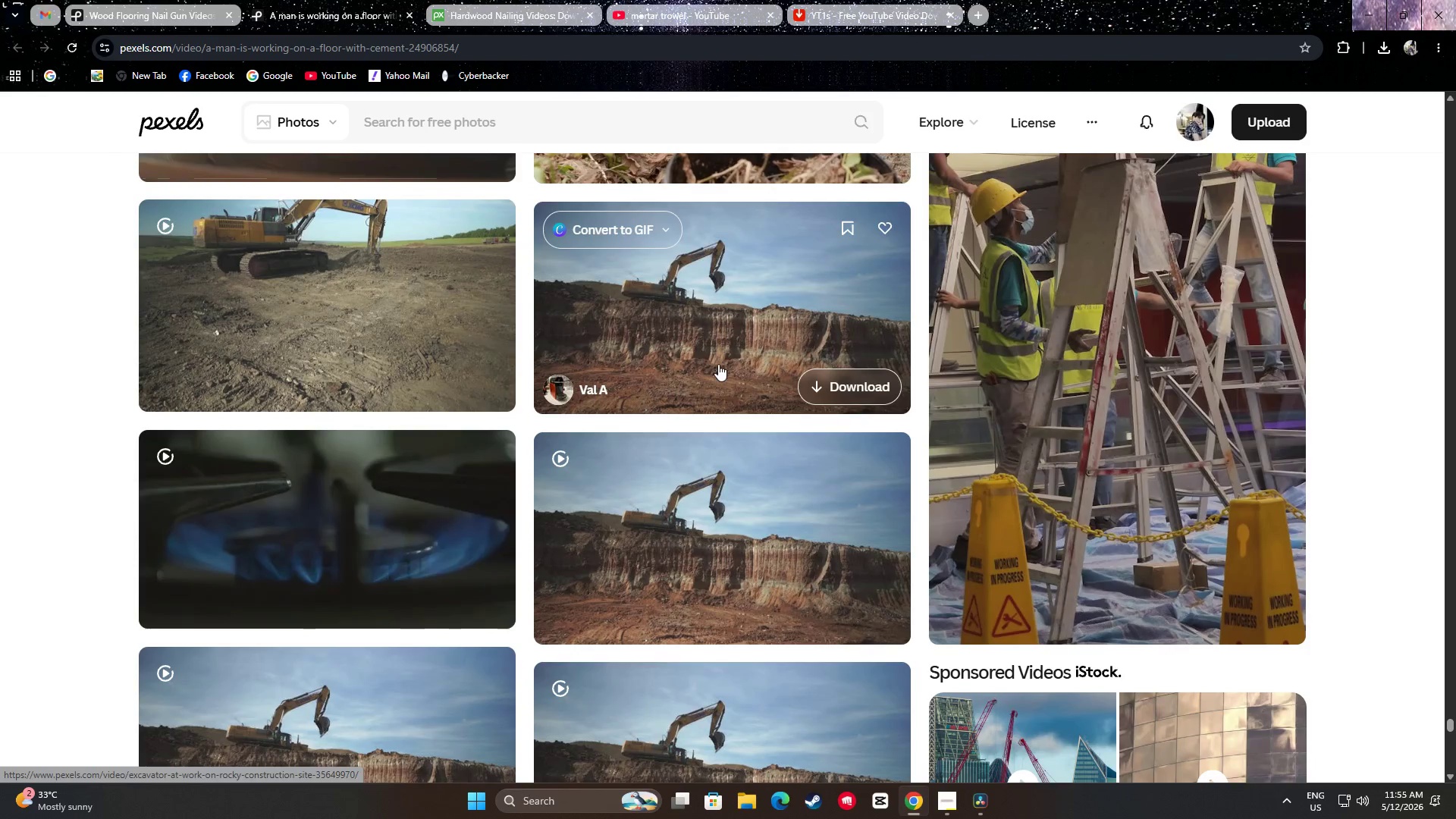 
scroll: coordinate [727, 346], scroll_direction: down, amount: 12.0
 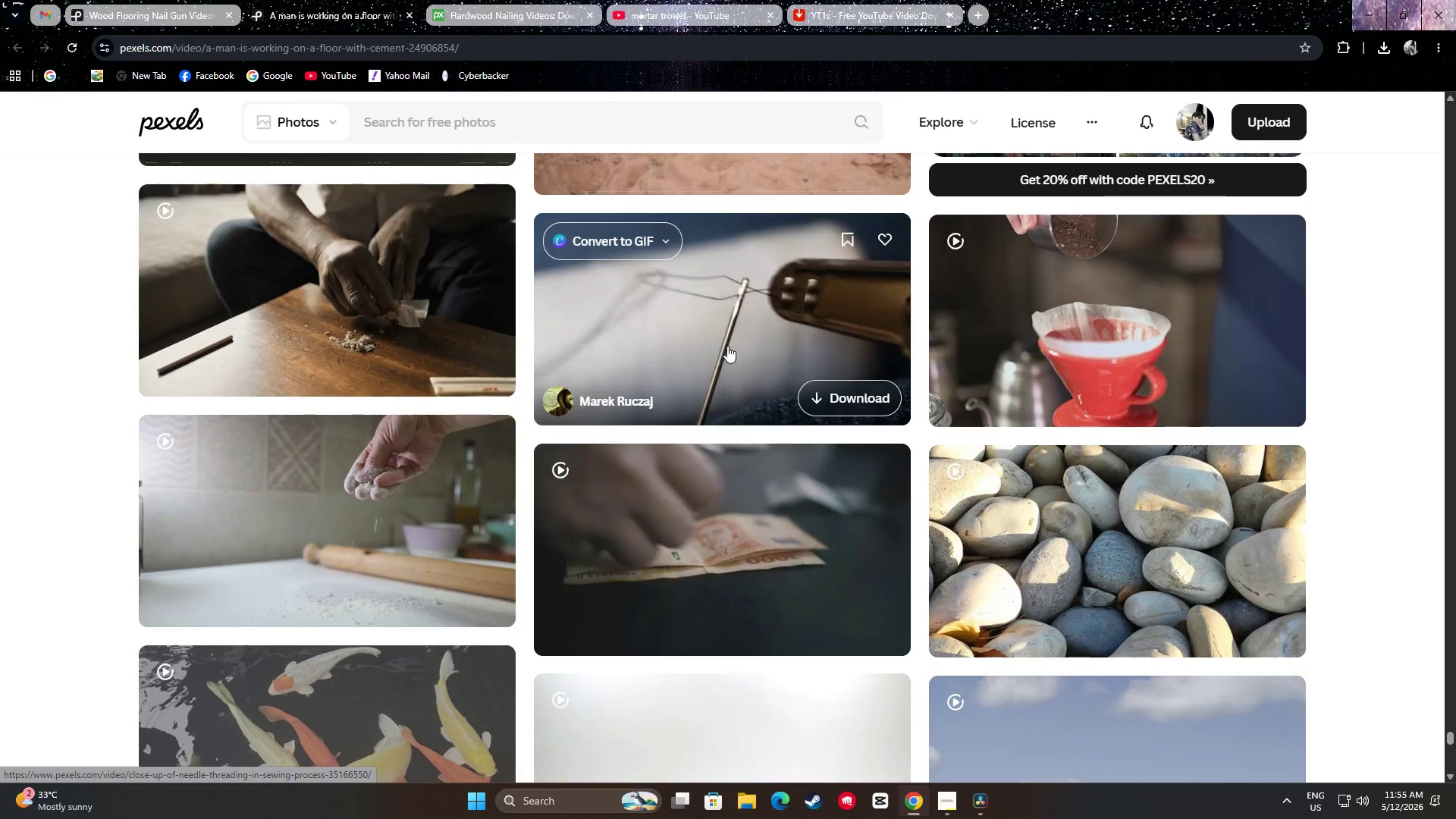 
wait(6.98)
 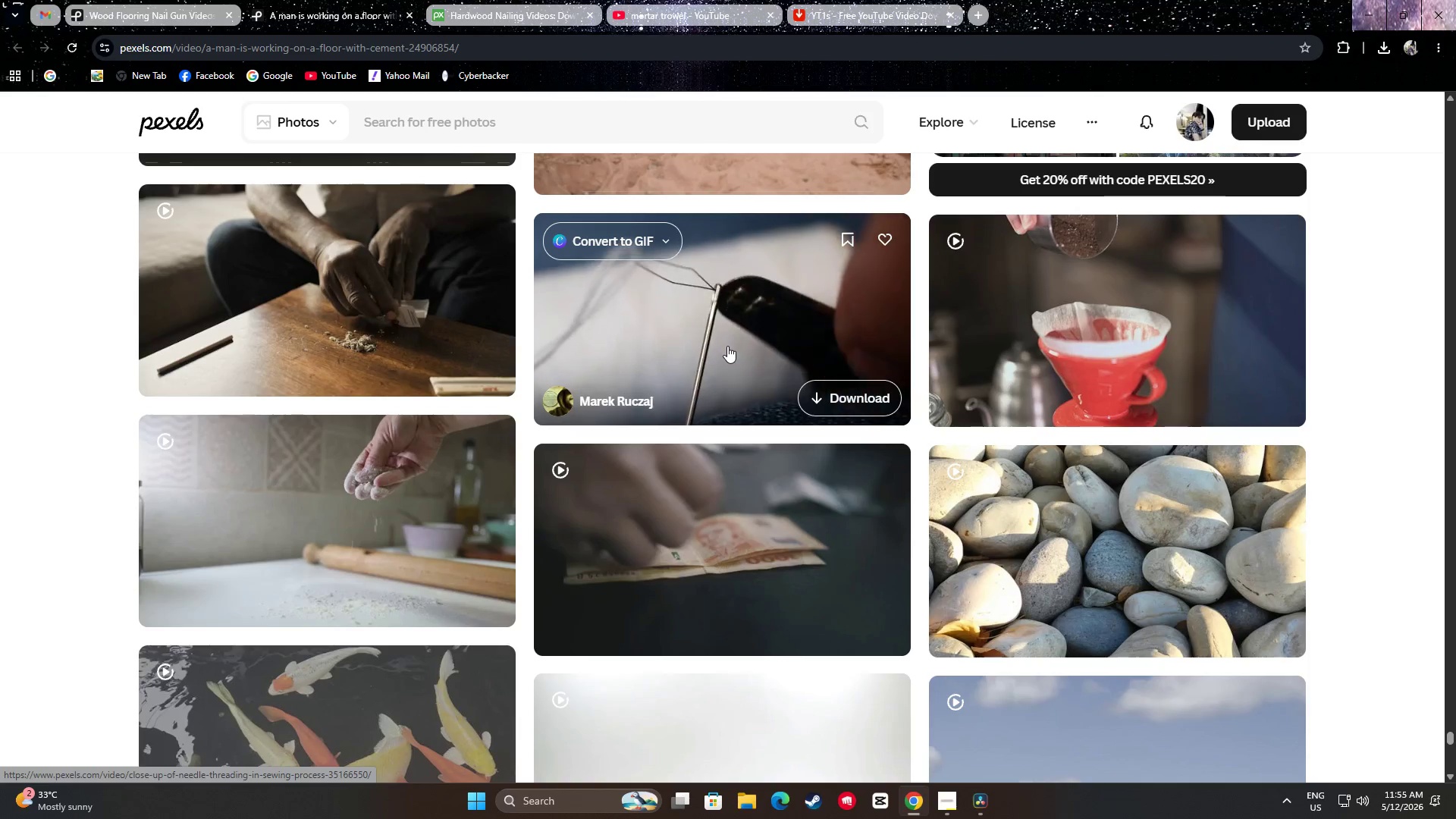 
scroll: coordinate [717, 364], scroll_direction: down, amount: 16.0
 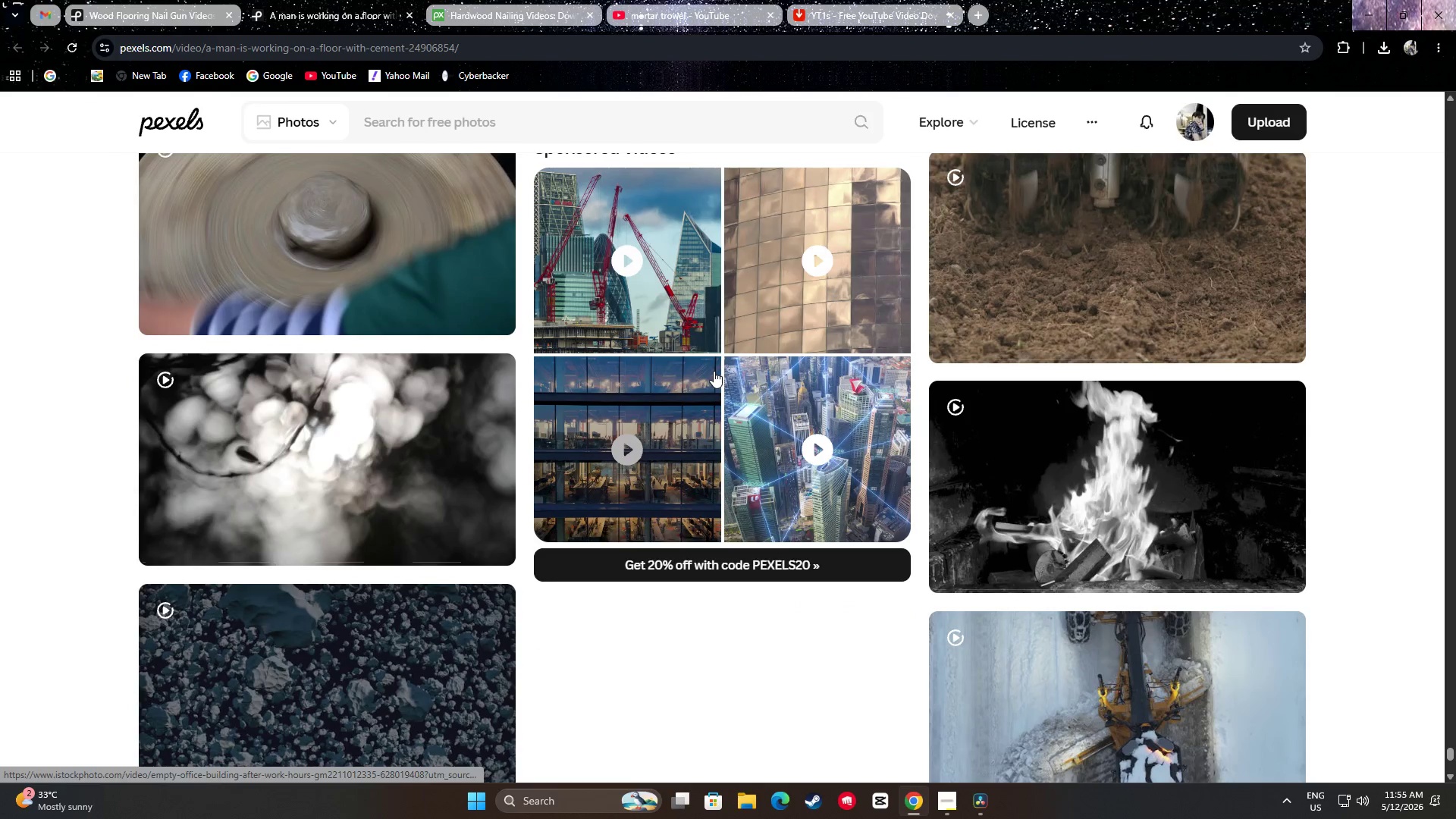 
scroll: coordinate [692, 472], scroll_direction: up, amount: 13.0
 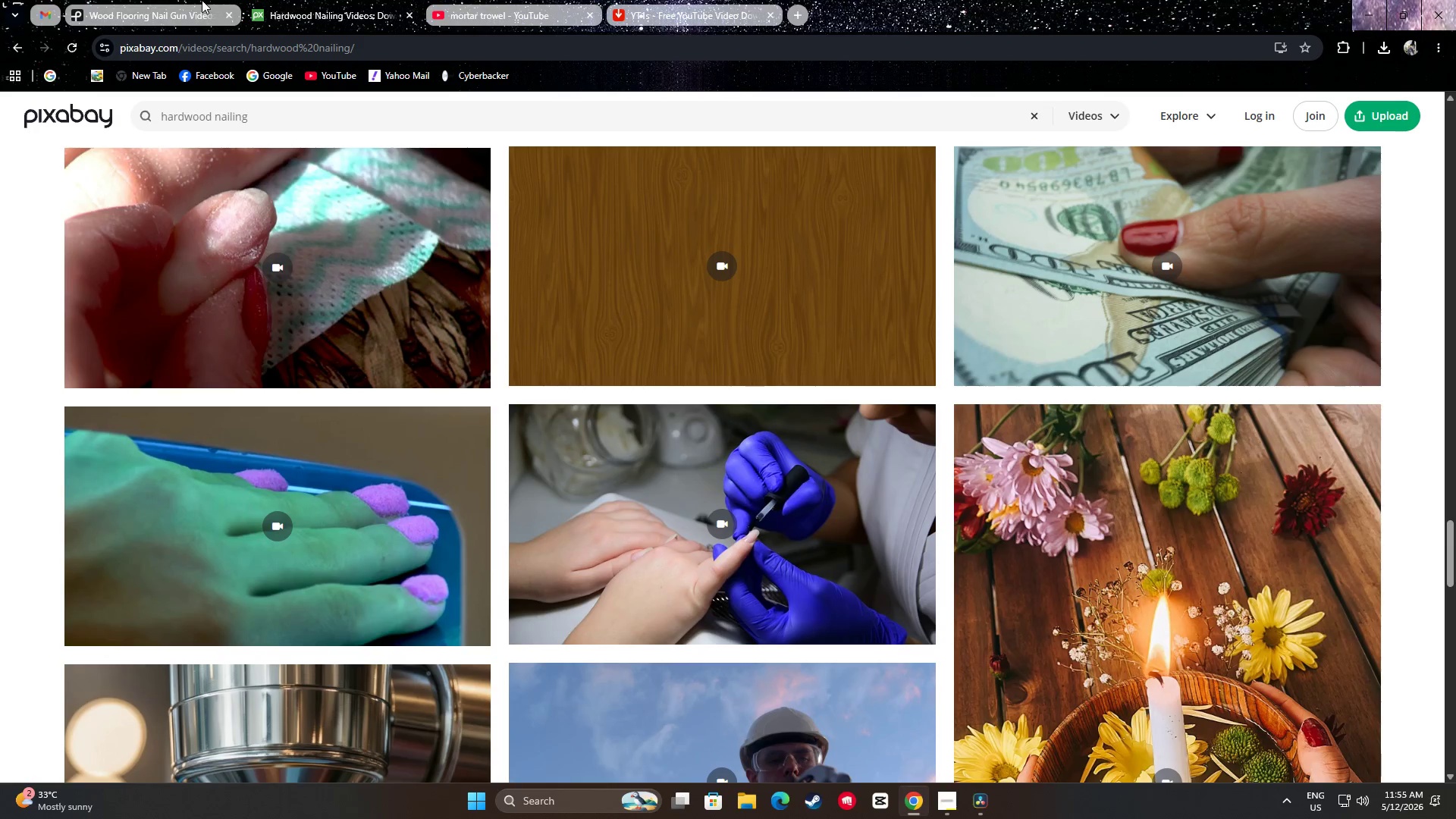 
scroll: coordinate [13, 441], scroll_direction: down, amount: 24.0
 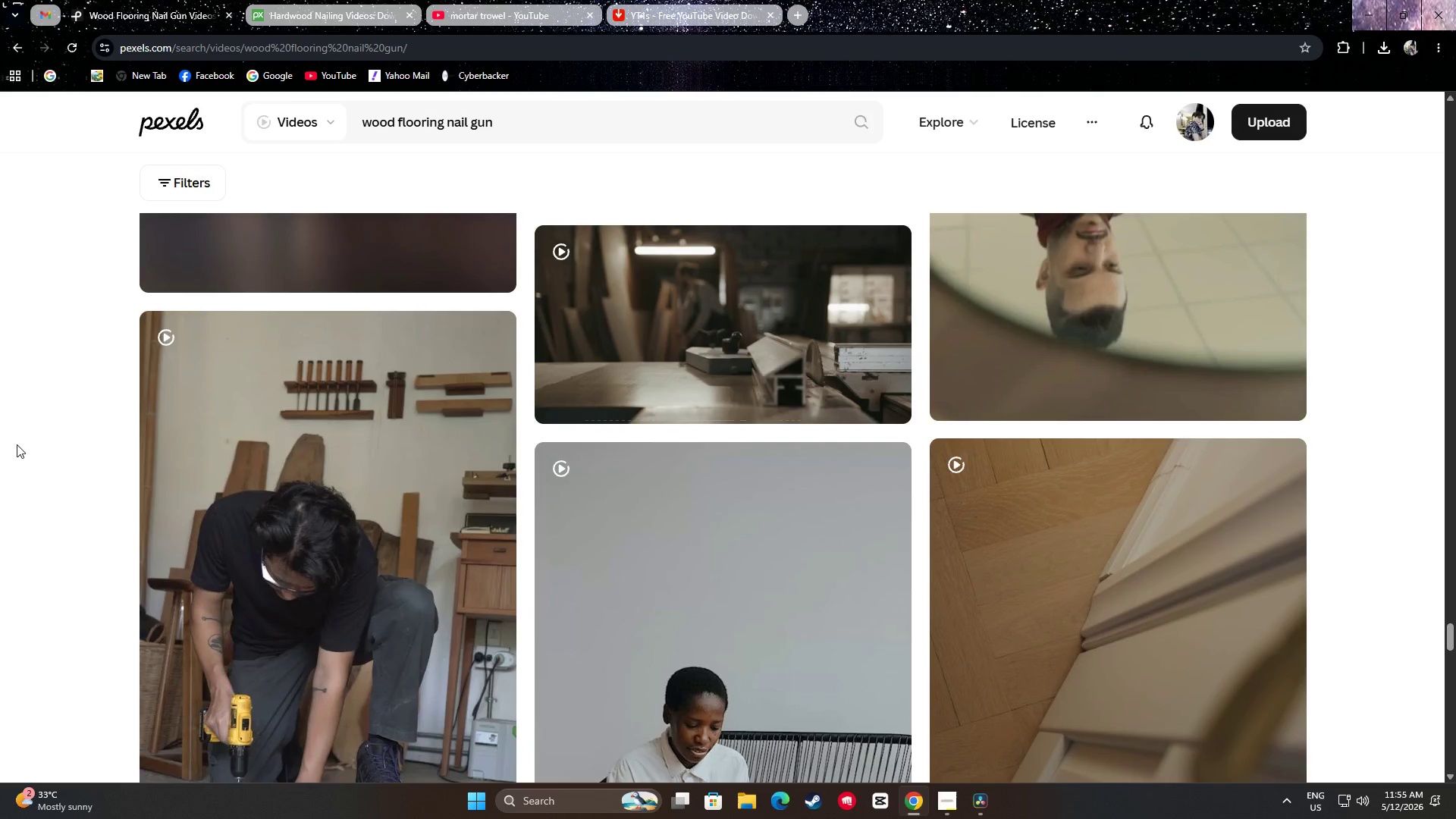 
scroll: coordinate [10, 451], scroll_direction: down, amount: 22.0
 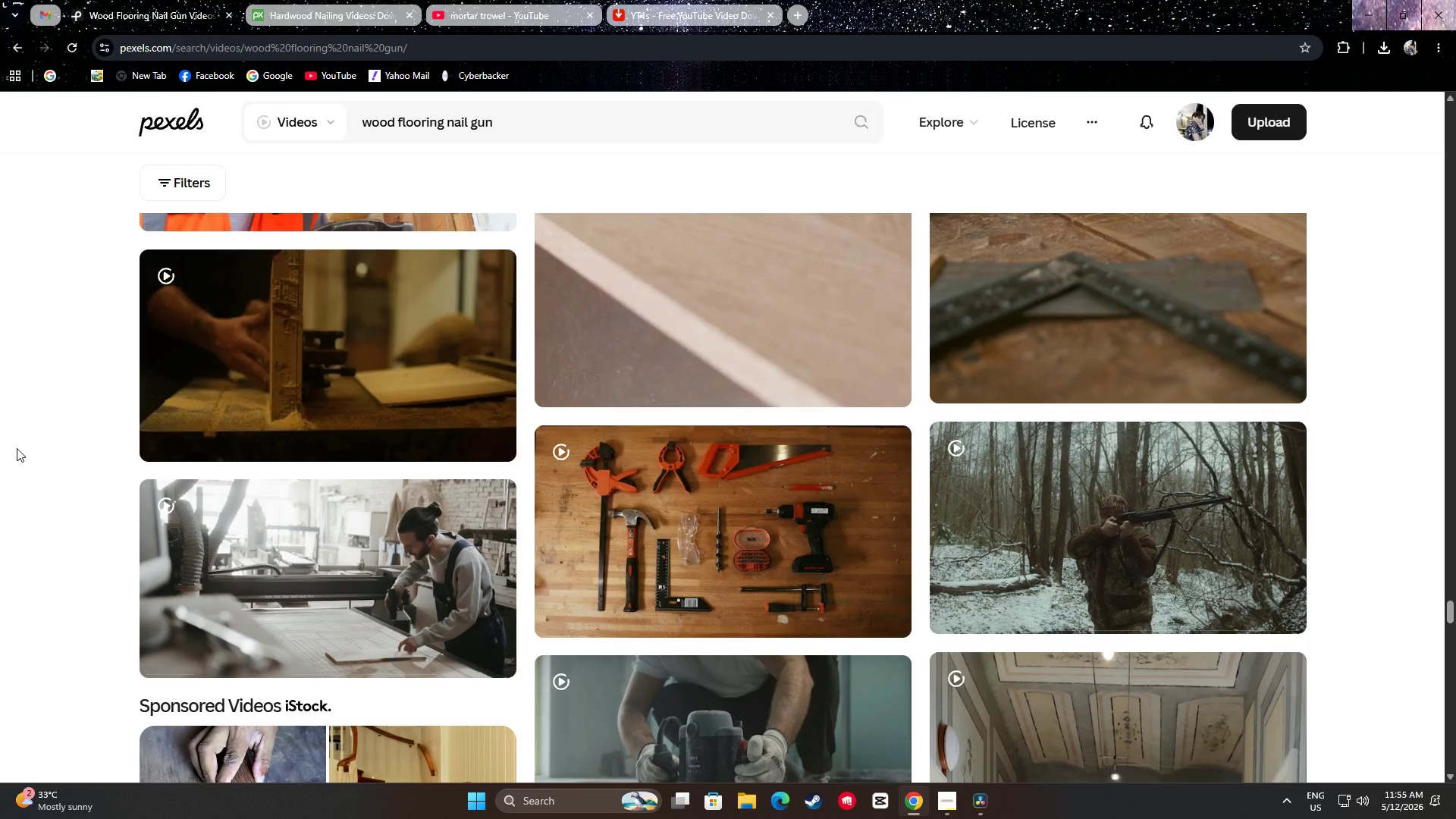 
scroll: coordinate [20, 454], scroll_direction: down, amount: 20.0
 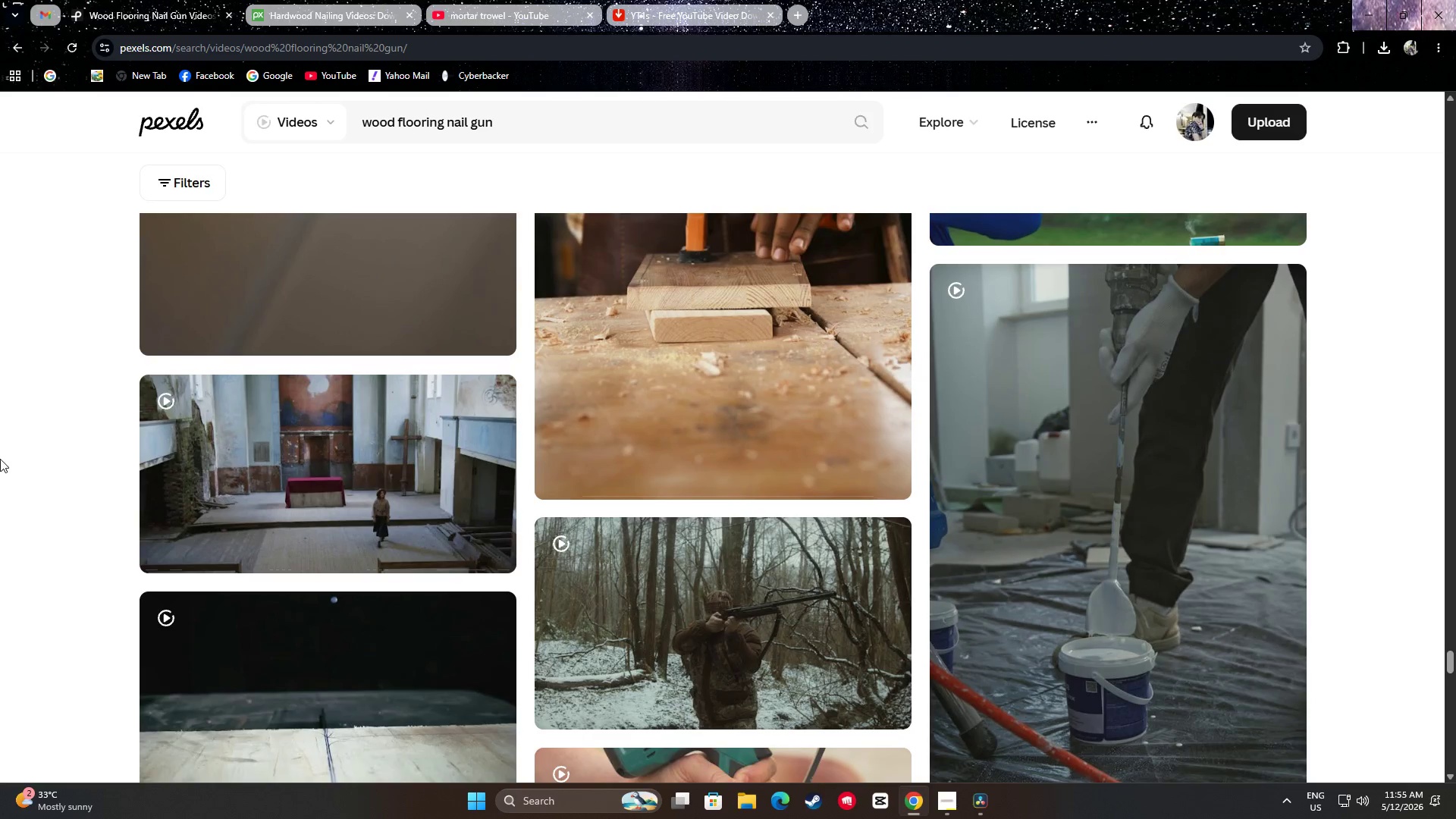 
scroll: coordinate [3, 466], scroll_direction: down, amount: 7.0
 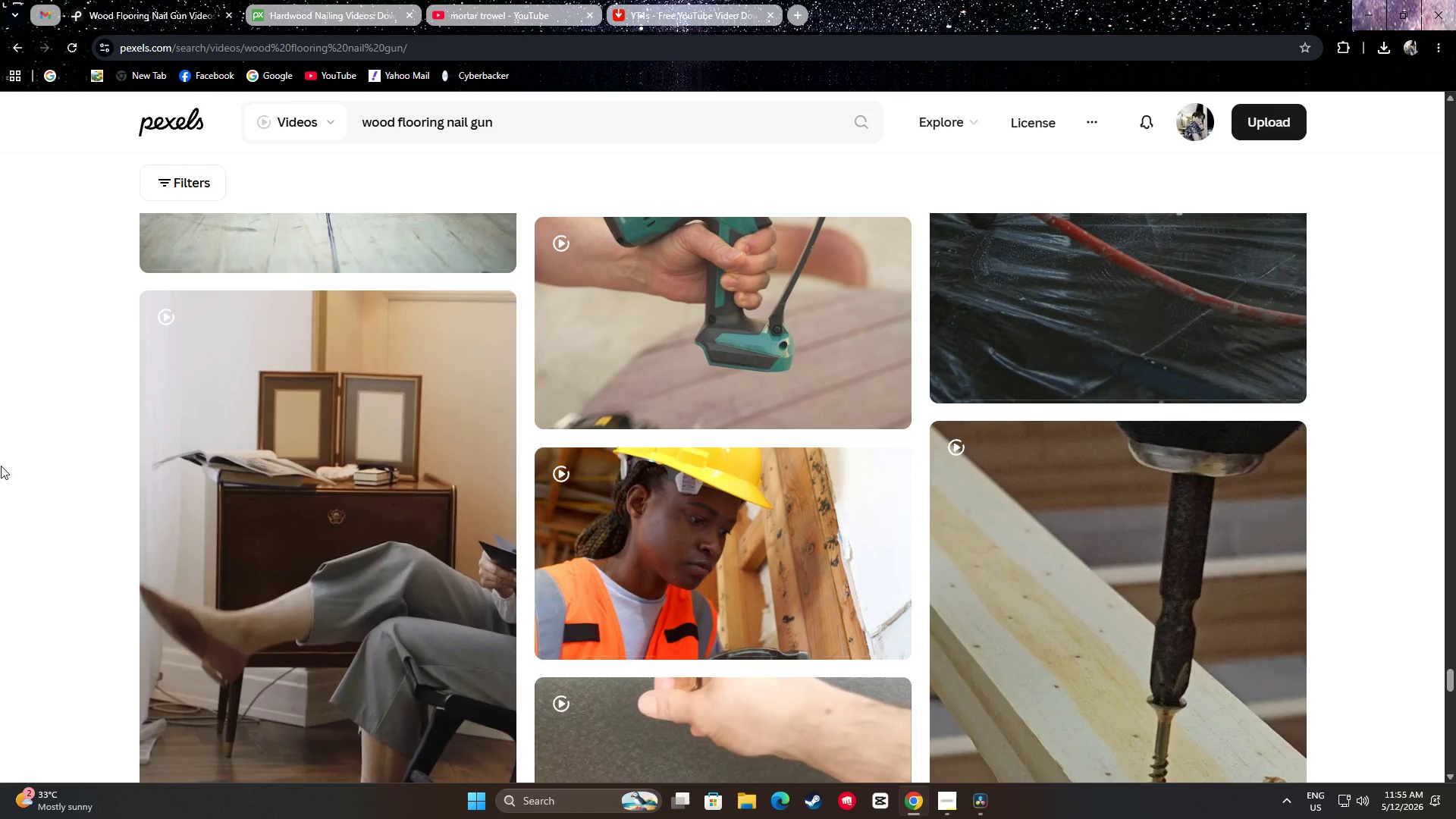 
scroll: coordinate [0, 465], scroll_direction: up, amount: 2.0
 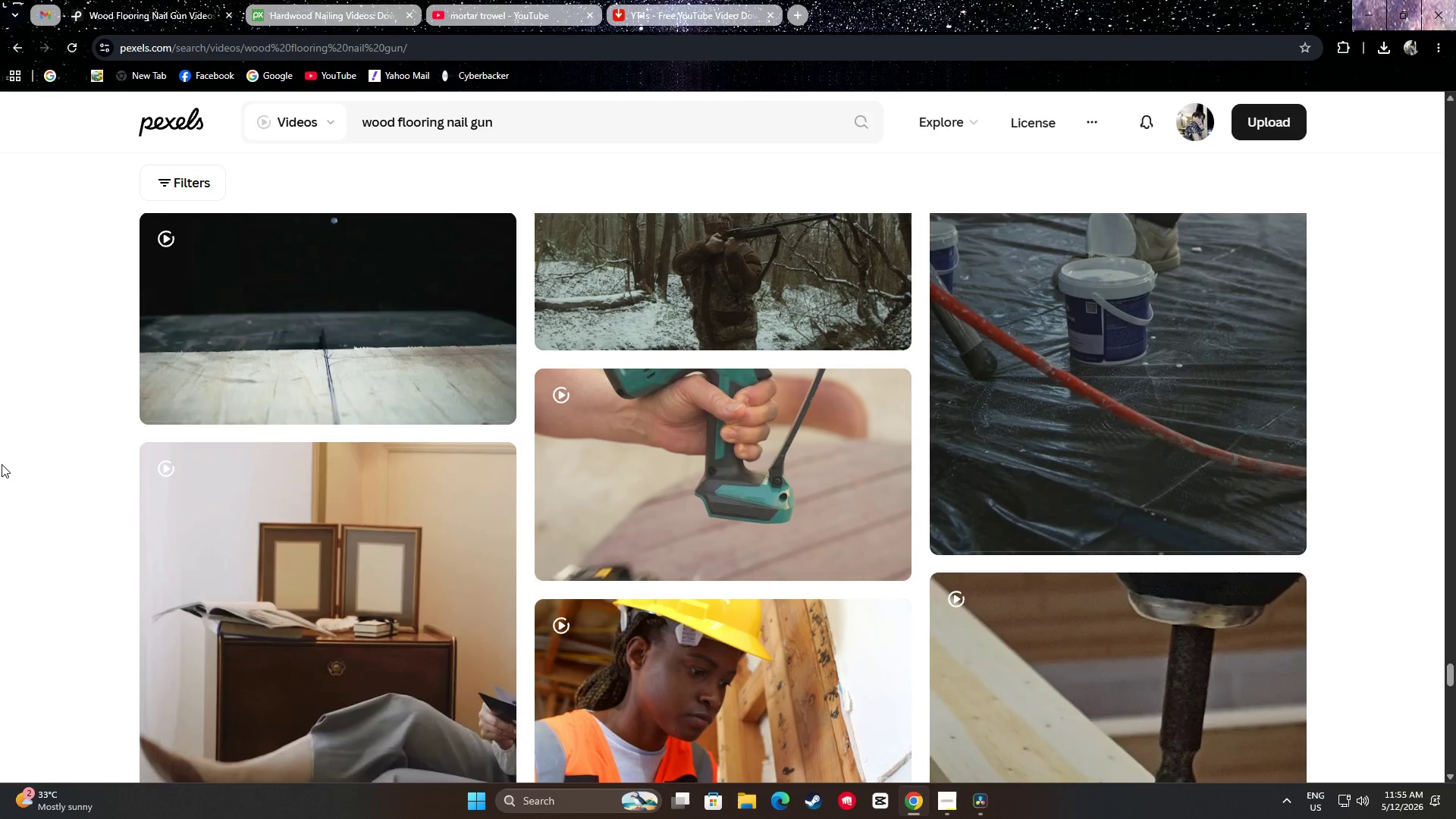 
scroll: coordinate [704, 371], scroll_direction: down, amount: 10.0
 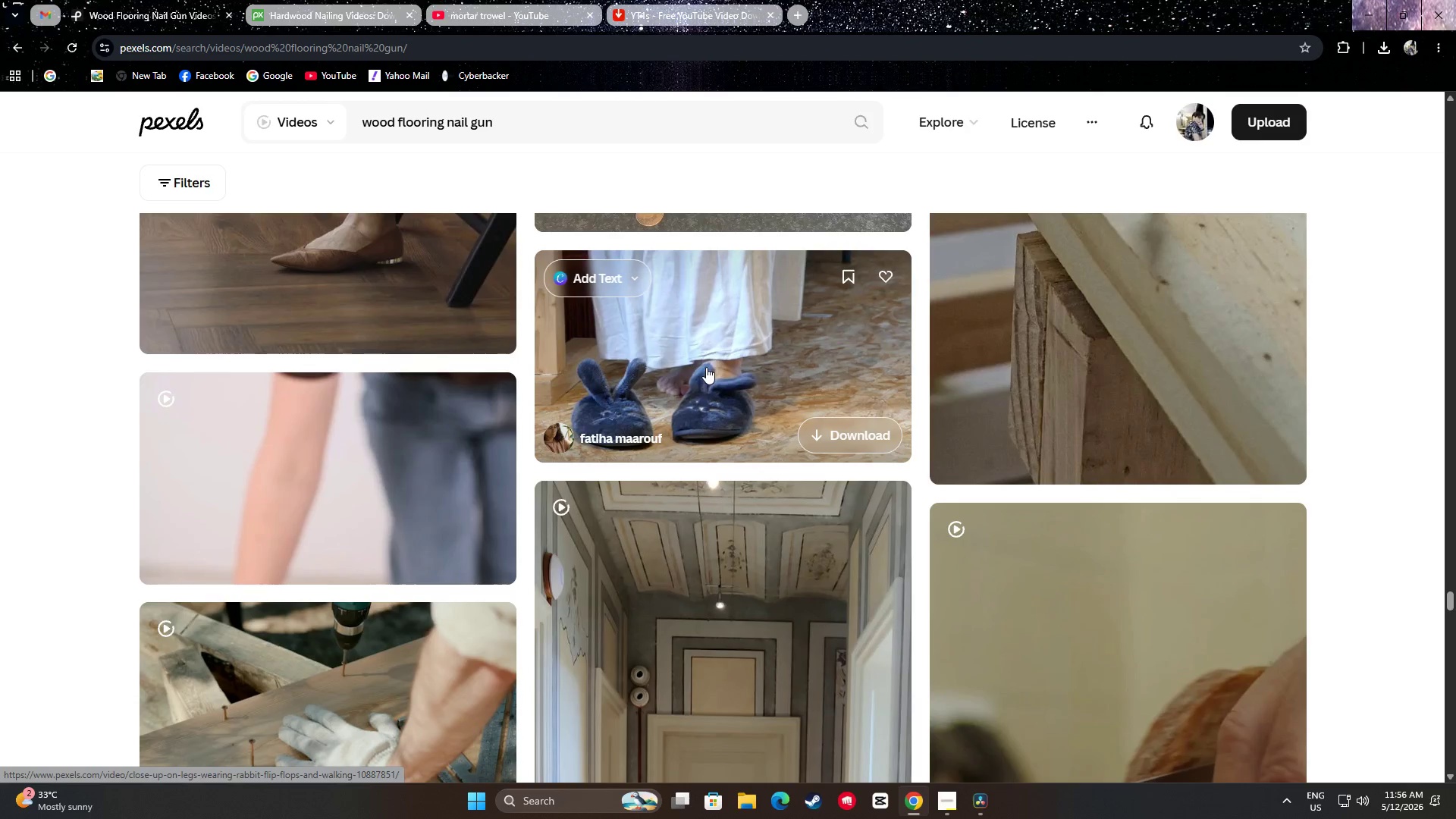 
scroll: coordinate [800, 432], scroll_direction: down, amount: 15.0
 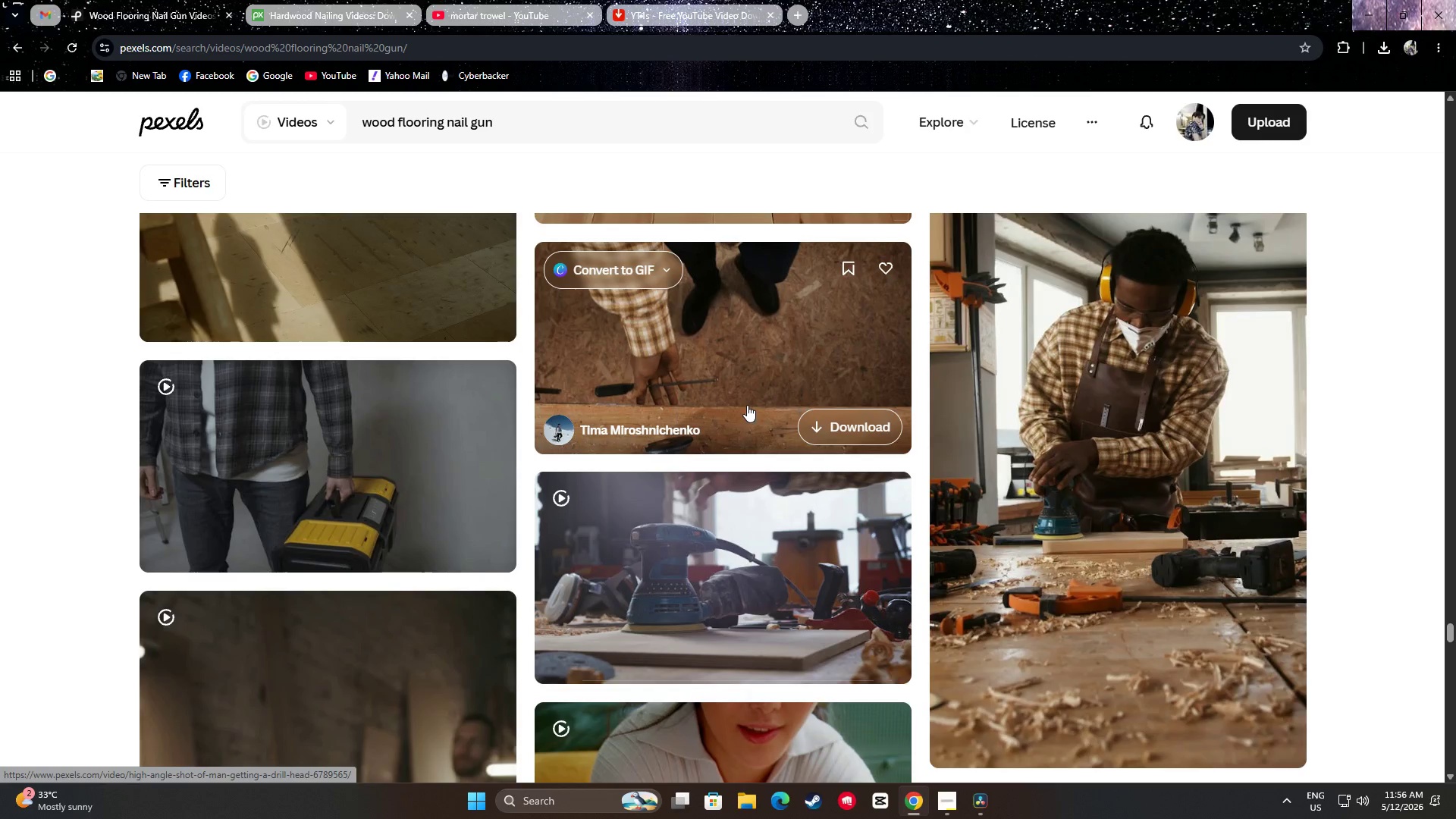 
scroll: coordinate [718, 406], scroll_direction: up, amount: 2.0
 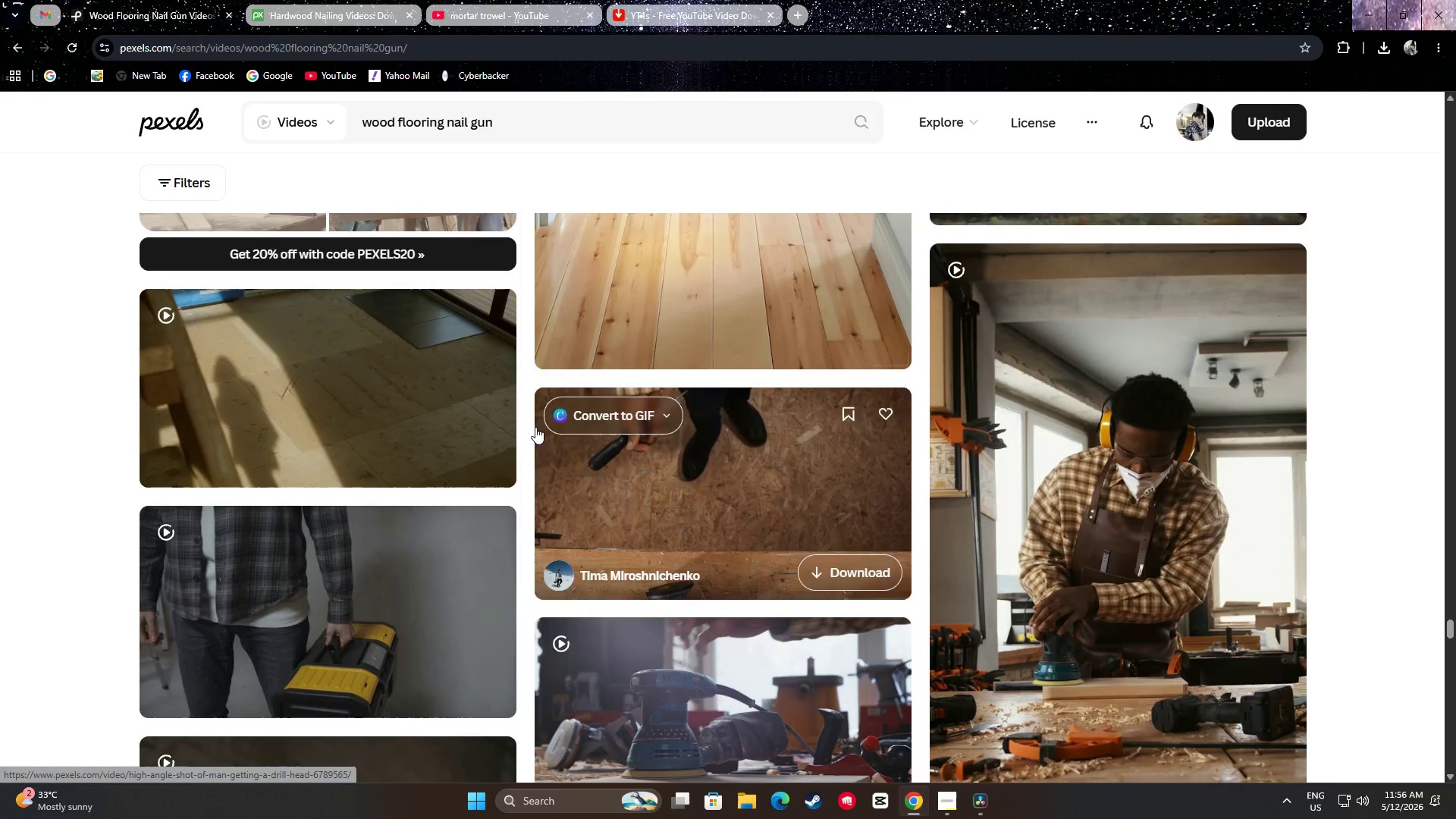 
mouse_move([402, 401])
 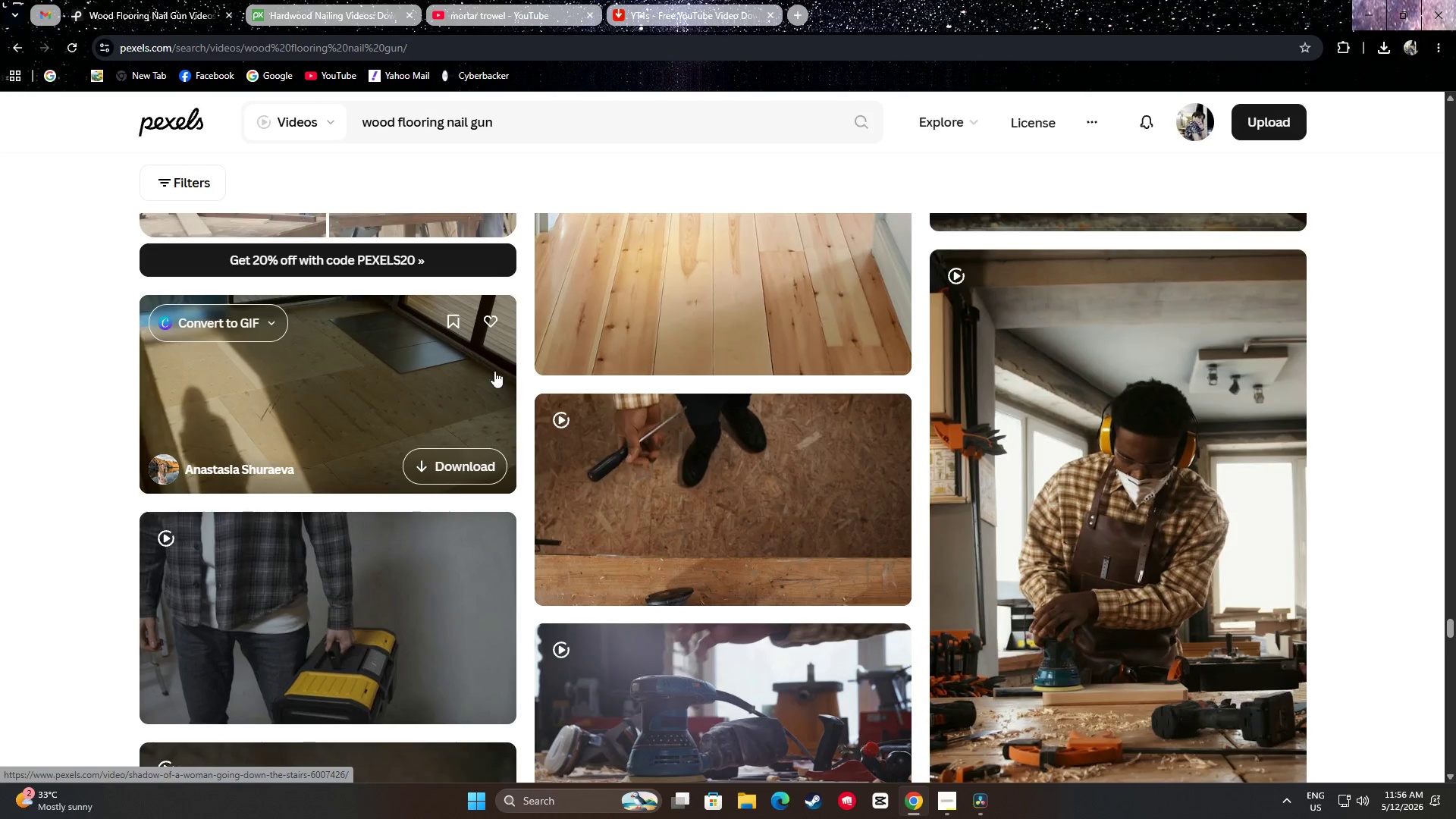 
scroll: coordinate [650, 462], scroll_direction: down, amount: 24.0
 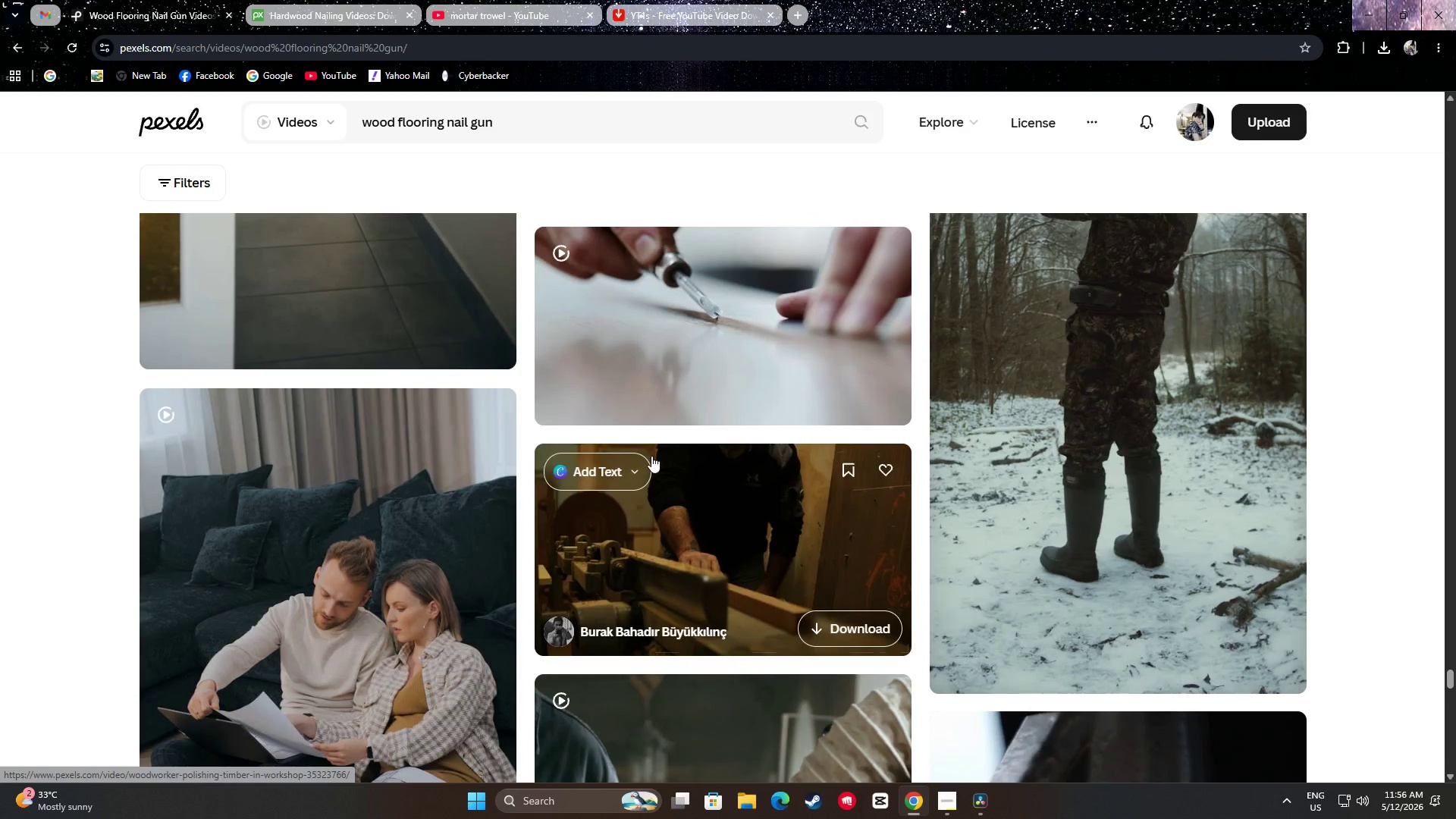 
scroll: coordinate [684, 469], scroll_direction: down, amount: 18.0
 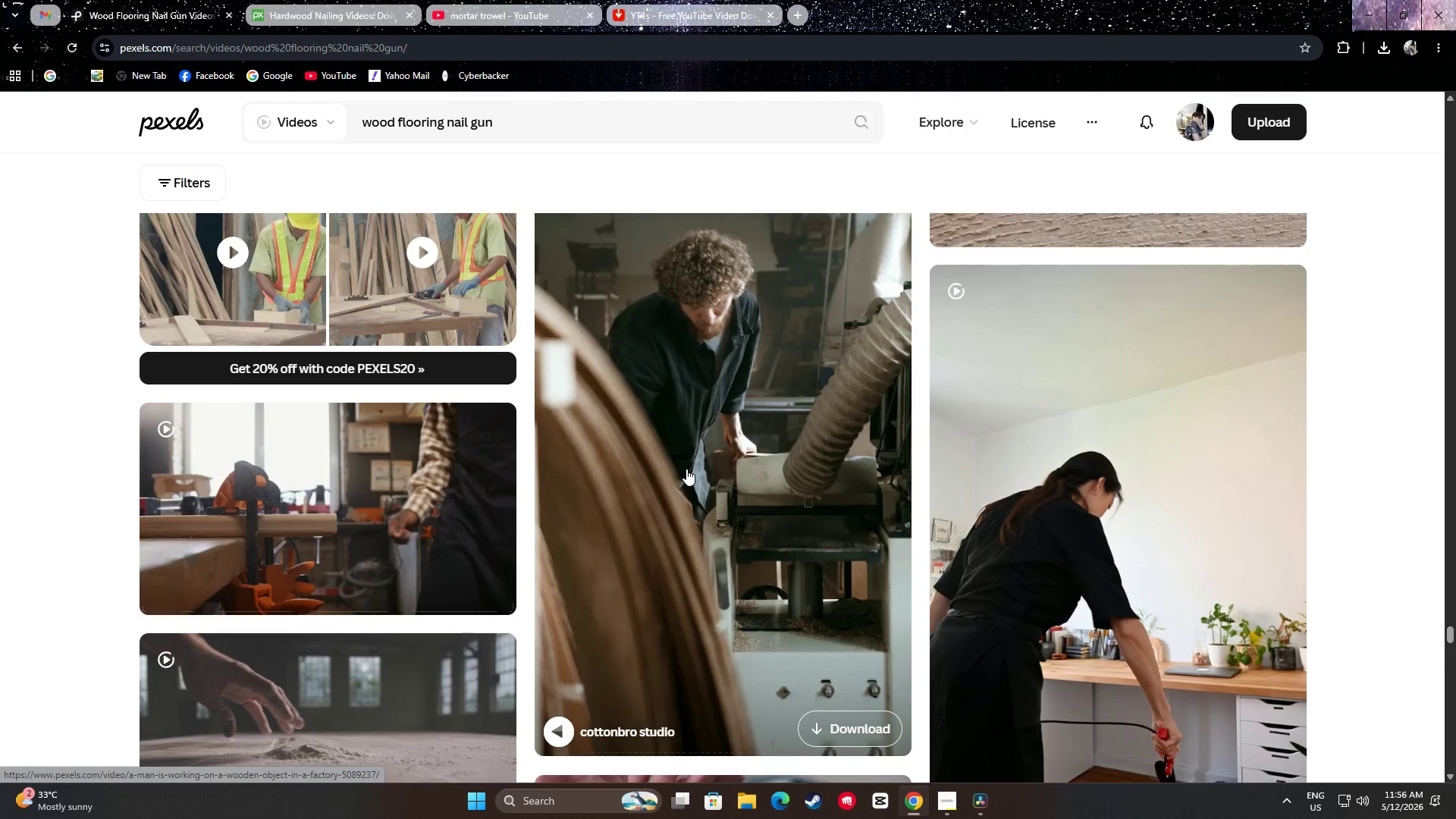 
scroll: coordinate [698, 440], scroll_direction: down, amount: 16.0
 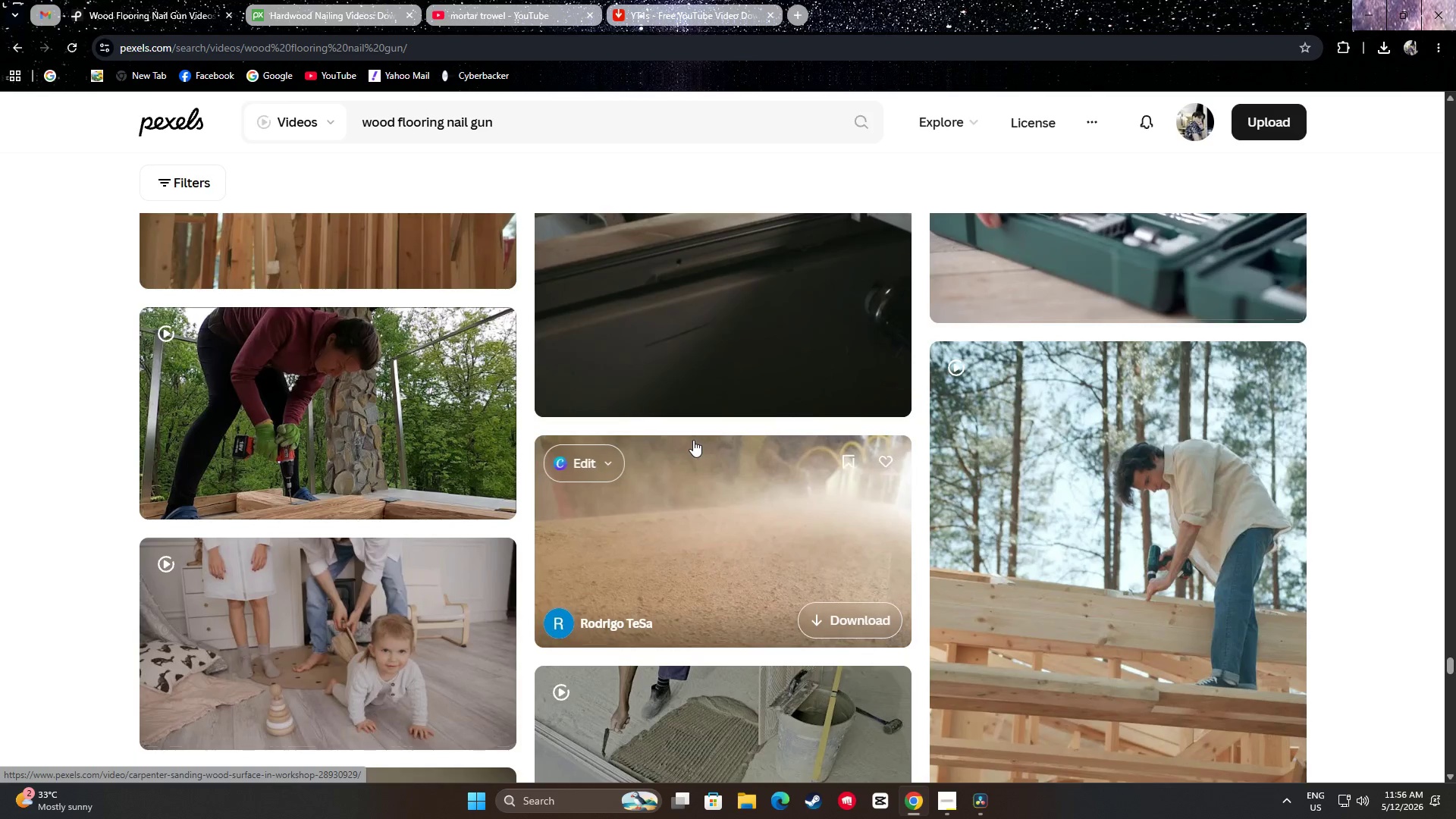 
mouse_move([393, 411])
 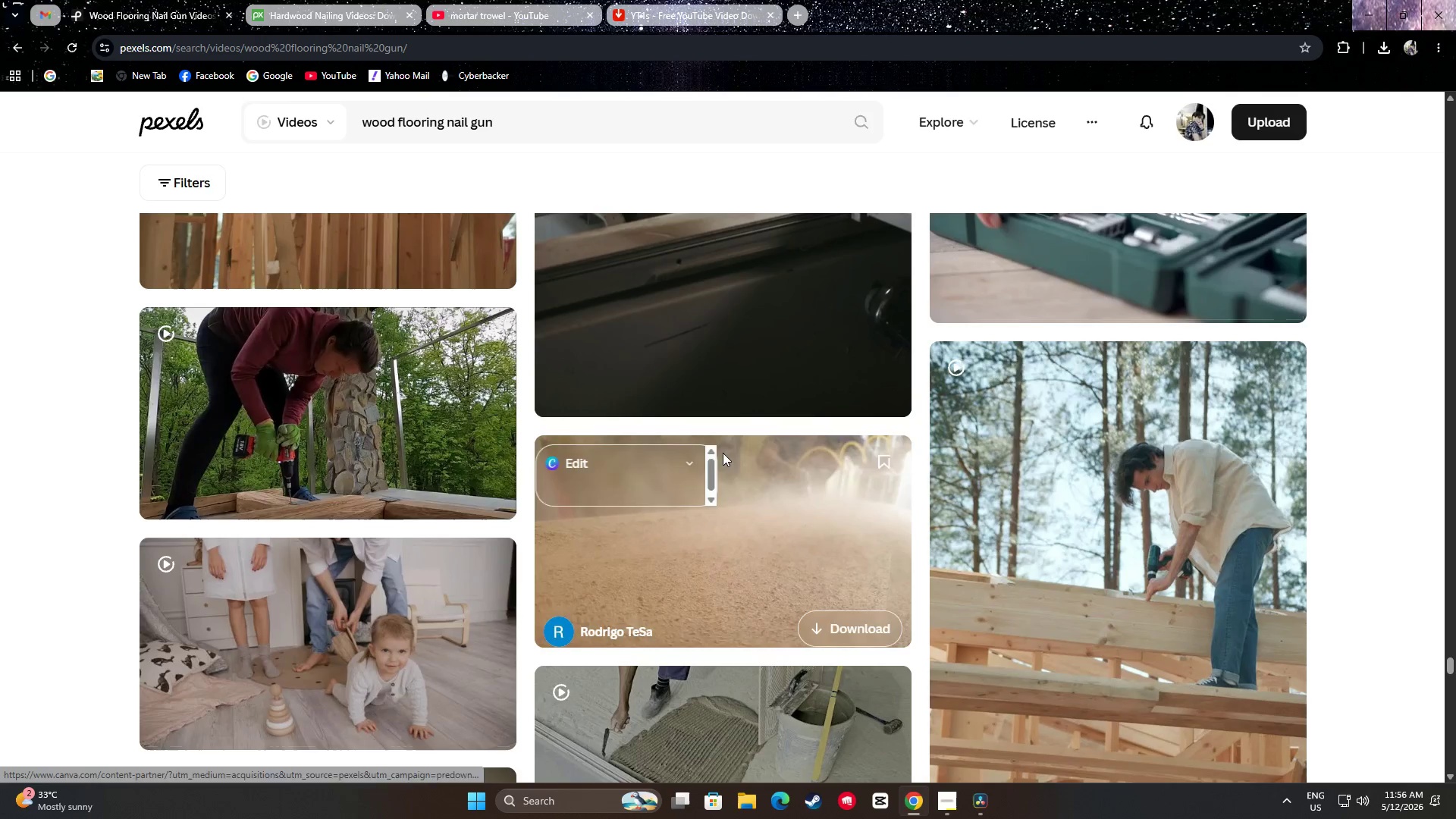 
scroll: coordinate [775, 416], scroll_direction: down, amount: 6.0
 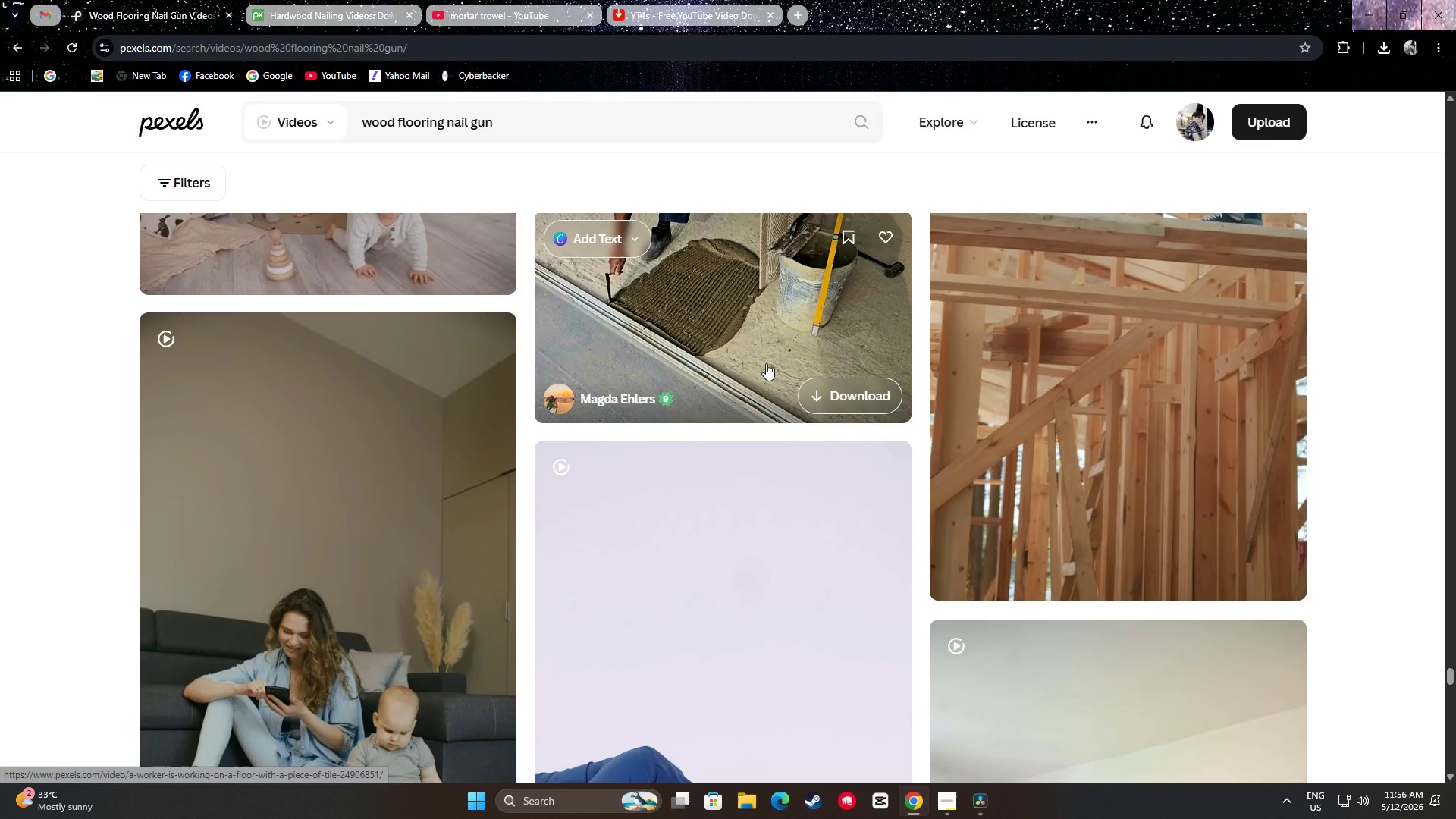 
scroll: coordinate [768, 365], scroll_direction: up, amount: 1.0
 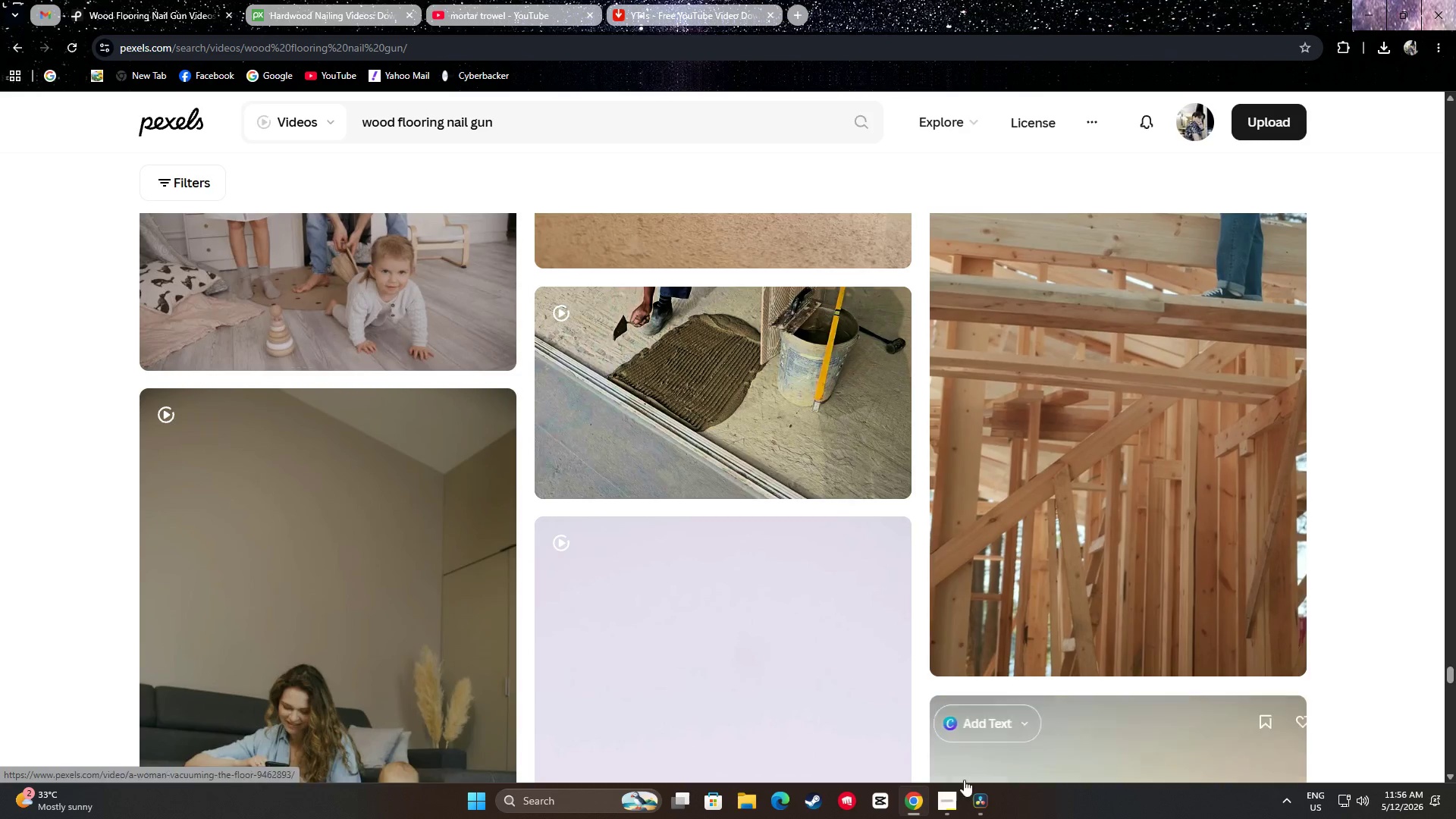 
left_click([980, 806])
 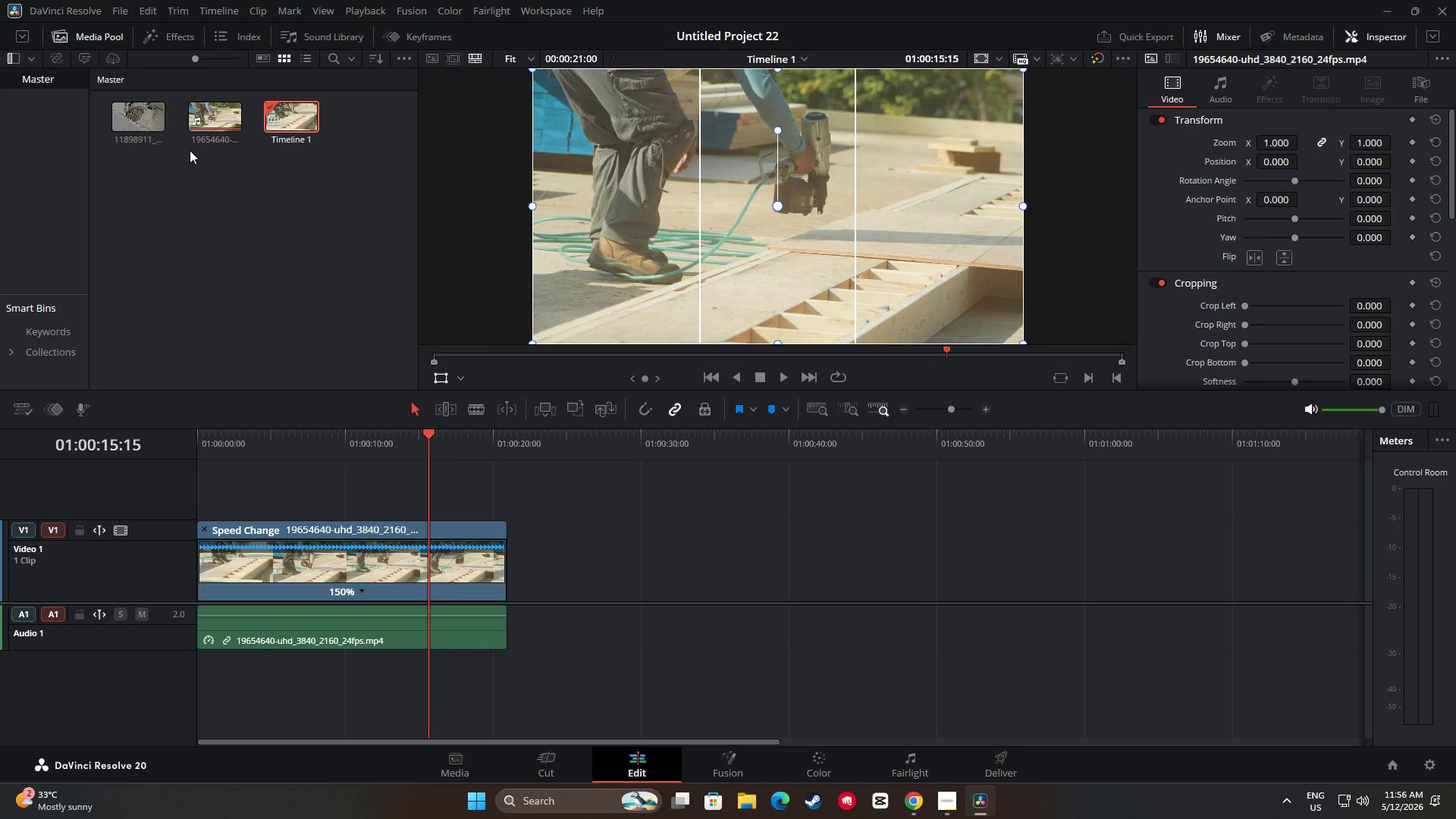 
left_click_drag(start_coordinate=[128, 114], to_coordinate=[506, 561])
 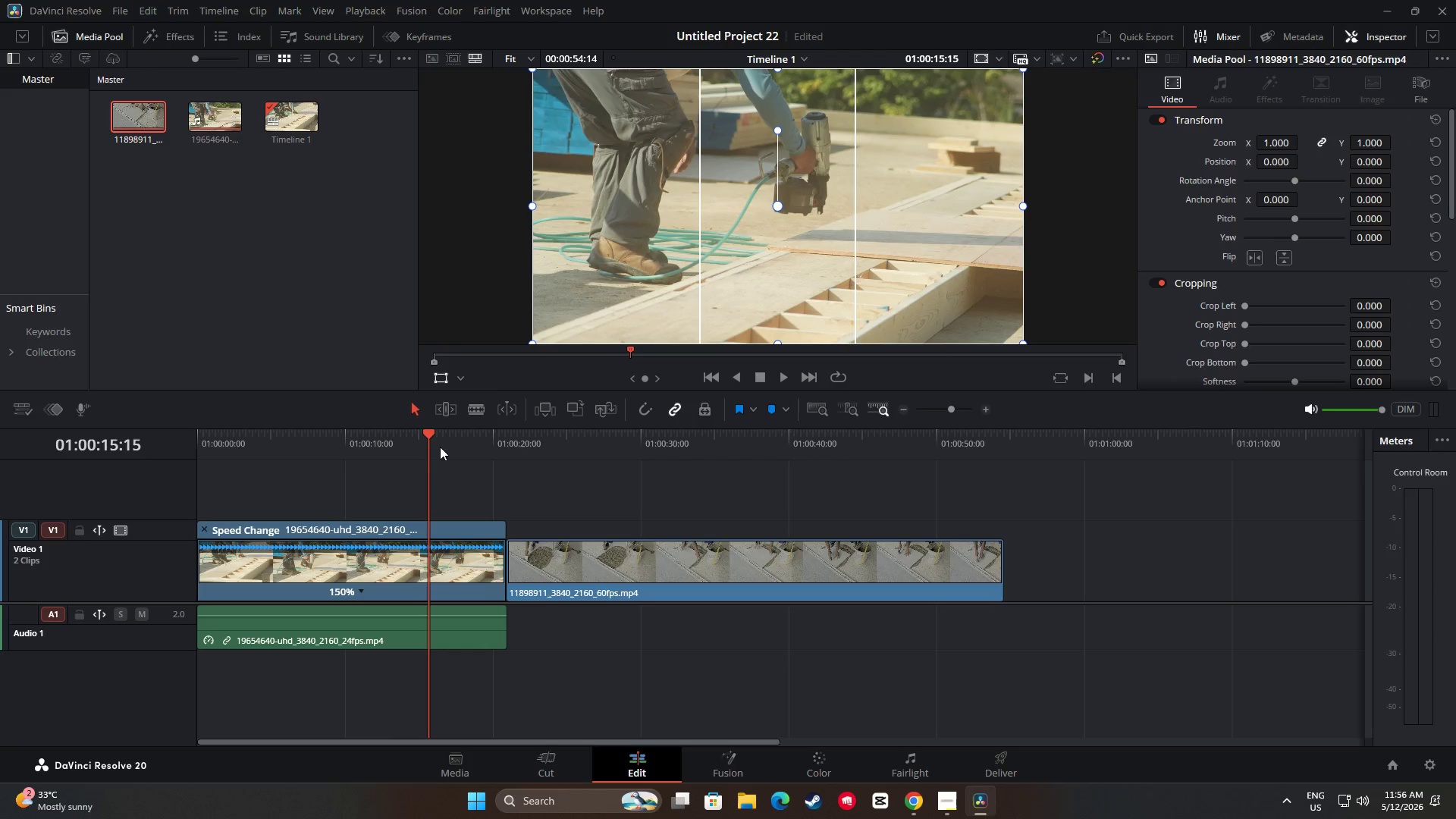 
left_click_drag(start_coordinate=[431, 440], to_coordinate=[789, 456])
 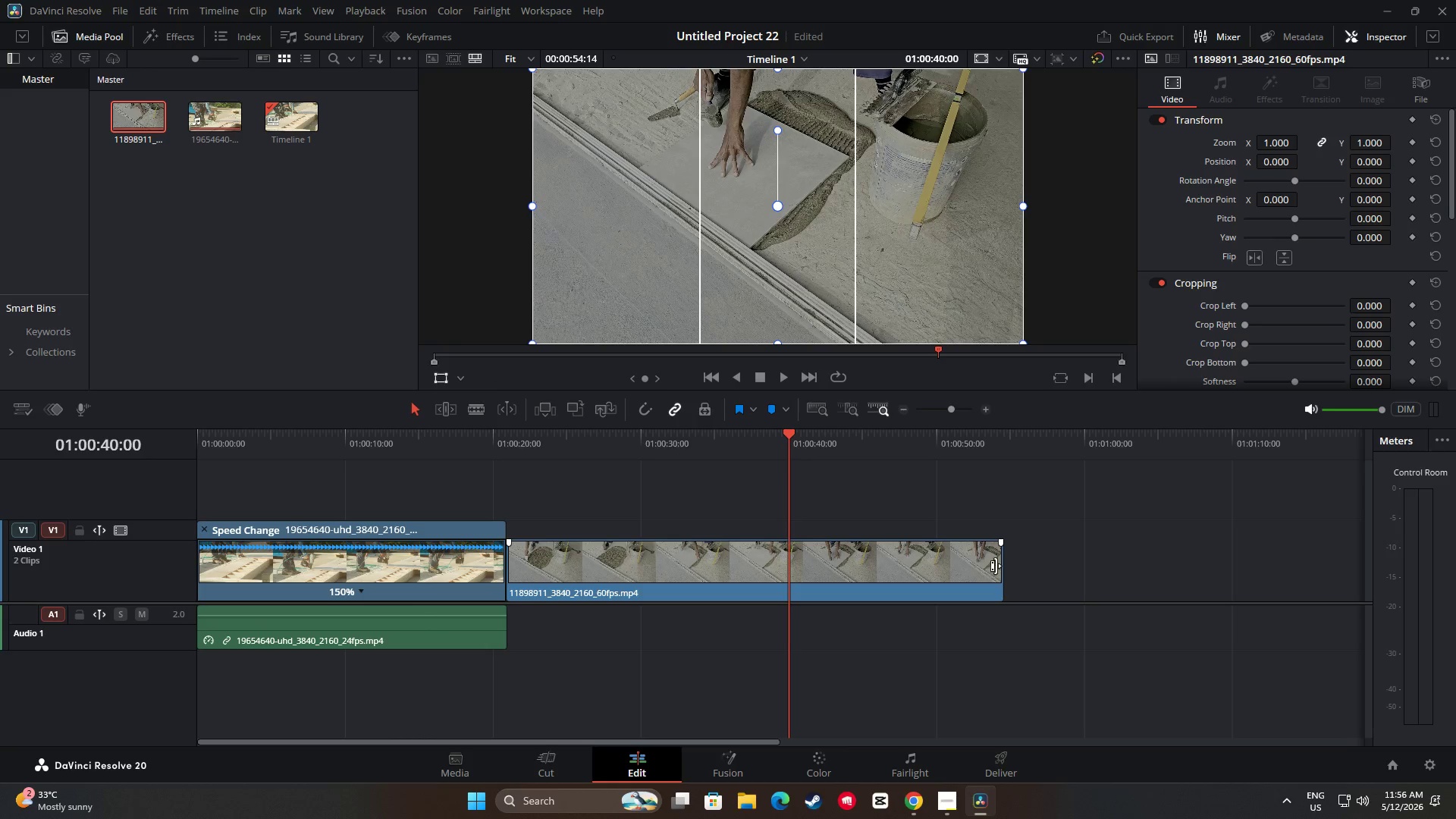 
left_click_drag(start_coordinate=[996, 566], to_coordinate=[783, 559])
 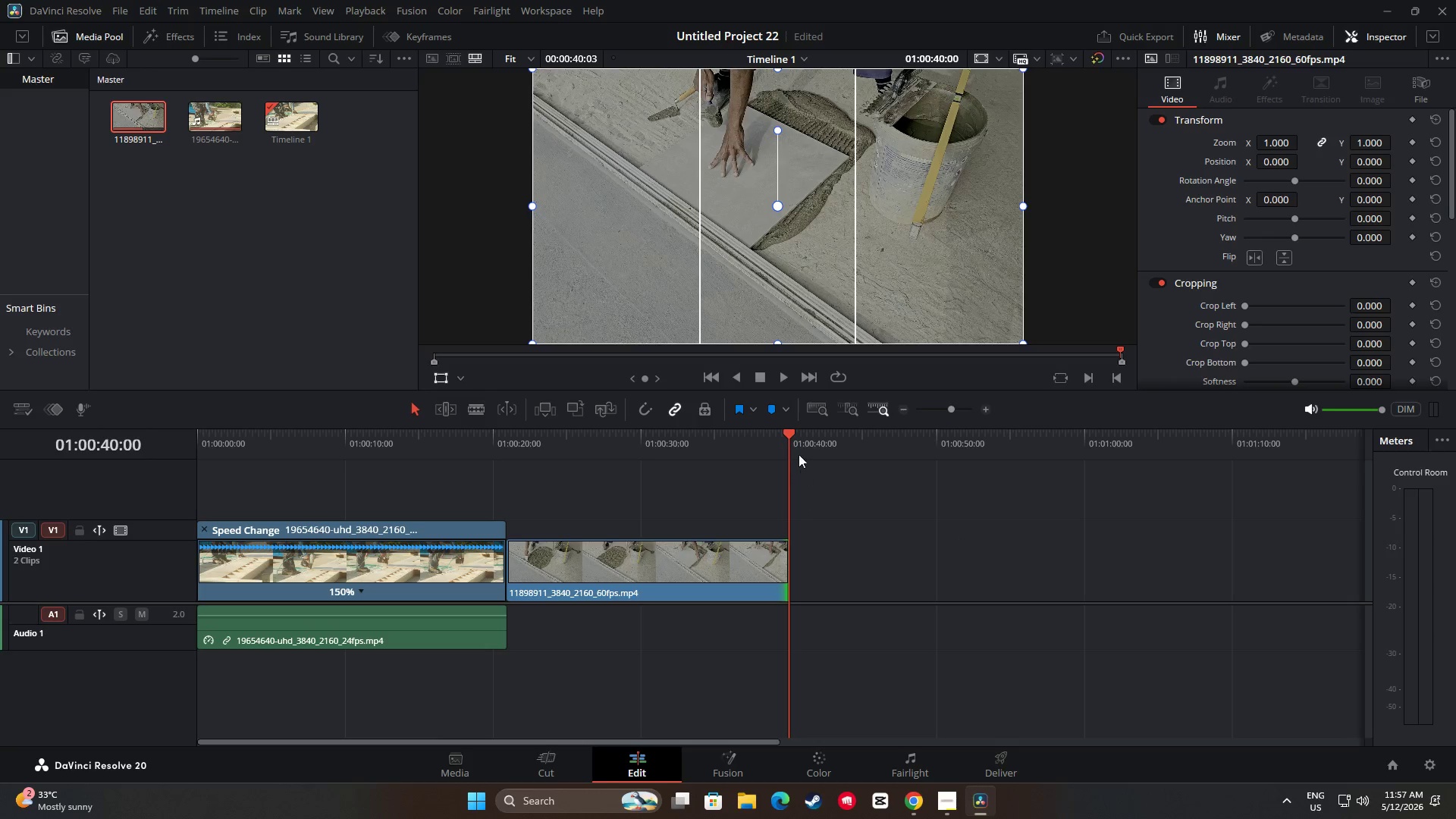 
left_click_drag(start_coordinate=[788, 438], to_coordinate=[475, 441])
 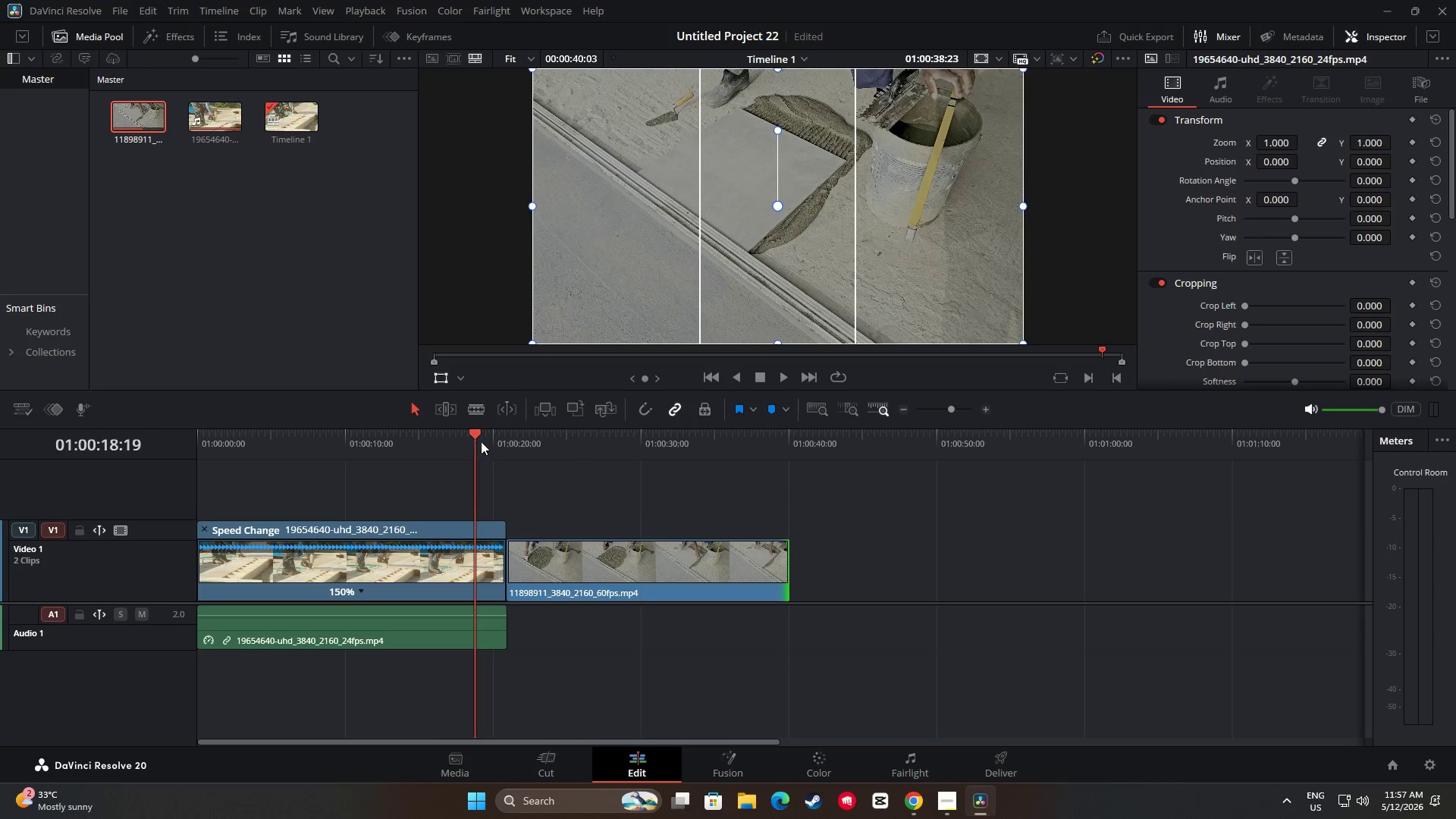 
key(Space)
 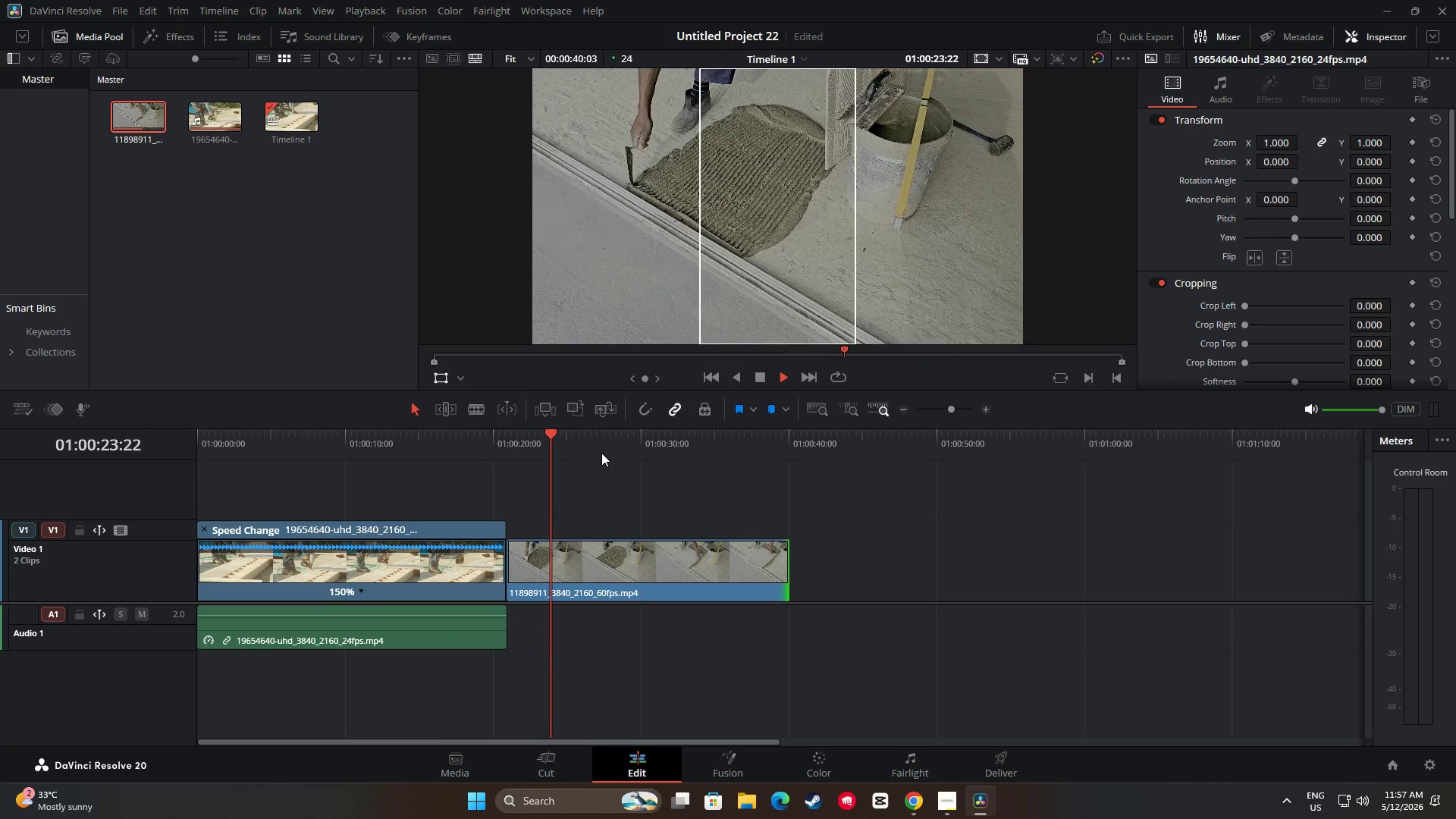 
wait(7.2)
 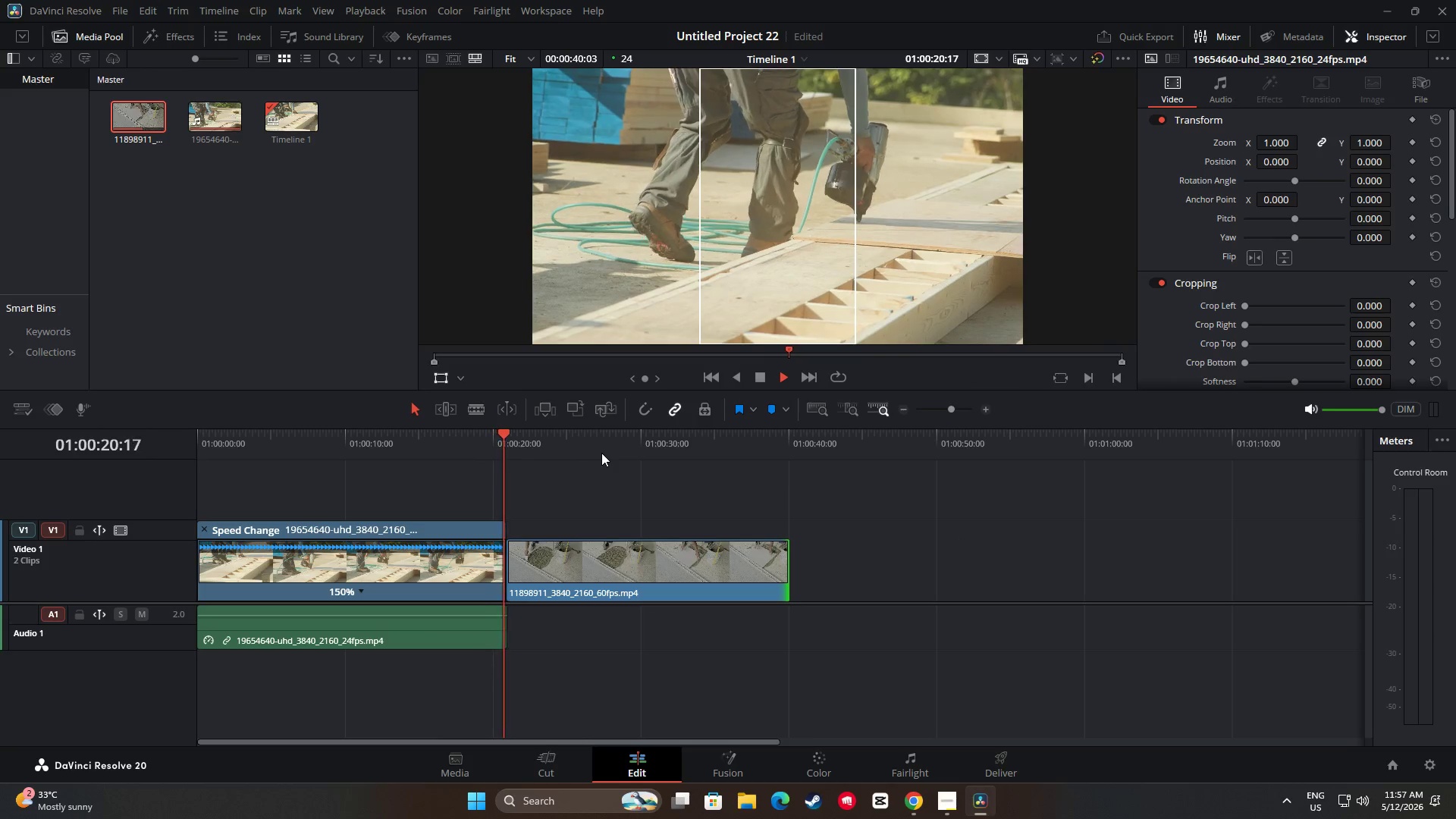 
left_click_drag(start_coordinate=[578, 444], to_coordinate=[698, 457])
 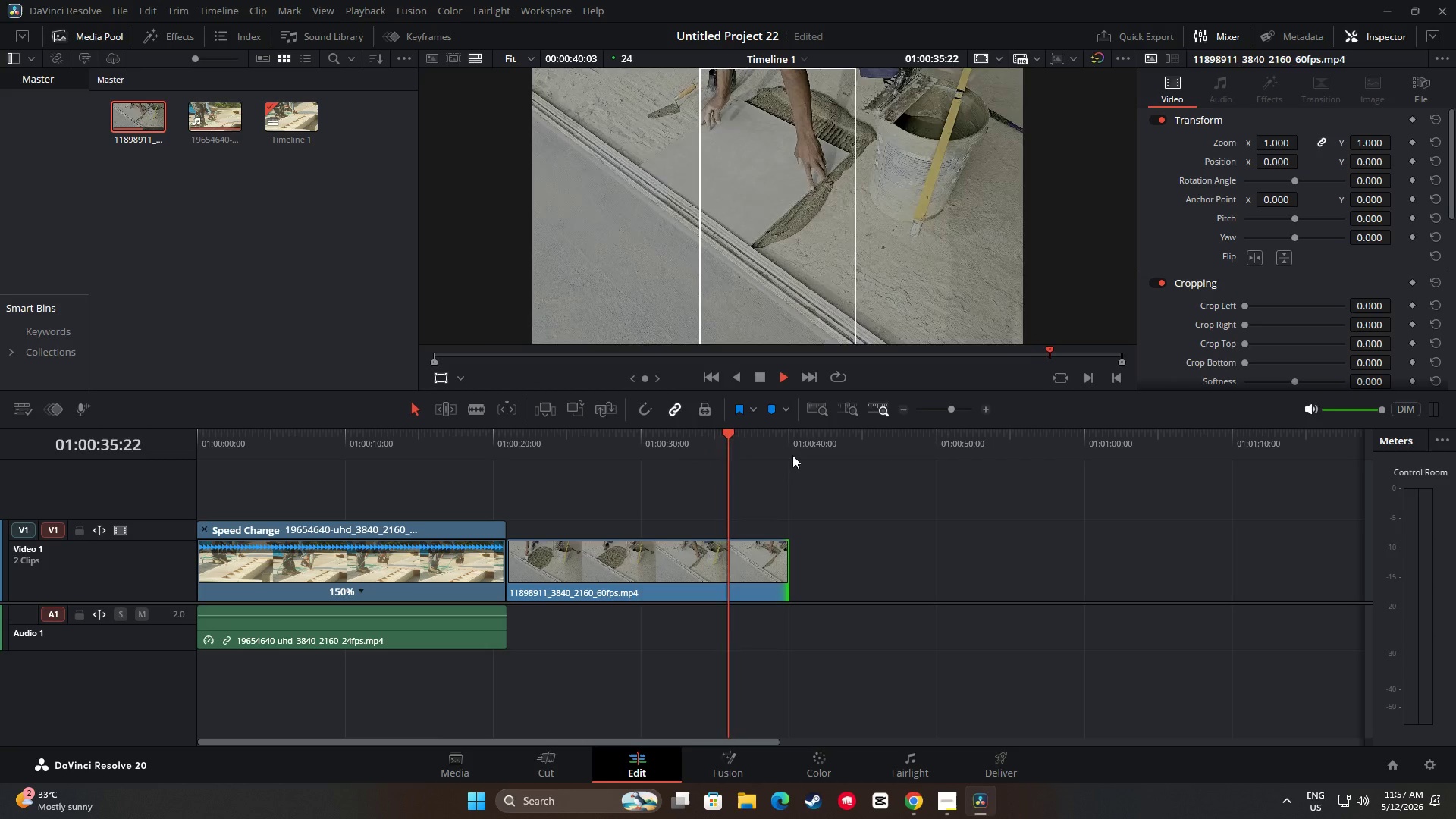 
key(Space)
 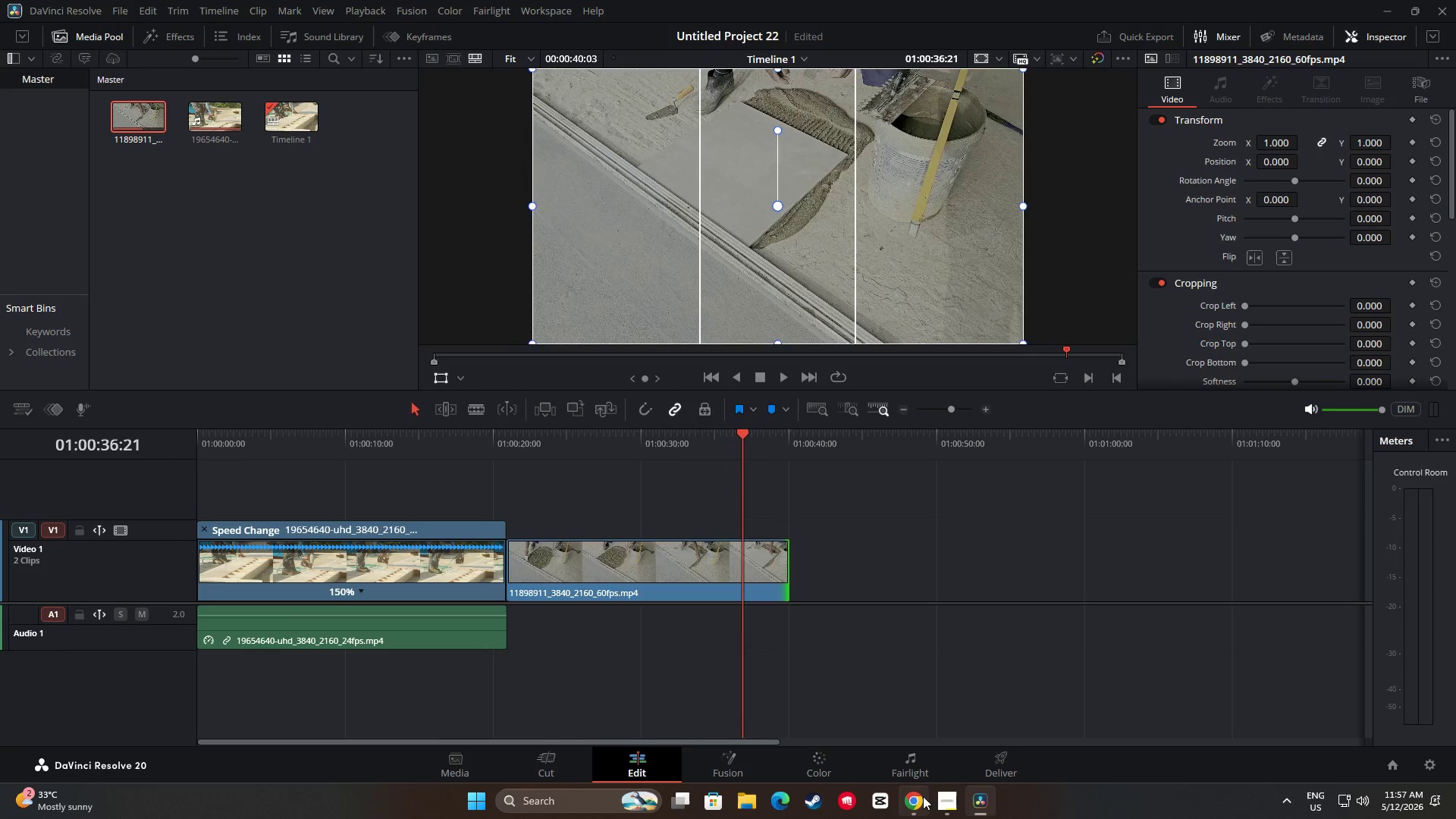 
left_click([912, 799])
 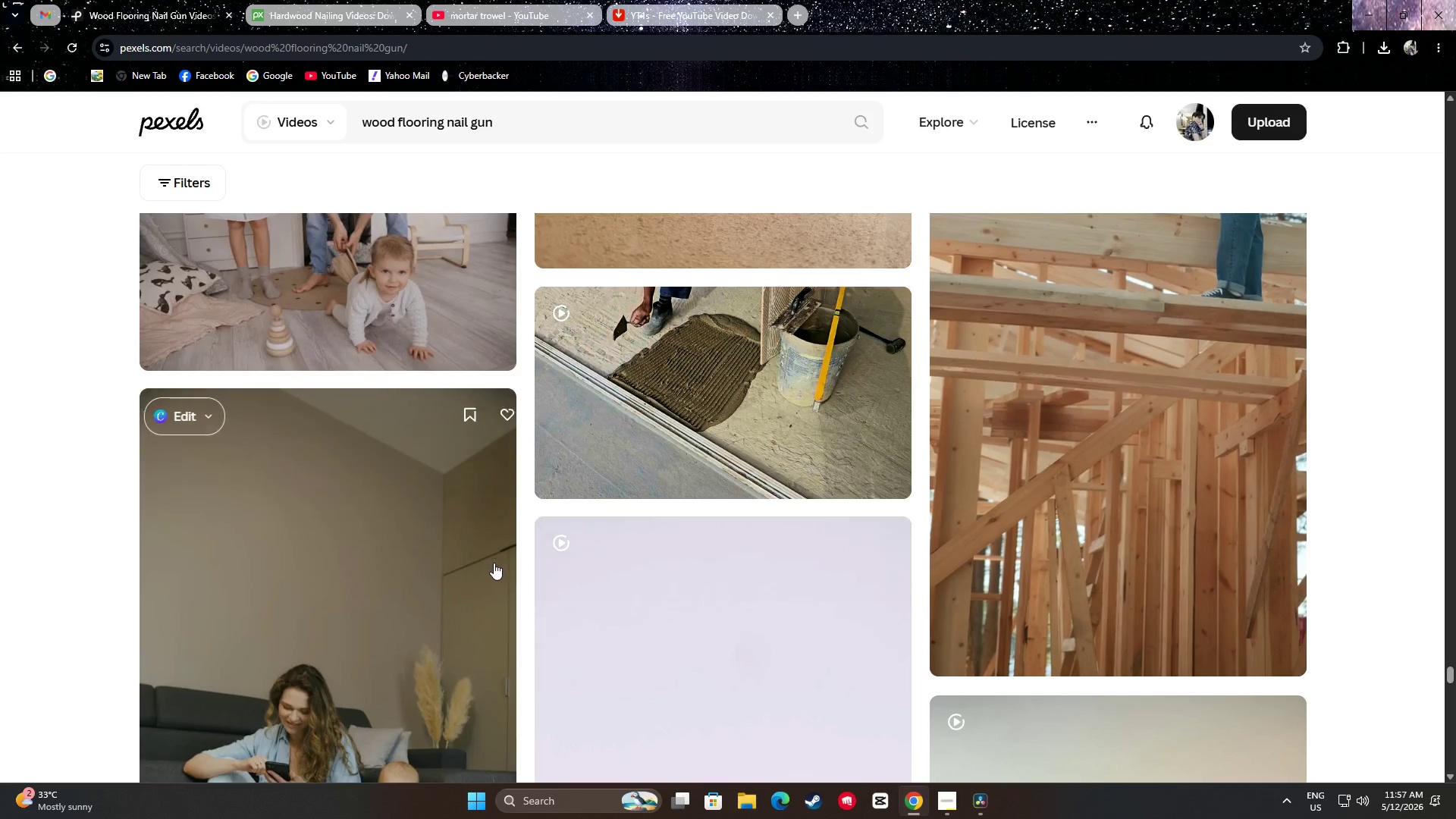 
scroll: coordinate [55, 532], scroll_direction: up, amount: 2.0
 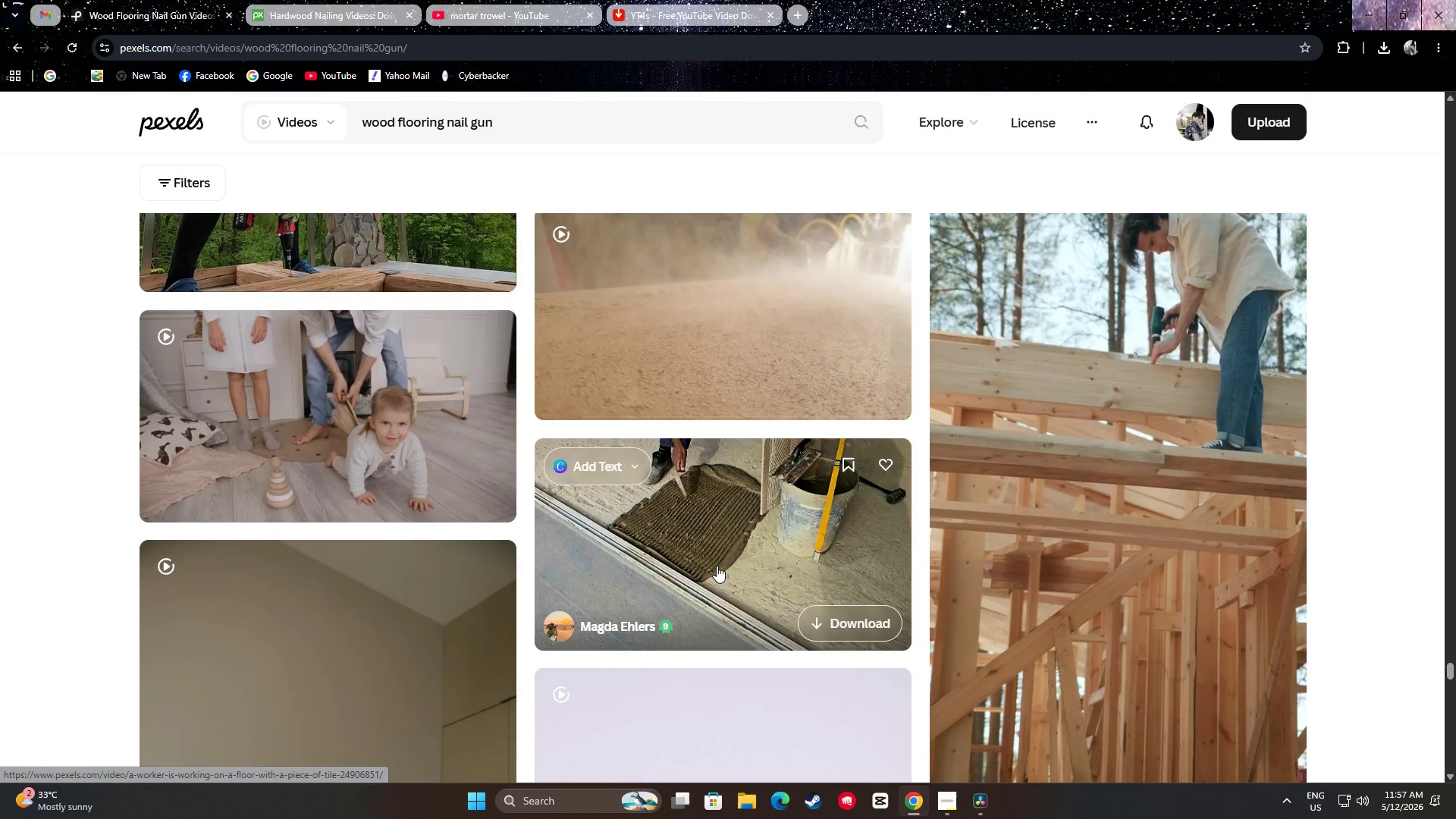 
scroll: coordinate [1379, 534], scroll_direction: down, amount: 21.0
 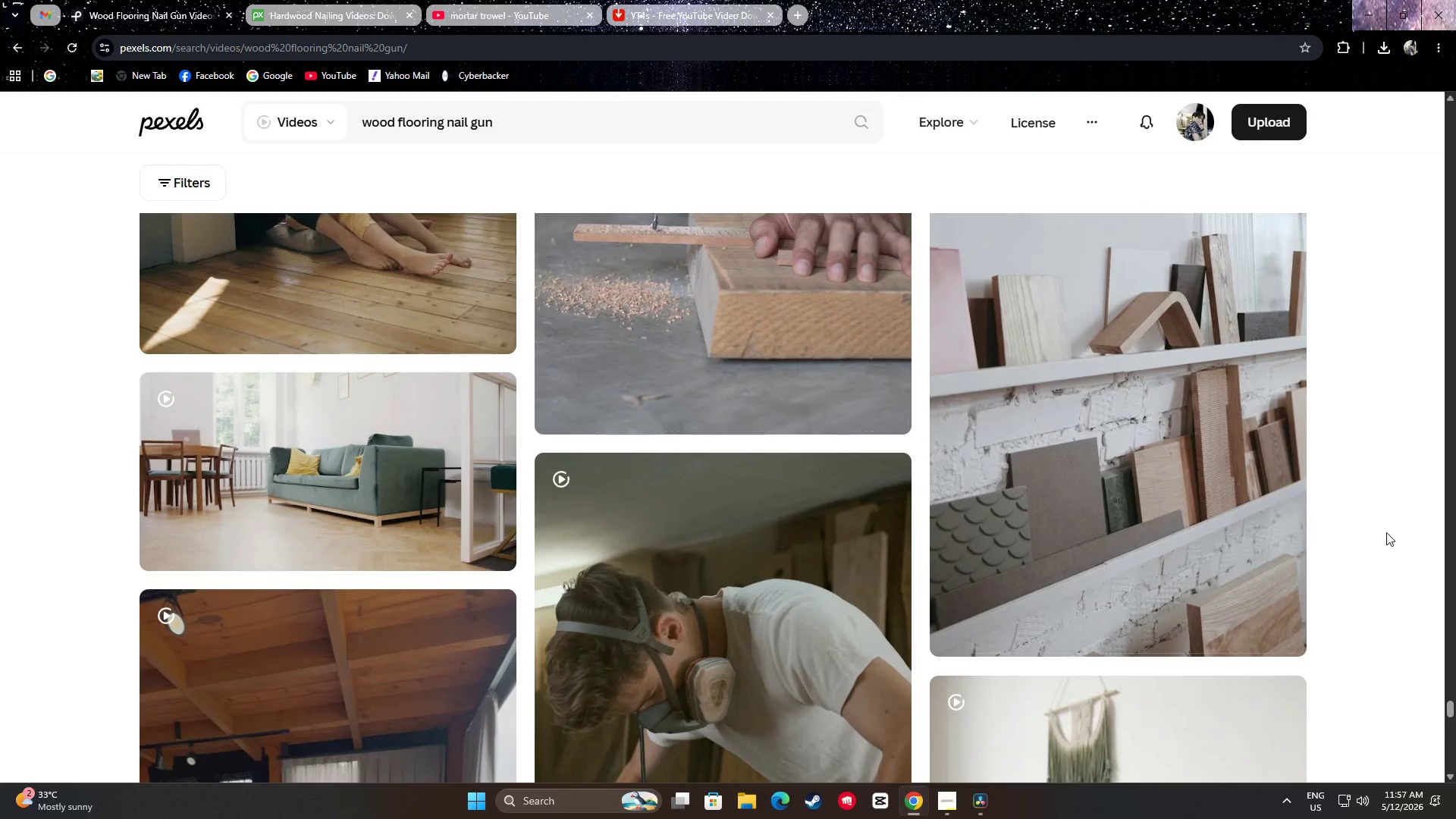 
scroll: coordinate [1375, 527], scroll_direction: down, amount: 22.0
 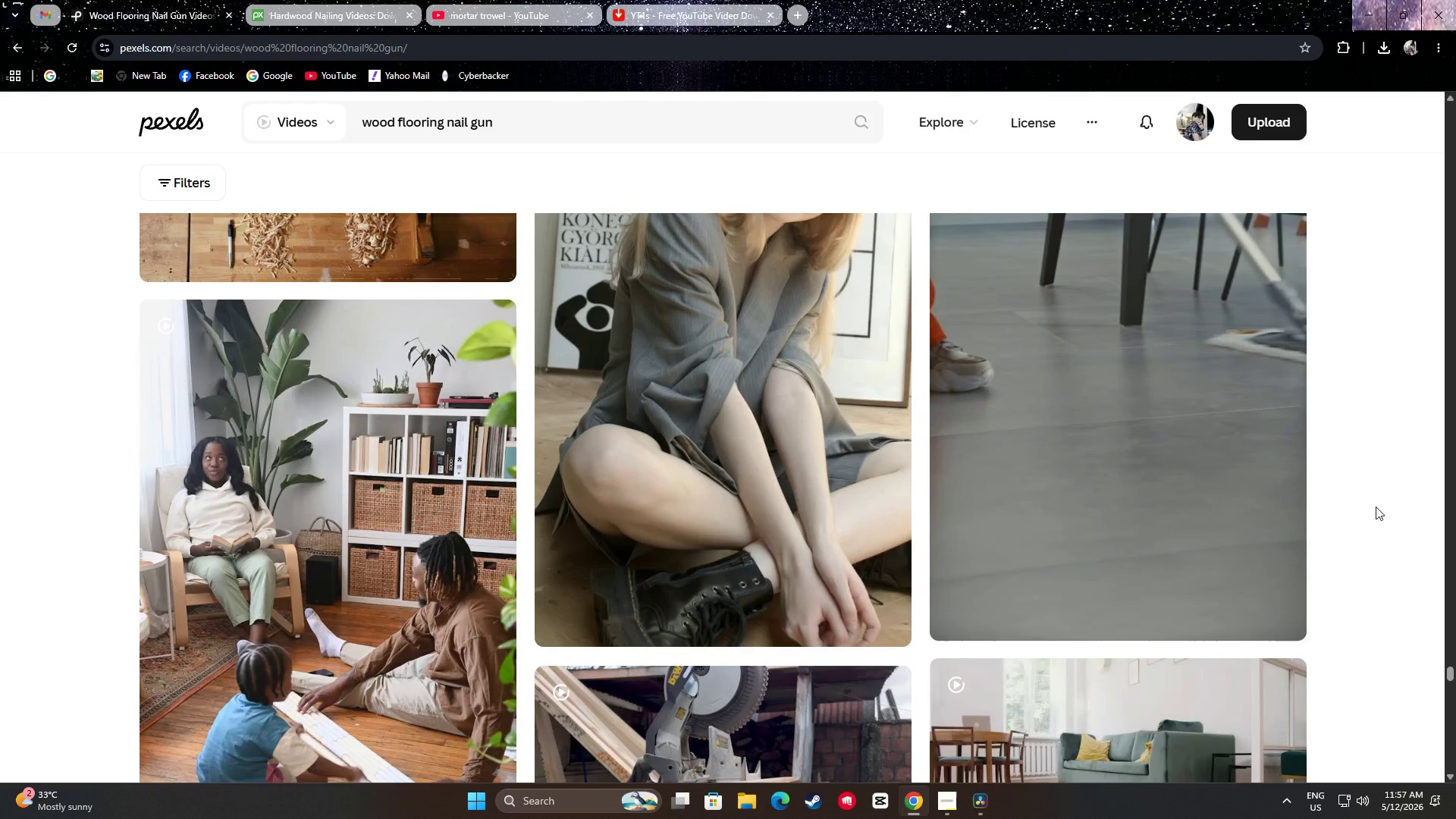 
scroll: coordinate [1367, 500], scroll_direction: up, amount: 2.0
 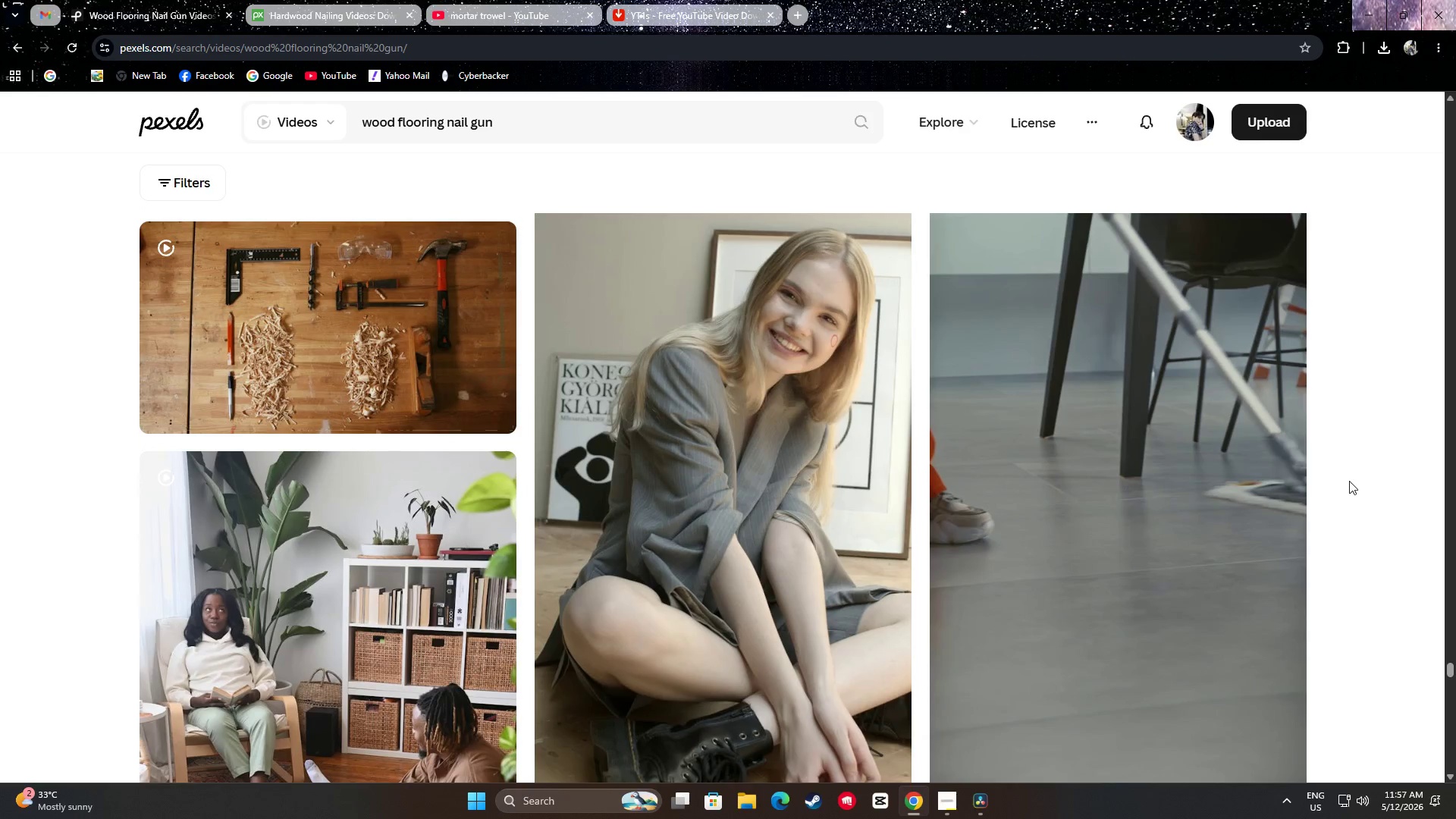 
scroll: coordinate [1353, 510], scroll_direction: down, amount: 24.0
 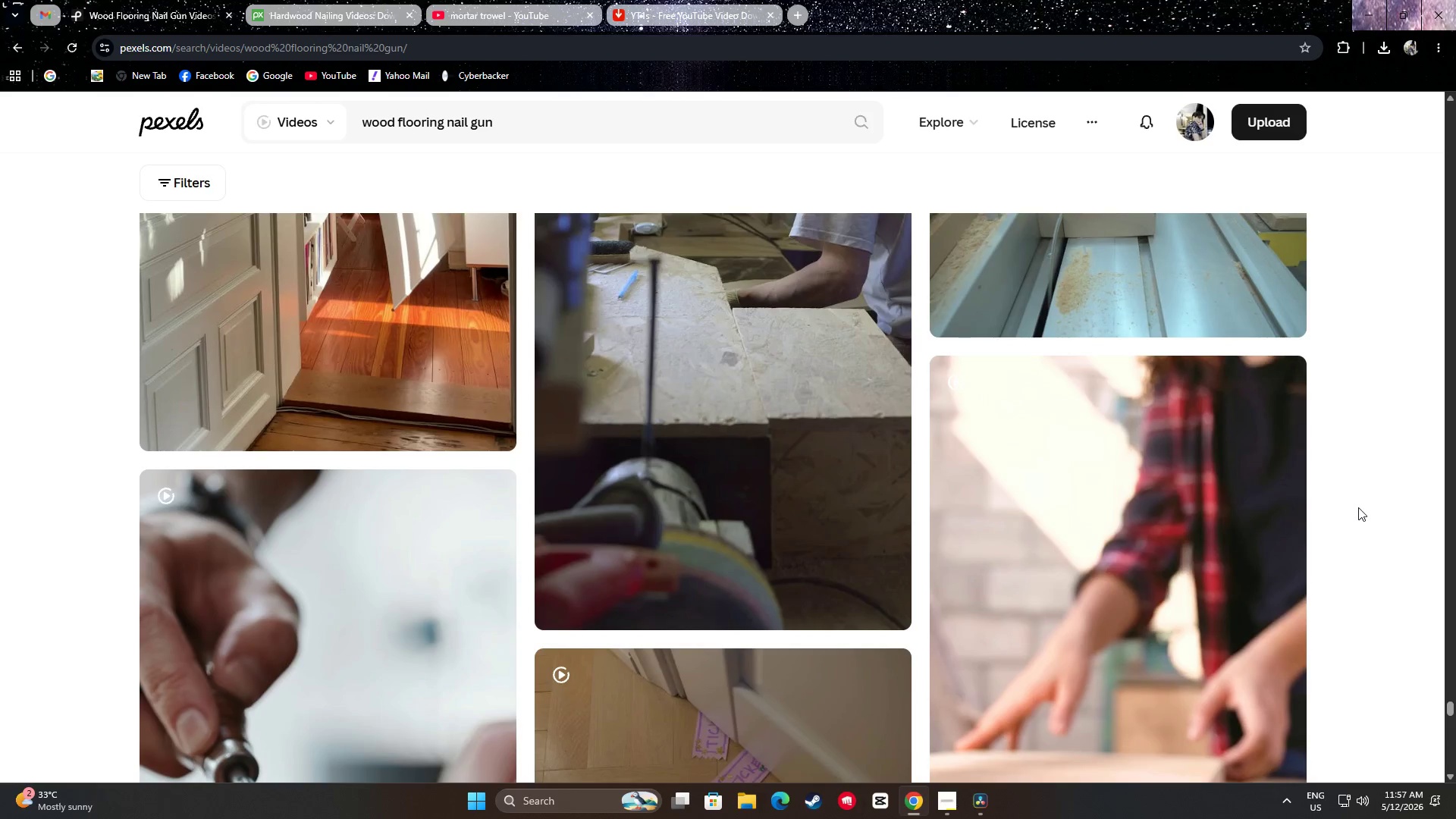 
scroll: coordinate [1369, 513], scroll_direction: down, amount: 18.0
 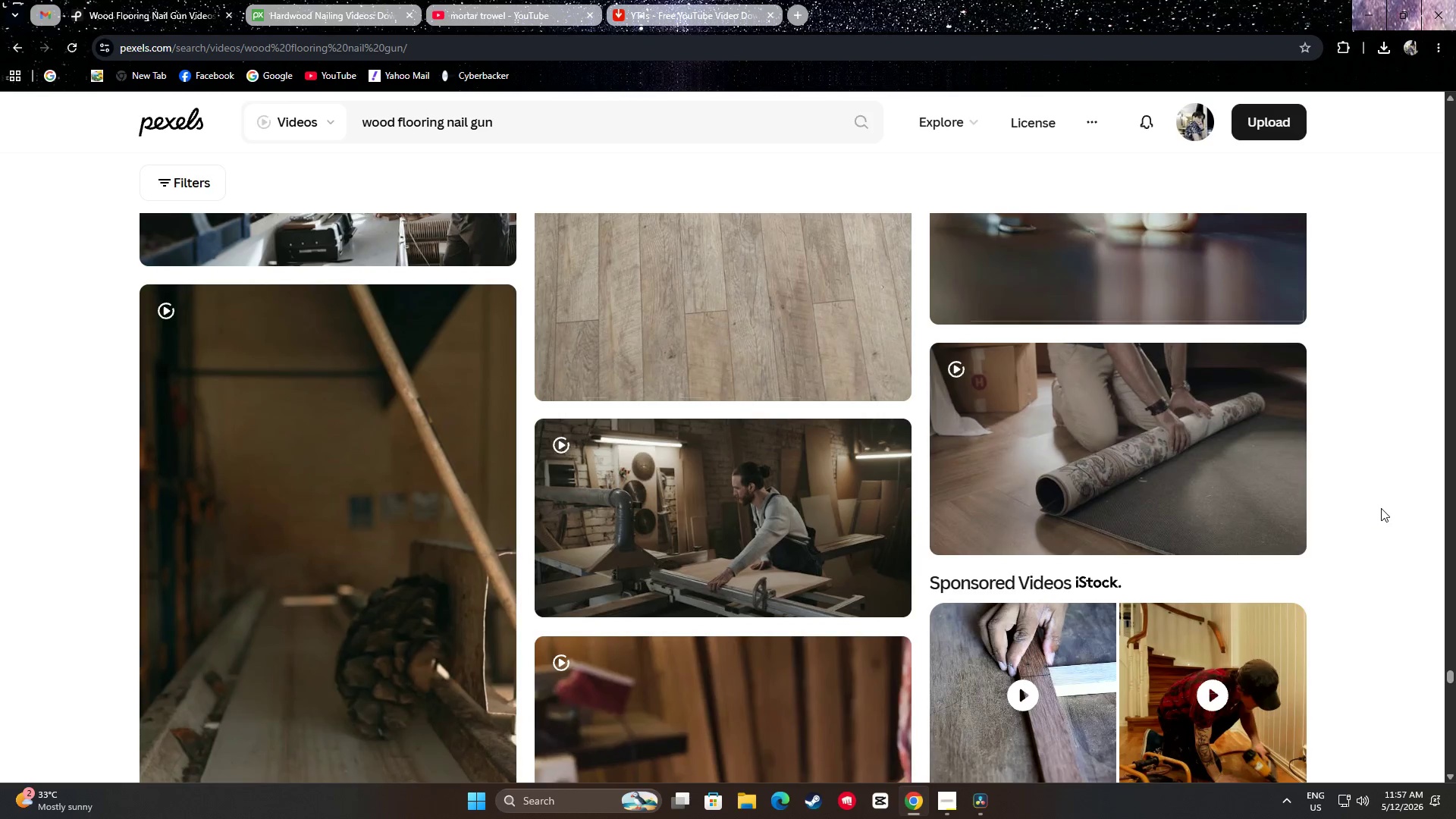 
scroll: coordinate [1376, 516], scroll_direction: down, amount: 11.0
 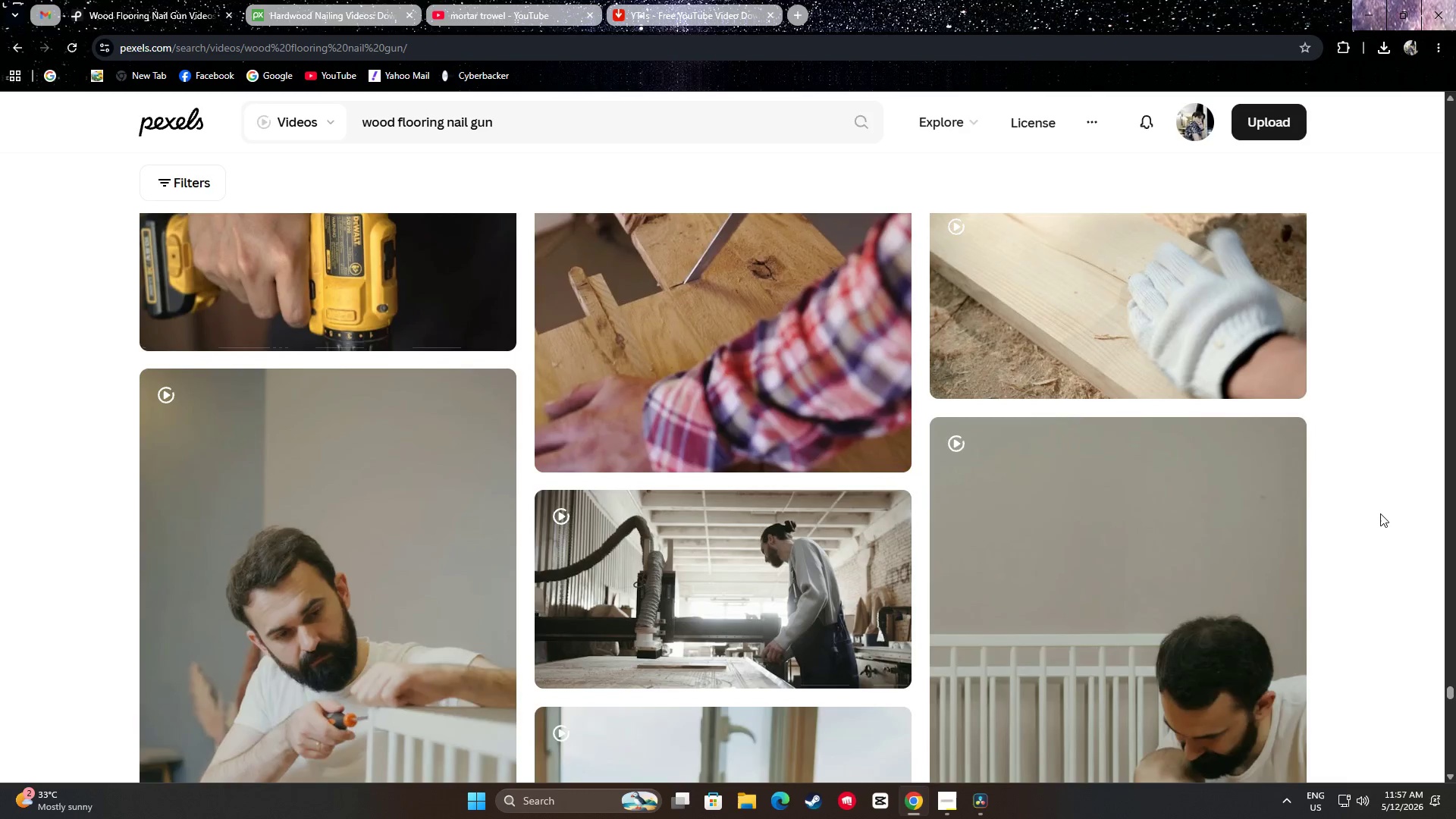 
scroll: coordinate [1373, 511], scroll_direction: up, amount: 4.0
 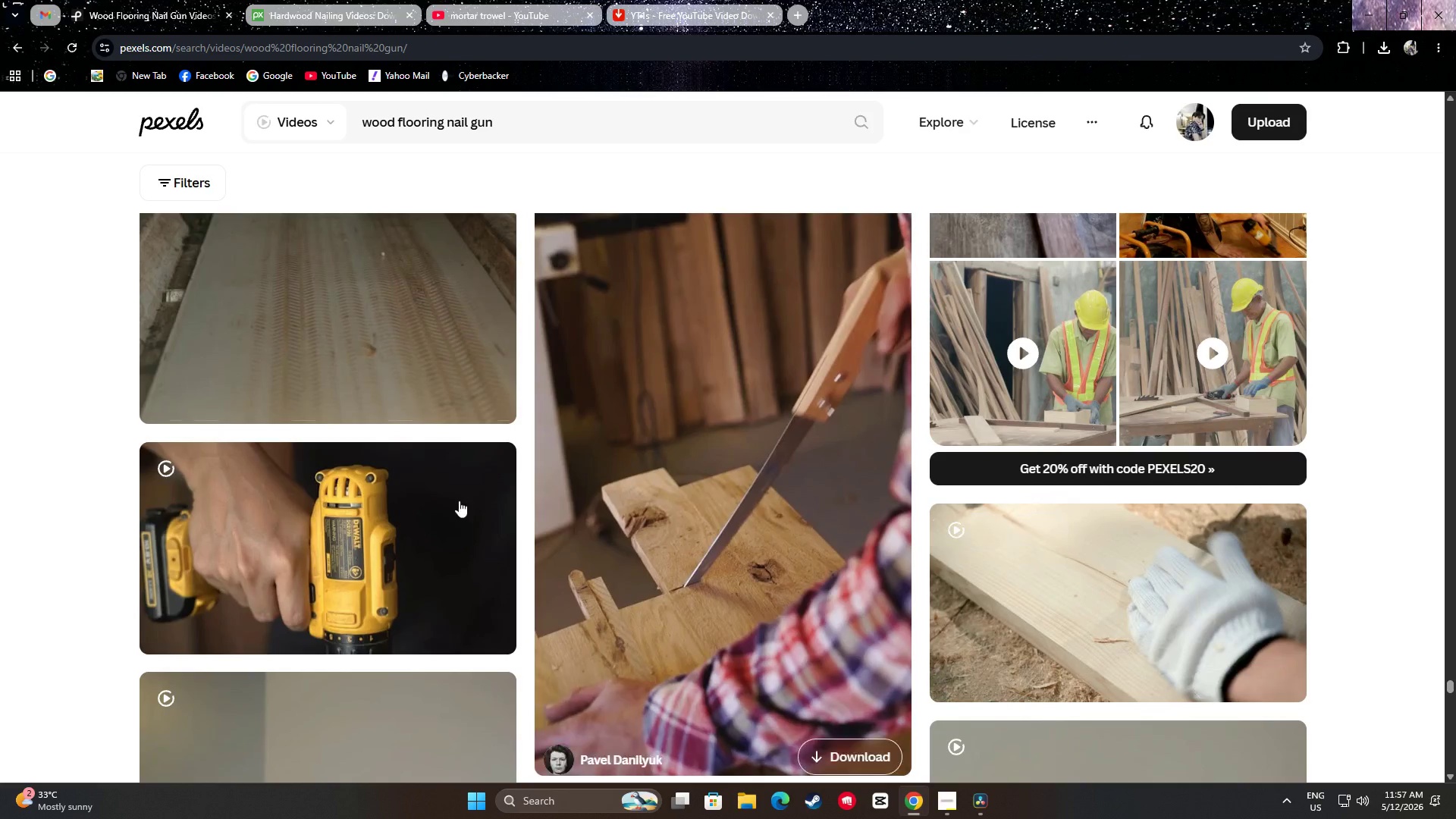 
mouse_move([439, 511])
 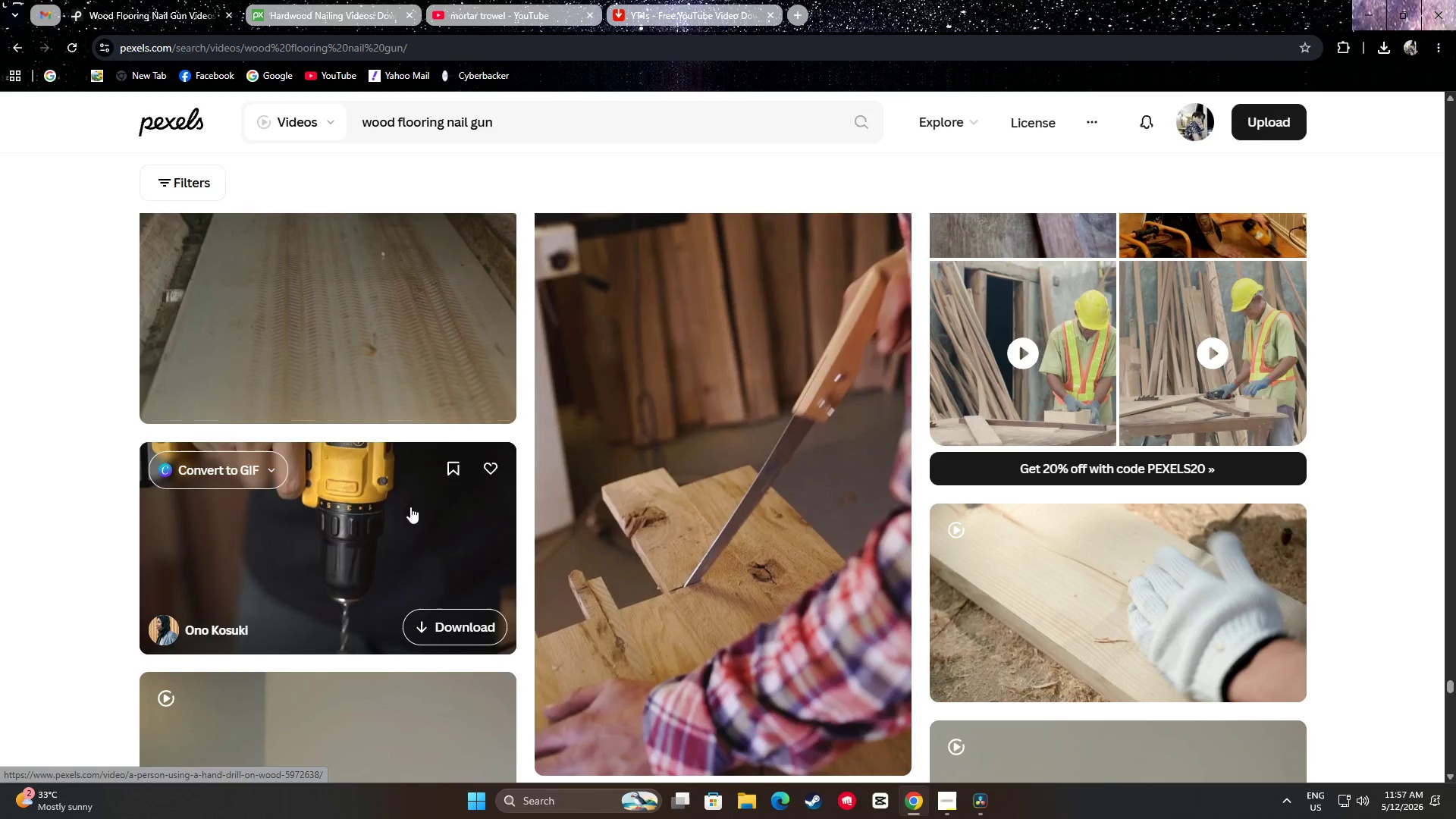 
scroll: coordinate [30, 526], scroll_direction: down, amount: 24.0
 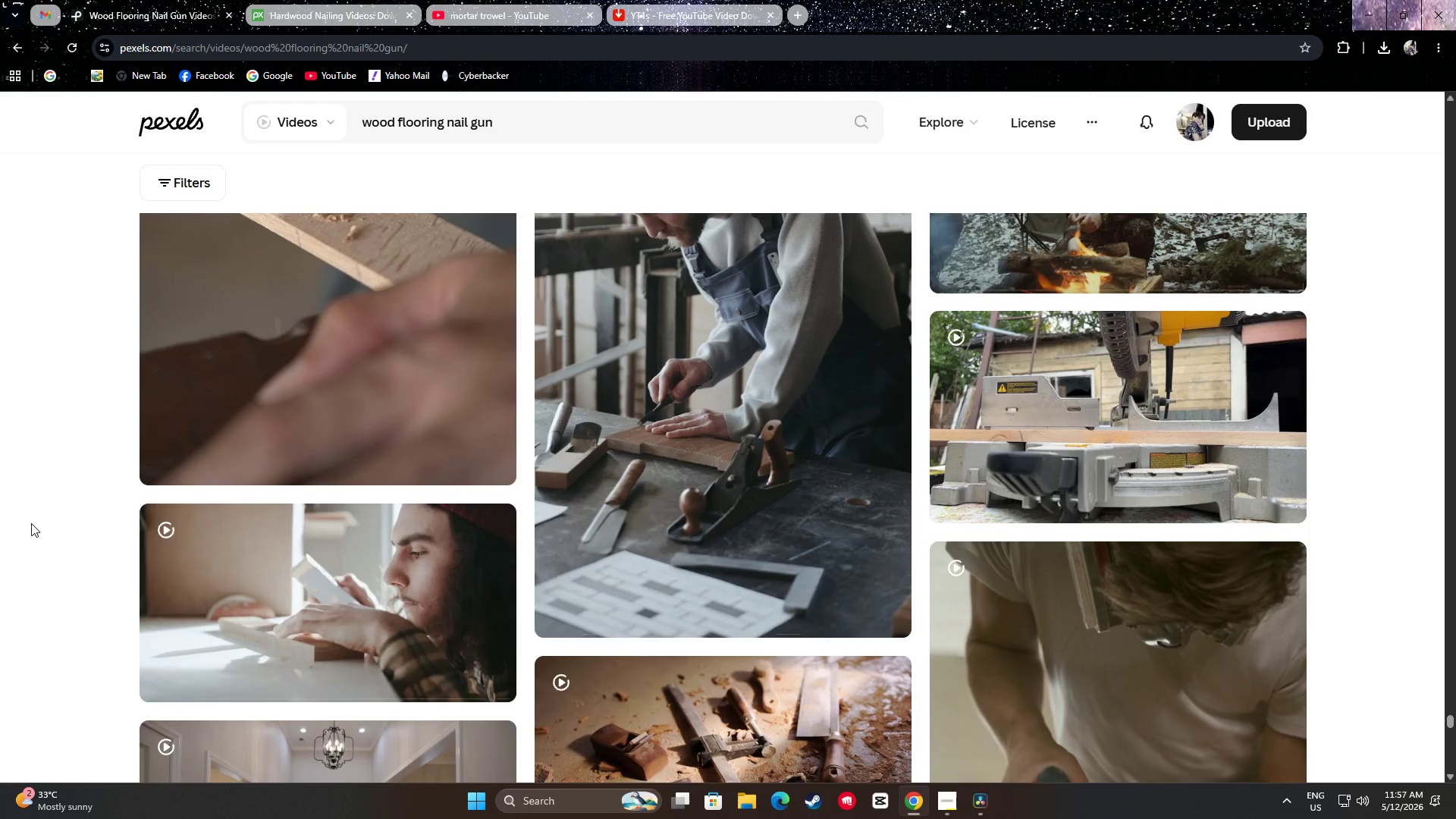 
scroll: coordinate [39, 520], scroll_direction: down, amount: 17.0
 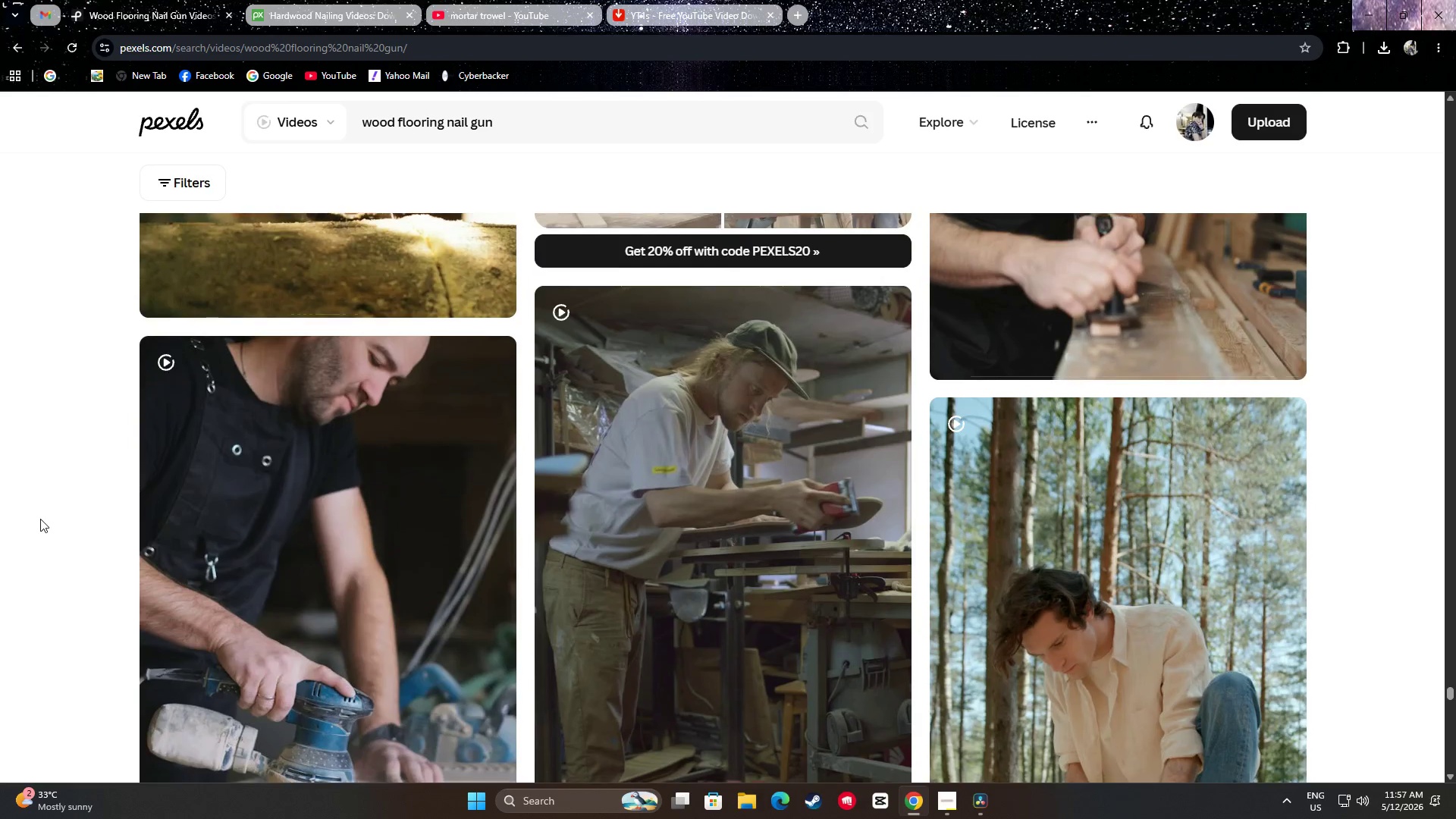 
scroll: coordinate [45, 506], scroll_direction: down, amount: 35.0
 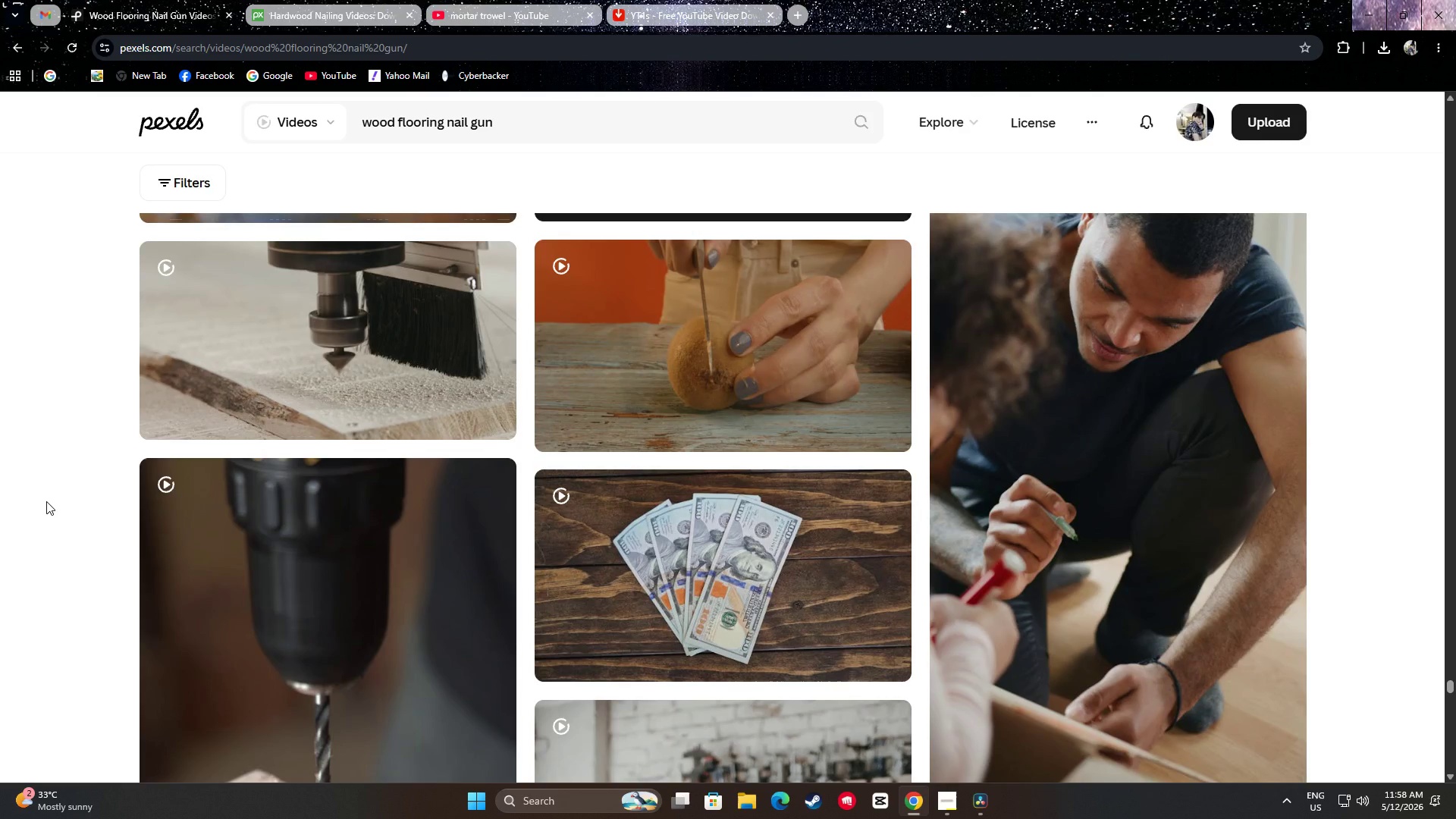 
scroll: coordinate [66, 502], scroll_direction: down, amount: 21.0
 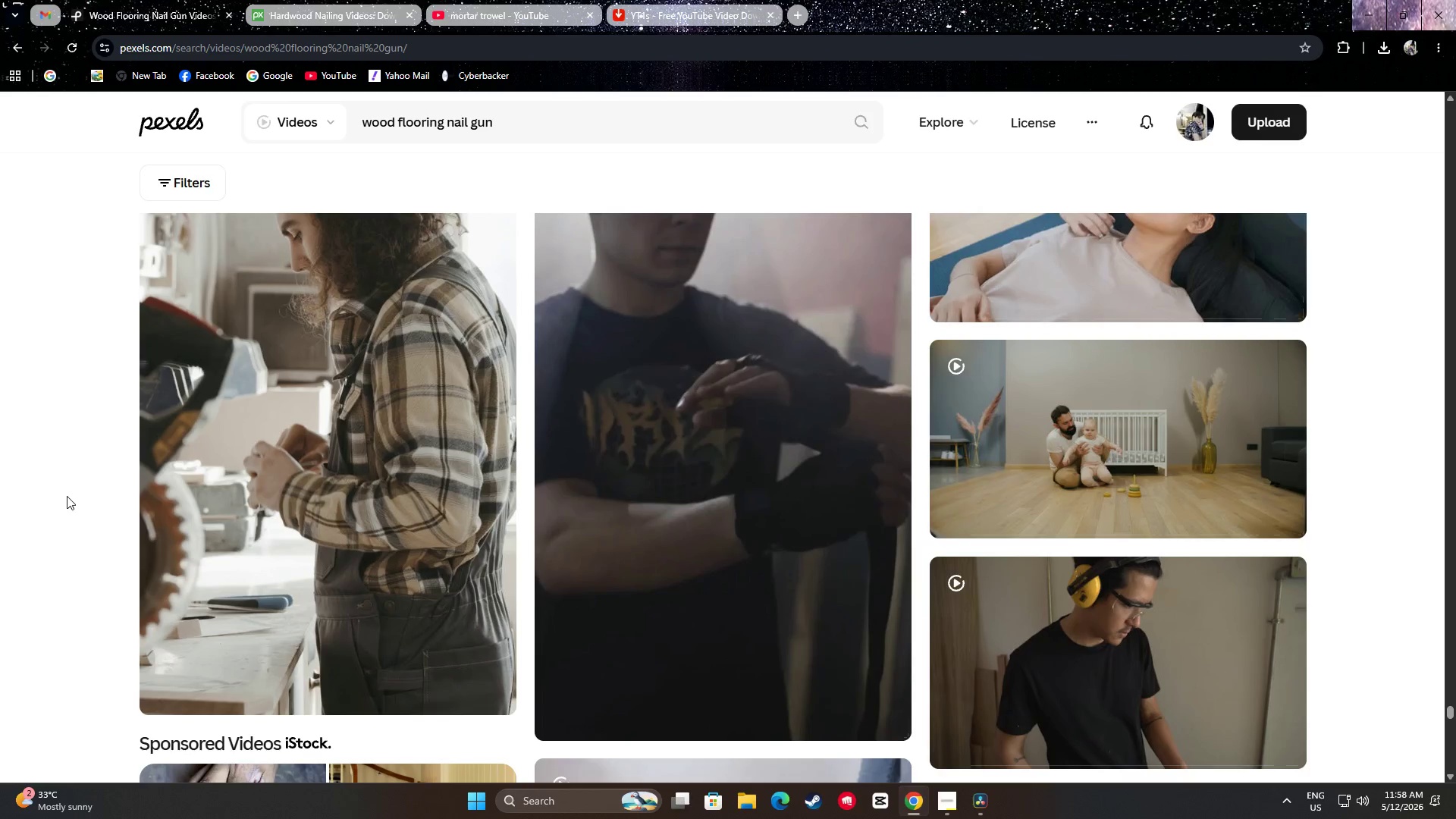 
scroll: coordinate [62, 512], scroll_direction: down, amount: 27.0
 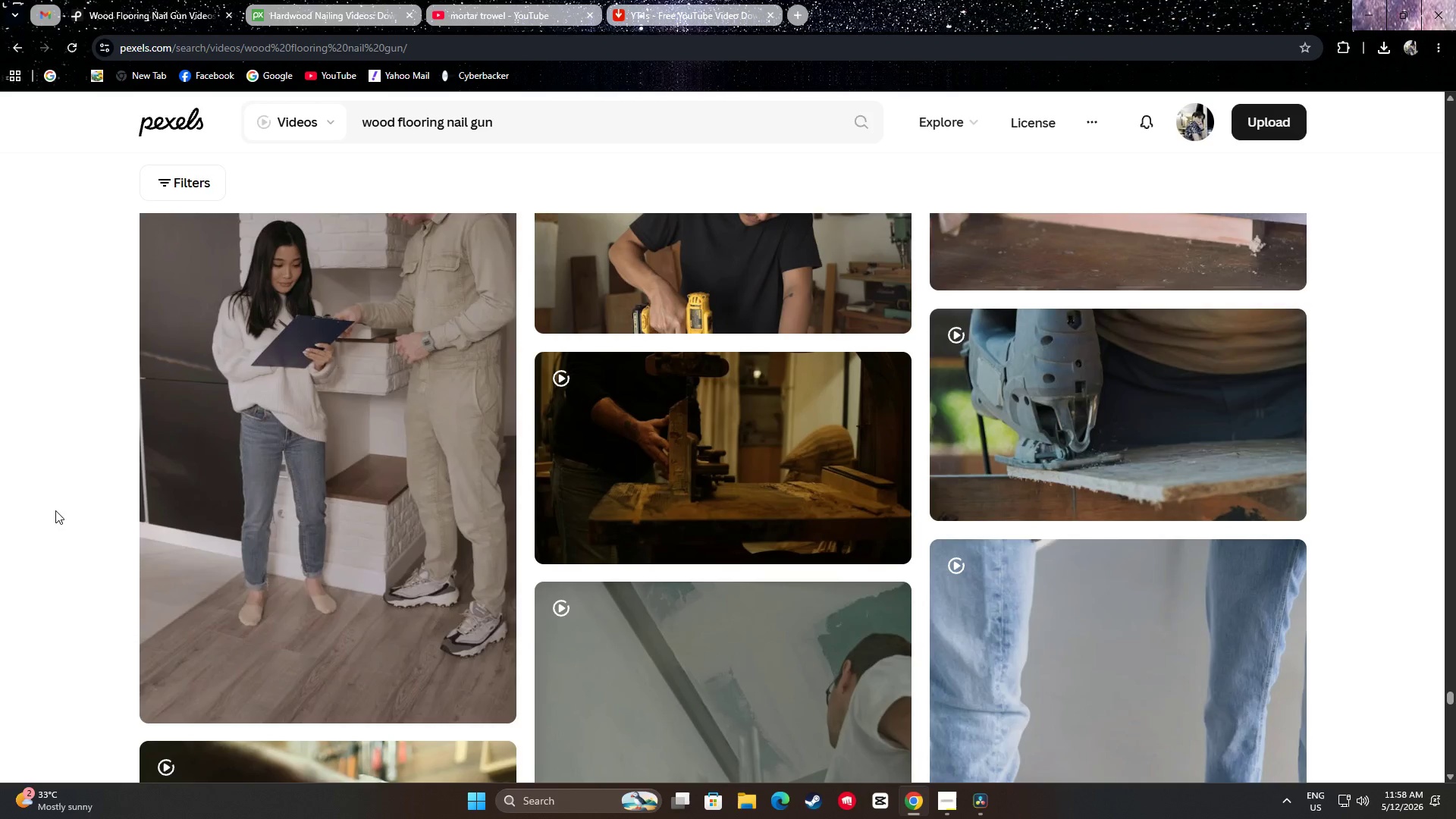 
scroll: coordinate [0, 468], scroll_direction: down, amount: 6.0
 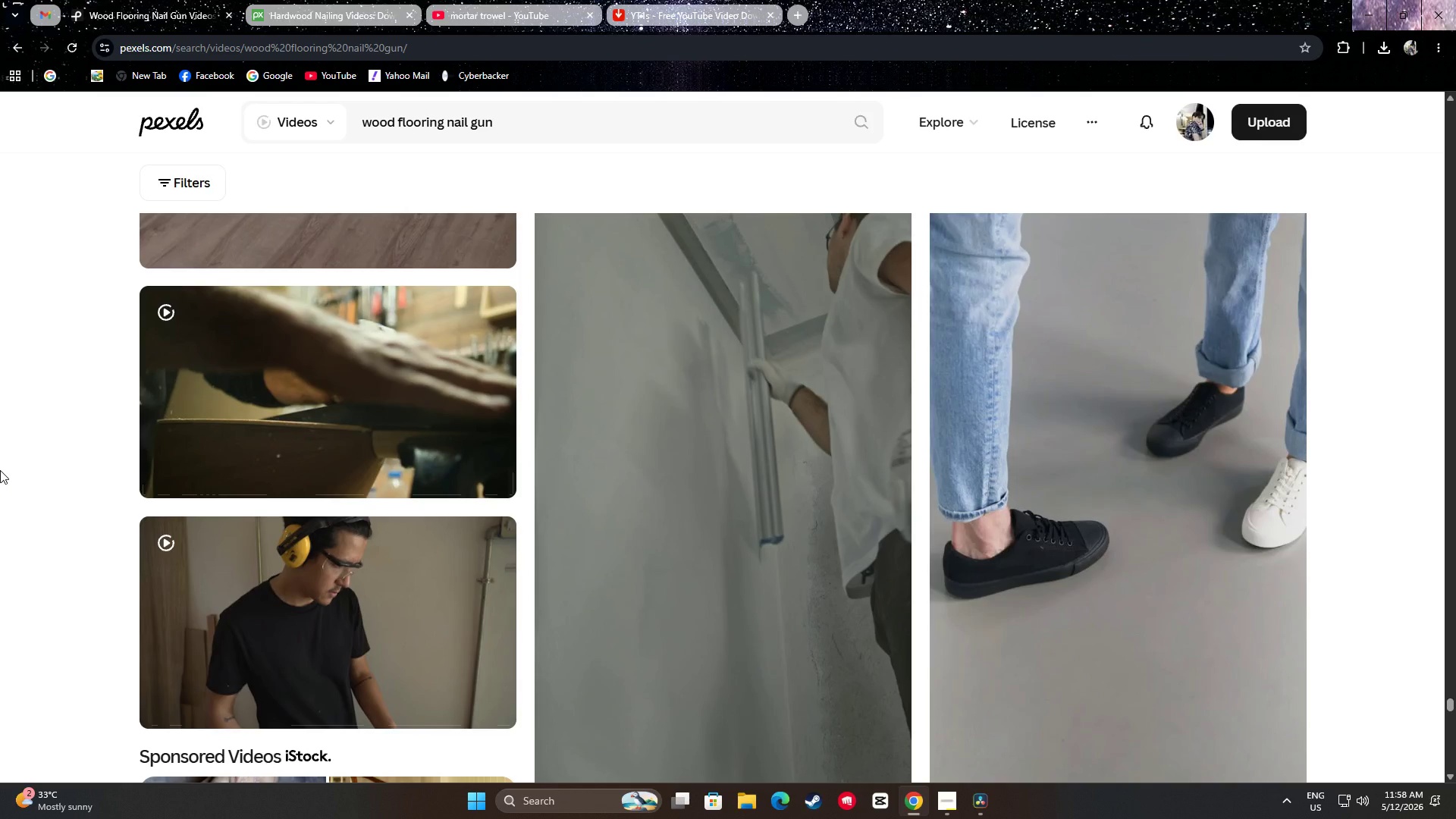 
scroll: coordinate [0, 470], scroll_direction: up, amount: 1.0
 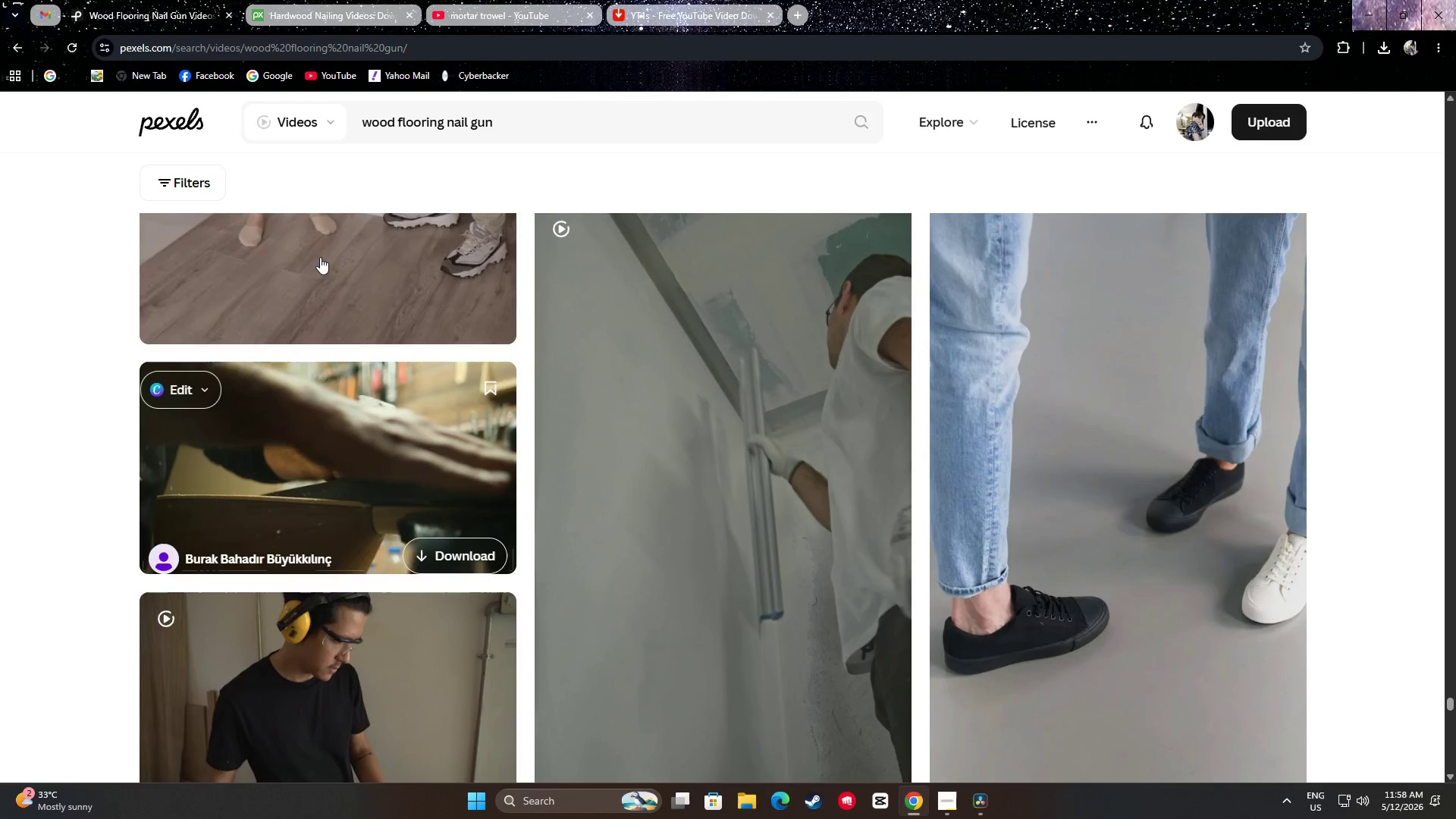 
left_click_drag(start_coordinate=[535, 115], to_coordinate=[529, 120])
 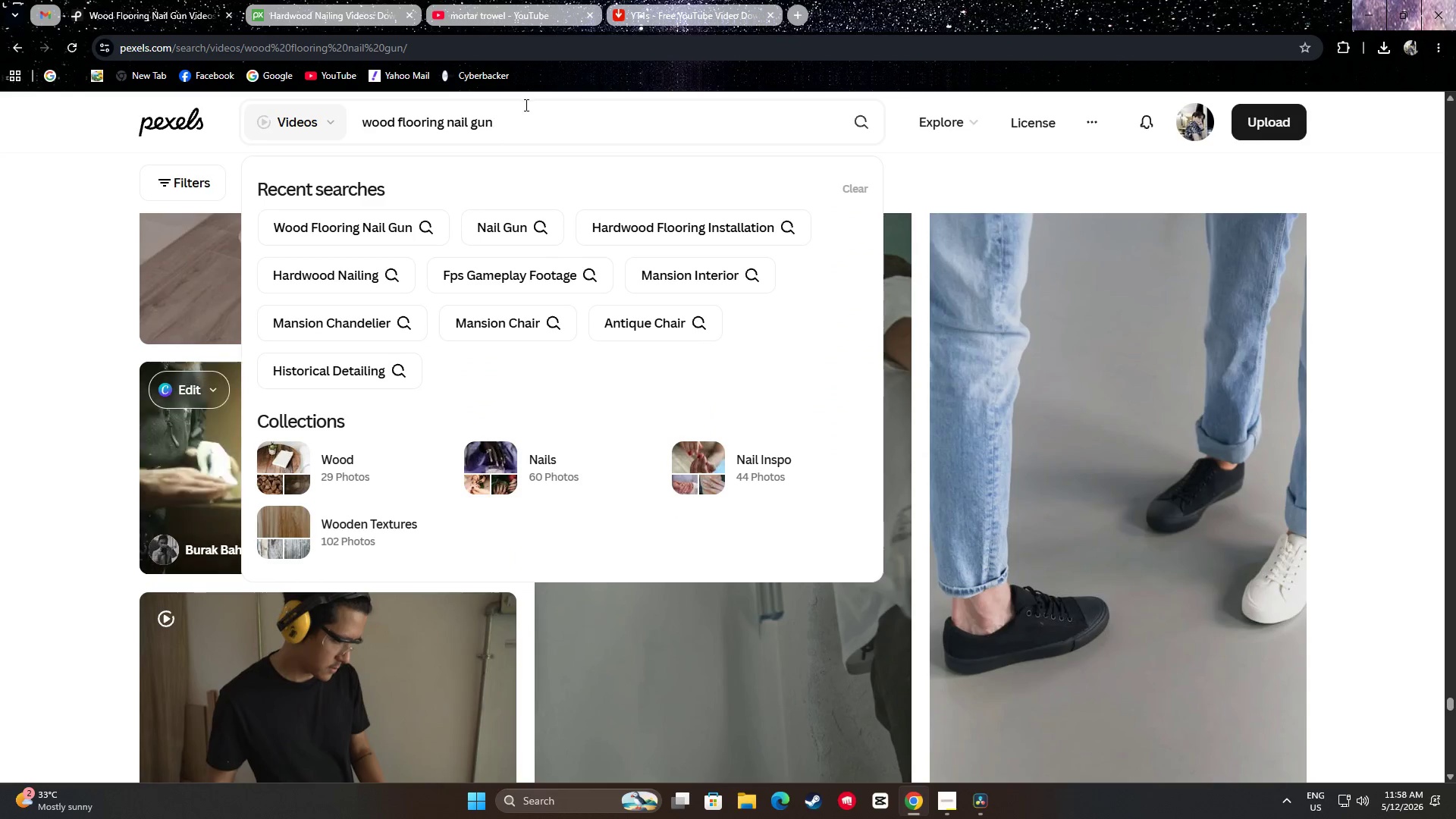 
left_click_drag(start_coordinate=[523, 115], to_coordinate=[370, 106])
 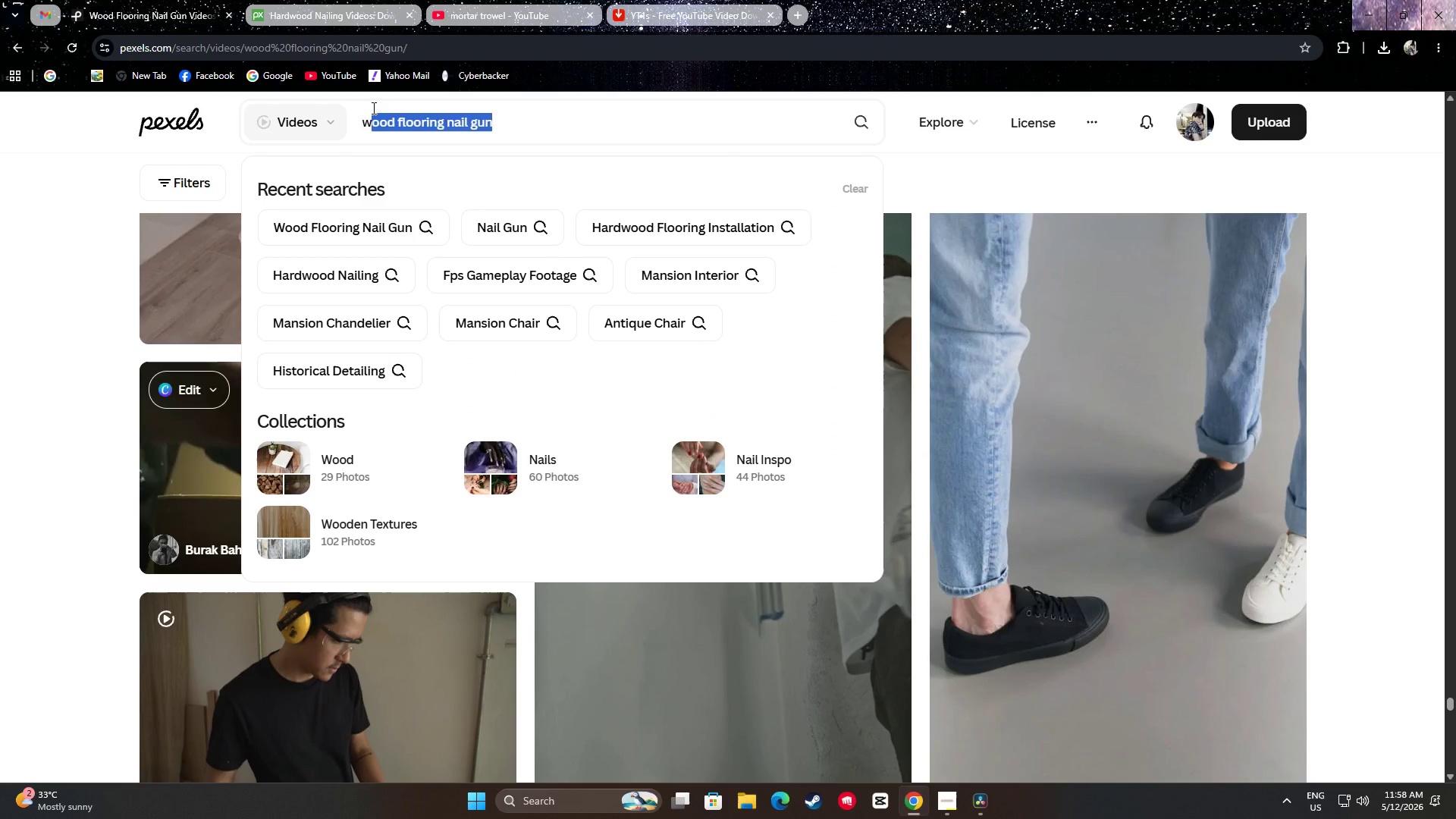 
key(Backspace)
key(Backspace)
key(Backspace)
key(Backspace)
type(mortar sprad)
 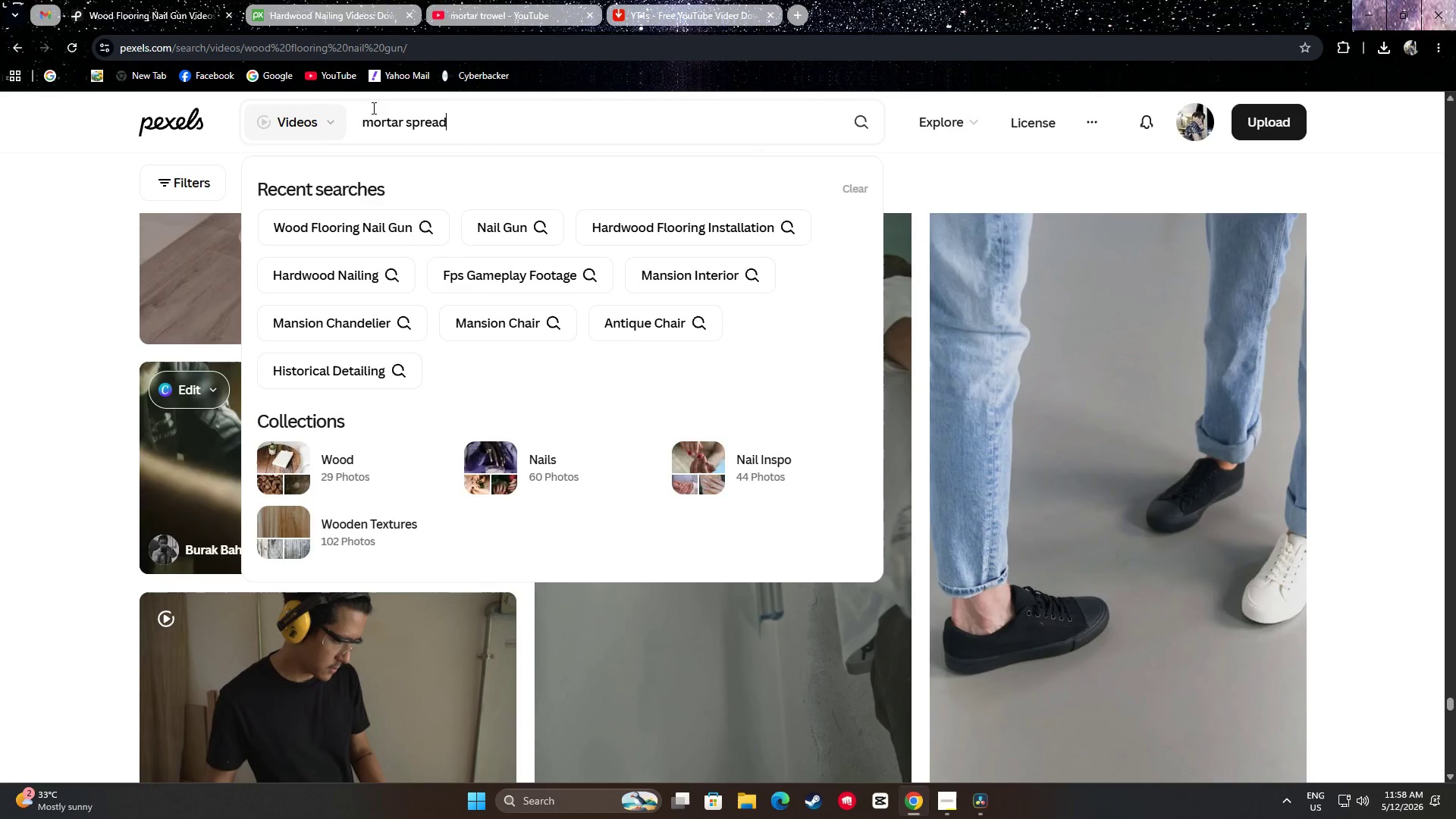 
hold_key(key=E, duration=0.36)
 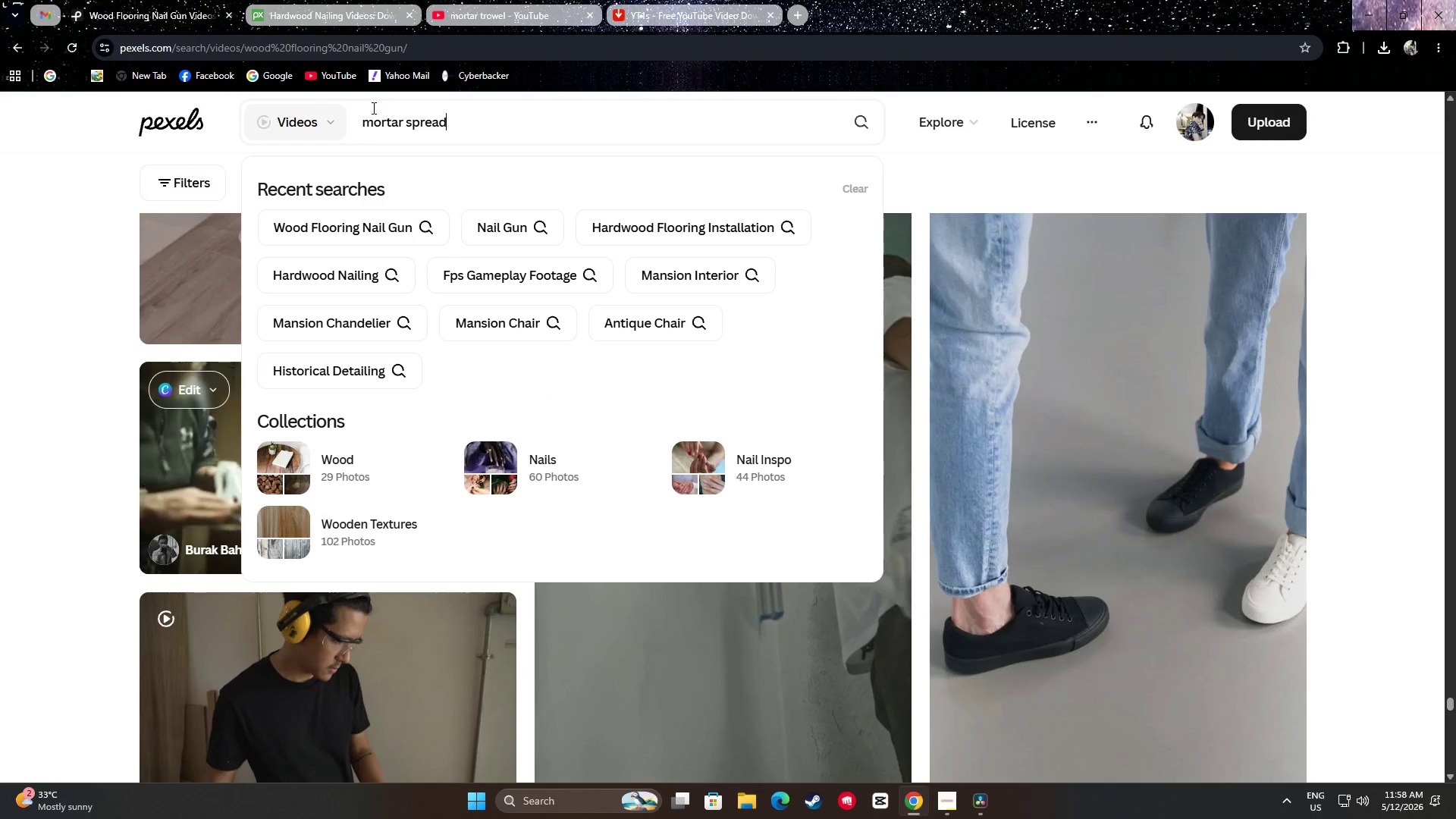 
key(Enter)
 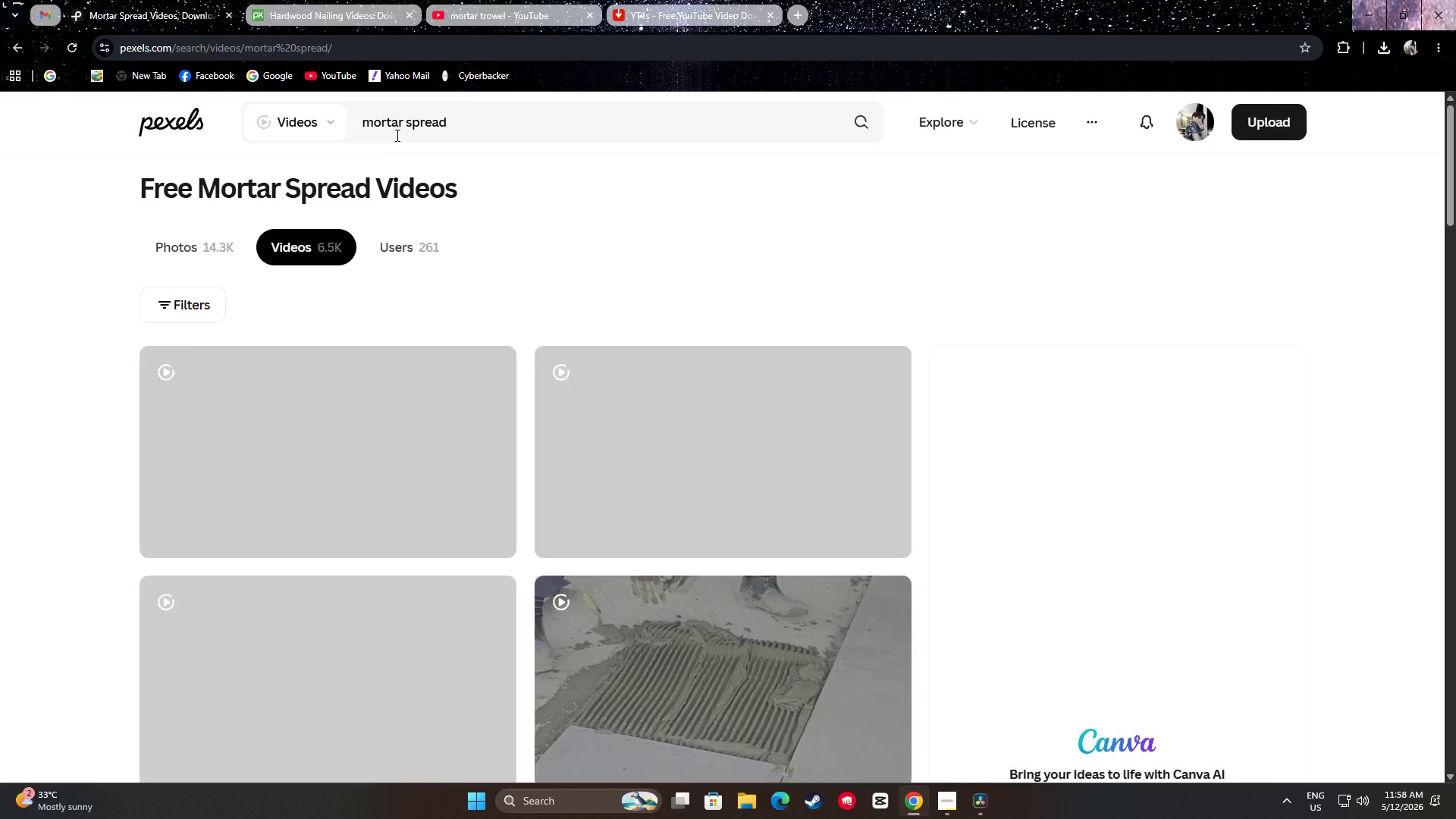 
scroll: coordinate [721, 342], scroll_direction: down, amount: 5.0
 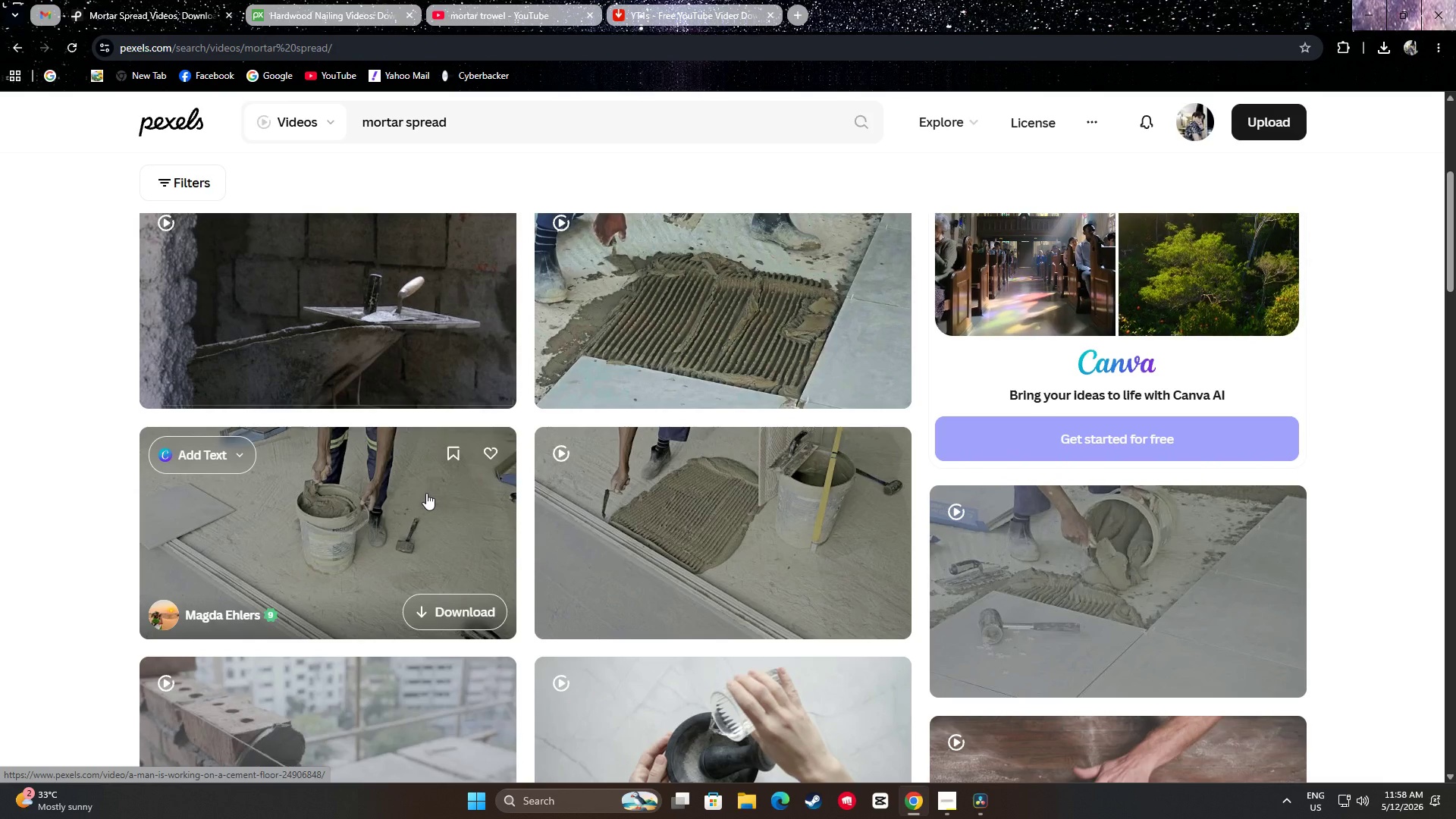 
wait(5.04)
 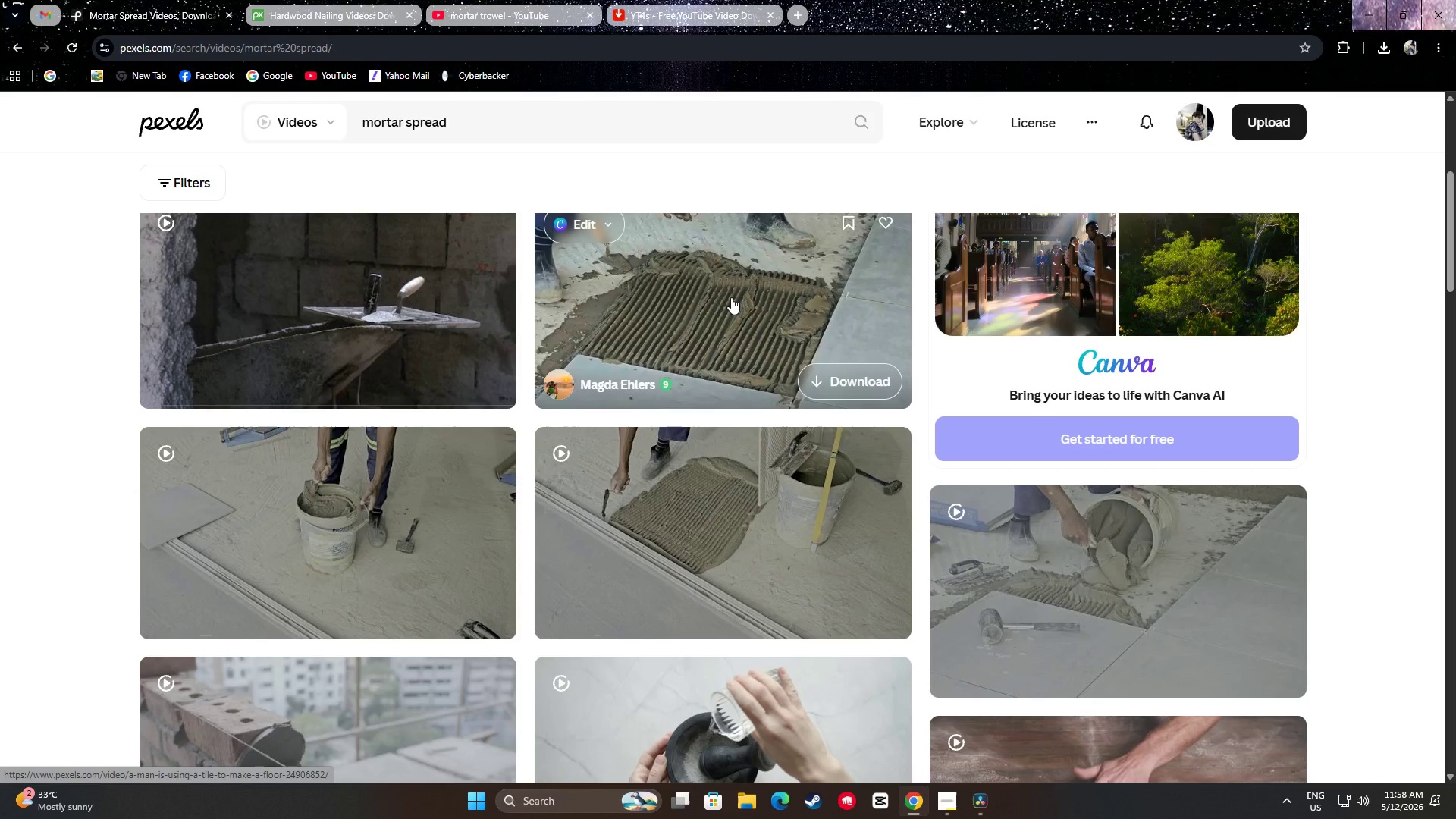 
scroll: coordinate [390, 479], scroll_direction: down, amount: 2.0
 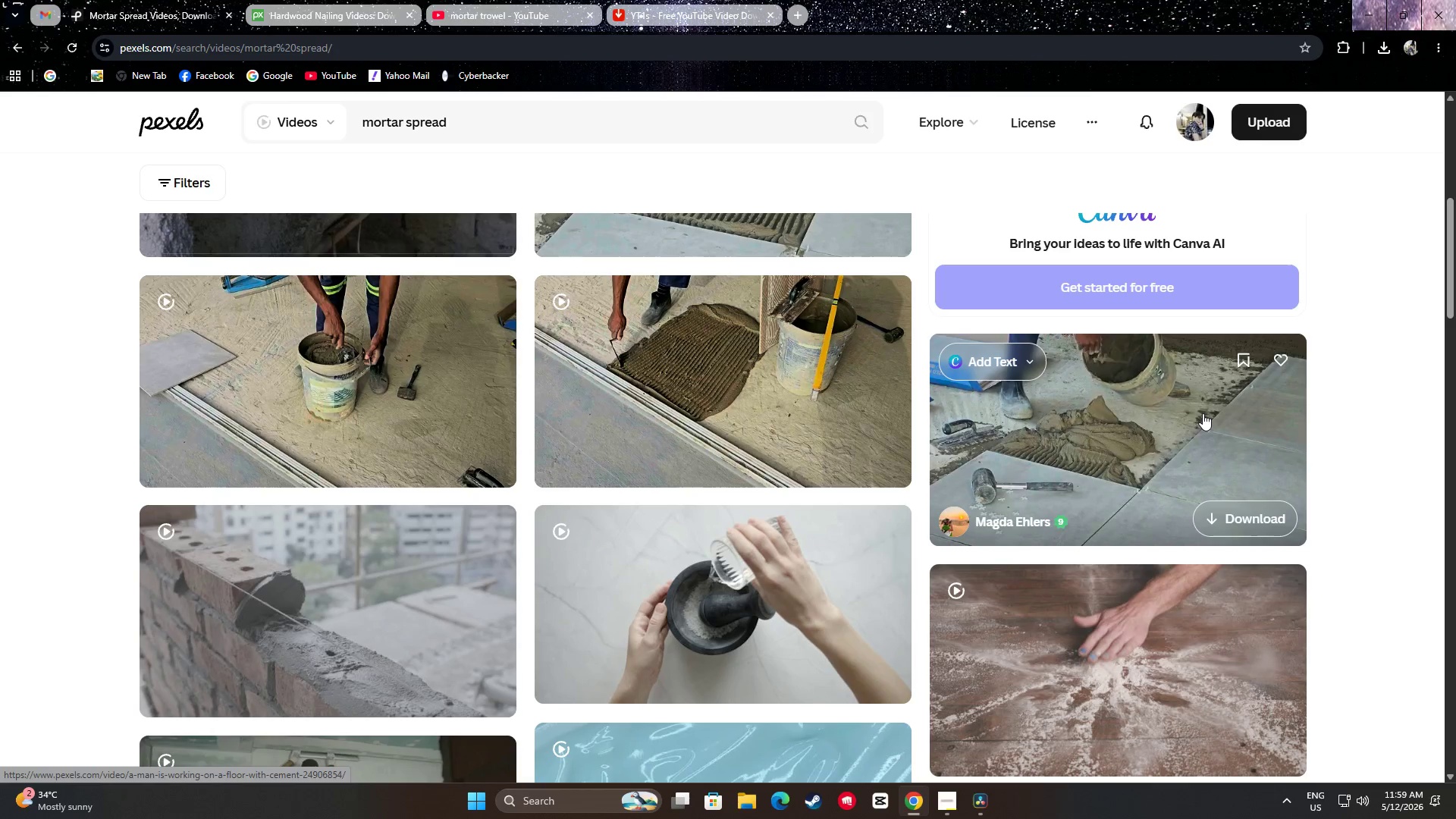 
wait(64.4)
 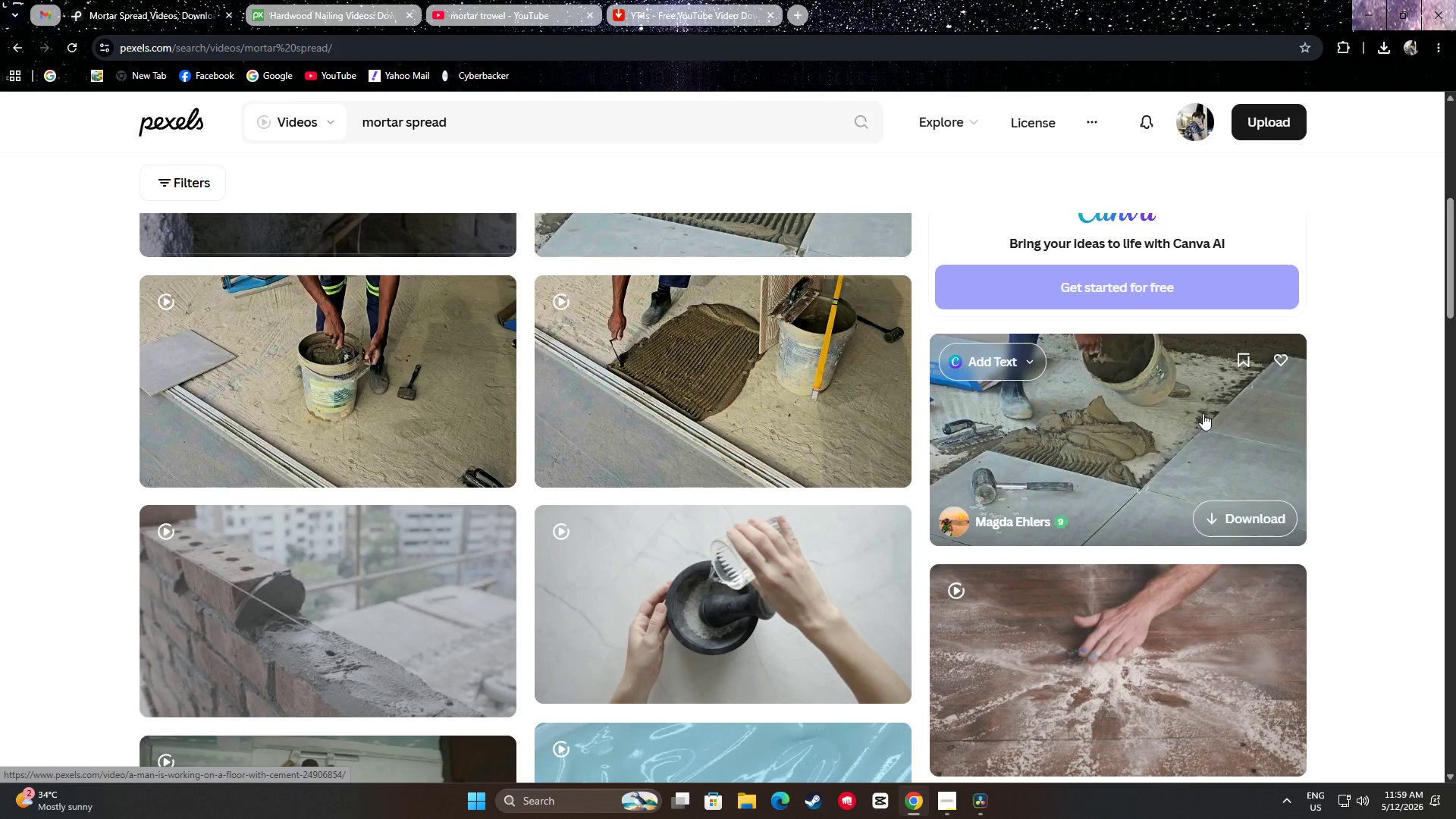 
scroll: coordinate [1398, 413], scroll_direction: down, amount: 6.0
 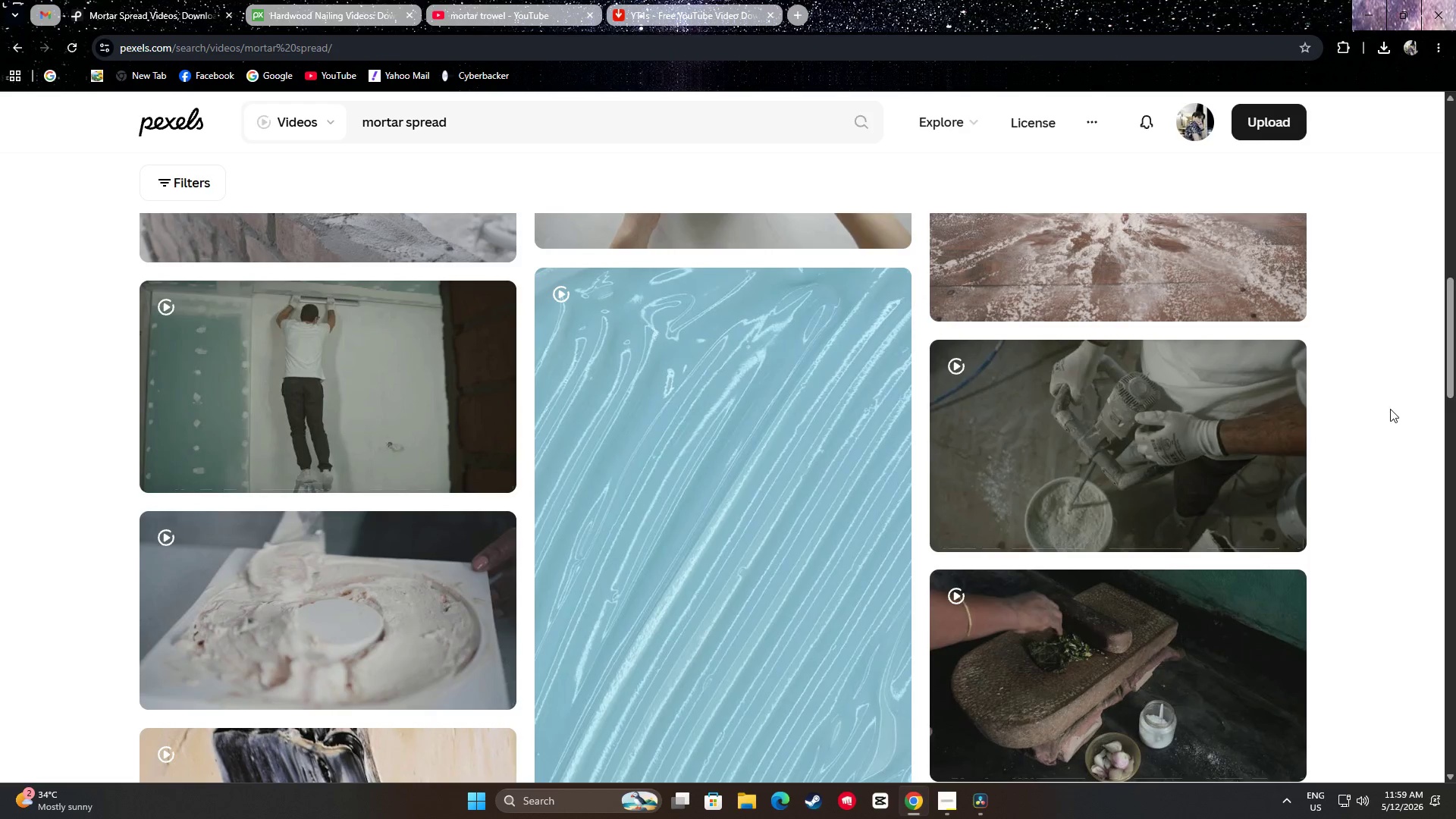 
scroll: coordinate [1377, 413], scroll_direction: up, amount: 5.0
 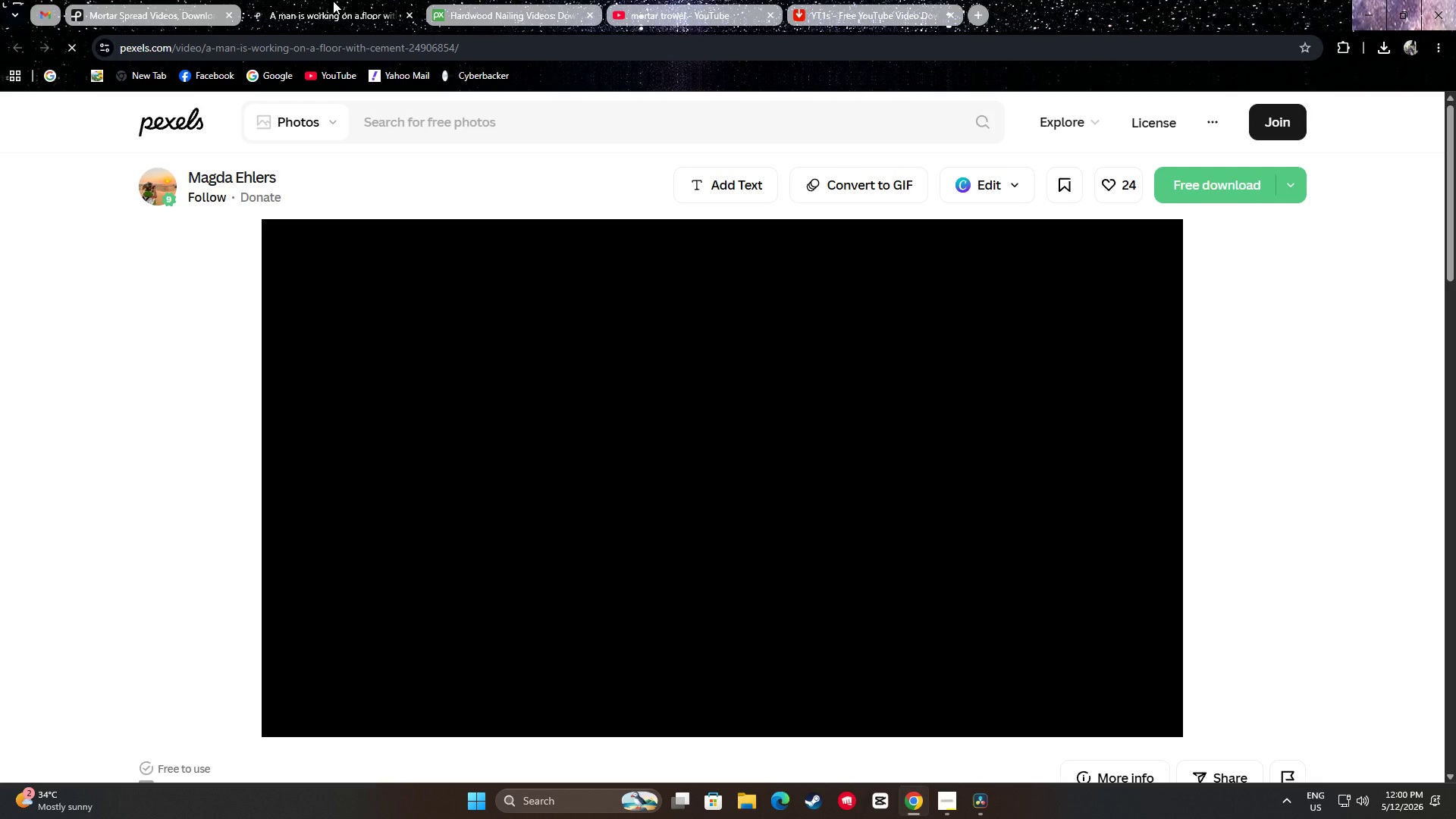 
scroll: coordinate [20, 383], scroll_direction: down, amount: 8.0
 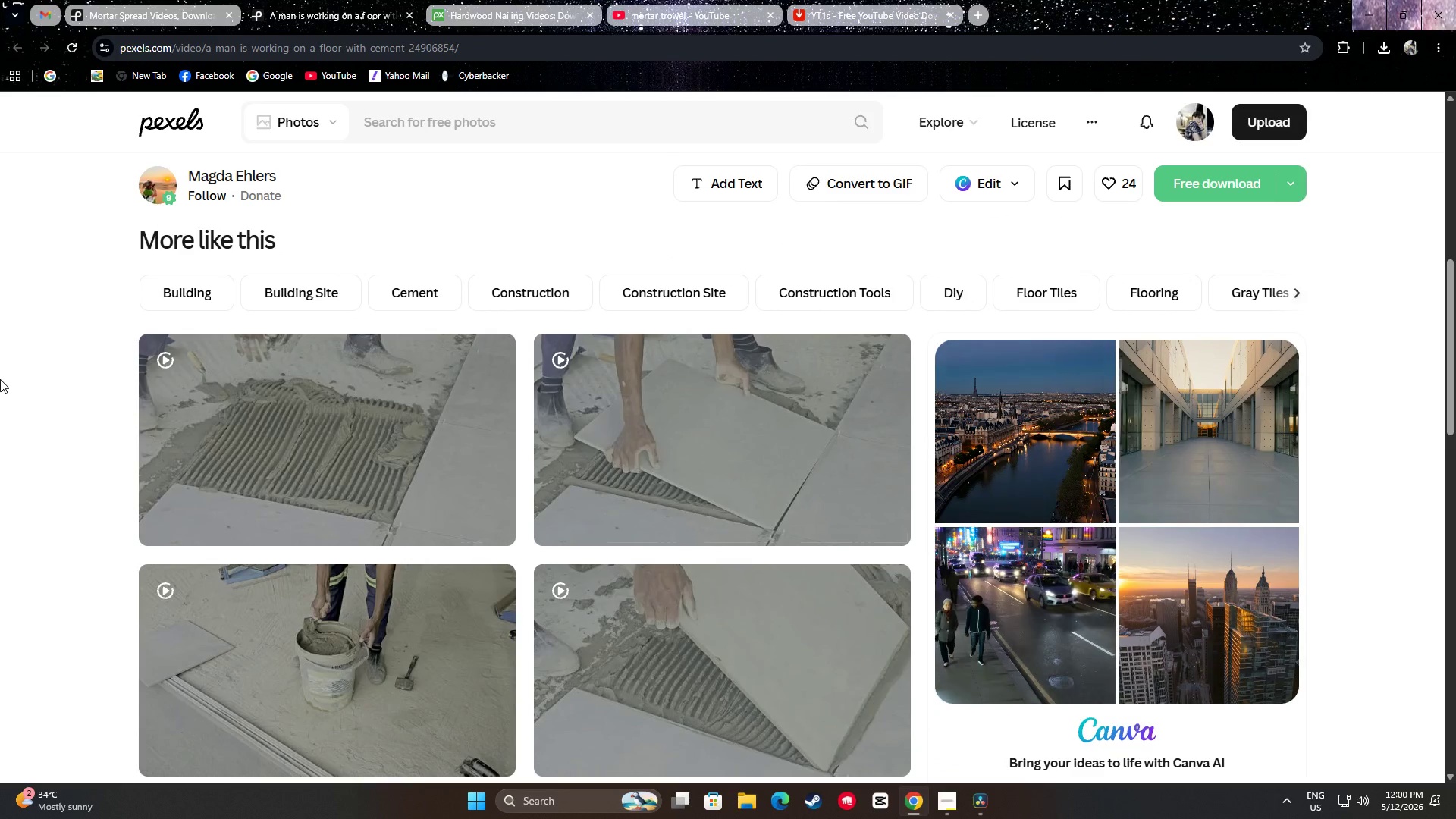 
mouse_move([298, 428])
 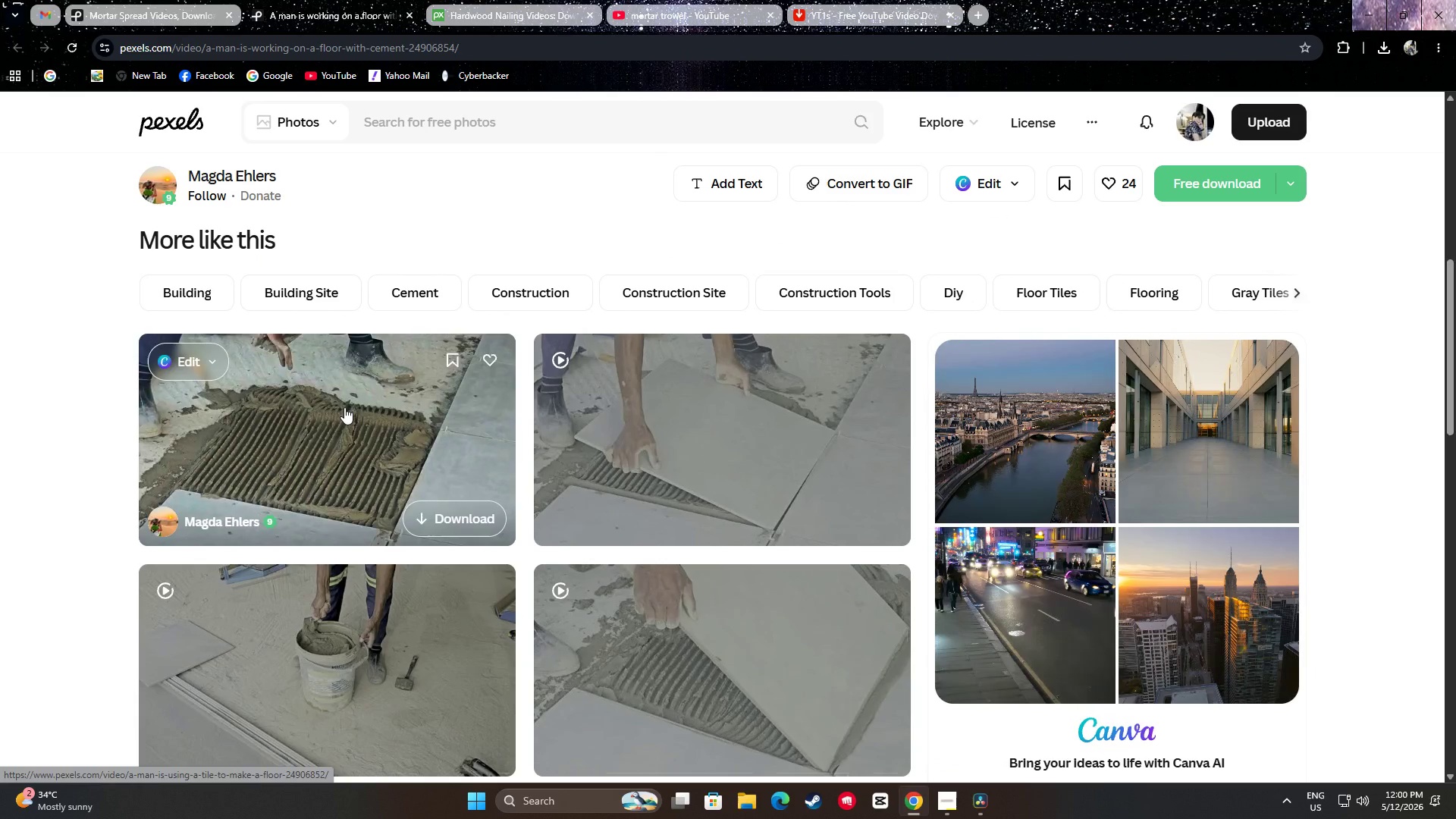 
scroll: coordinate [350, 405], scroll_direction: down, amount: 1.0
 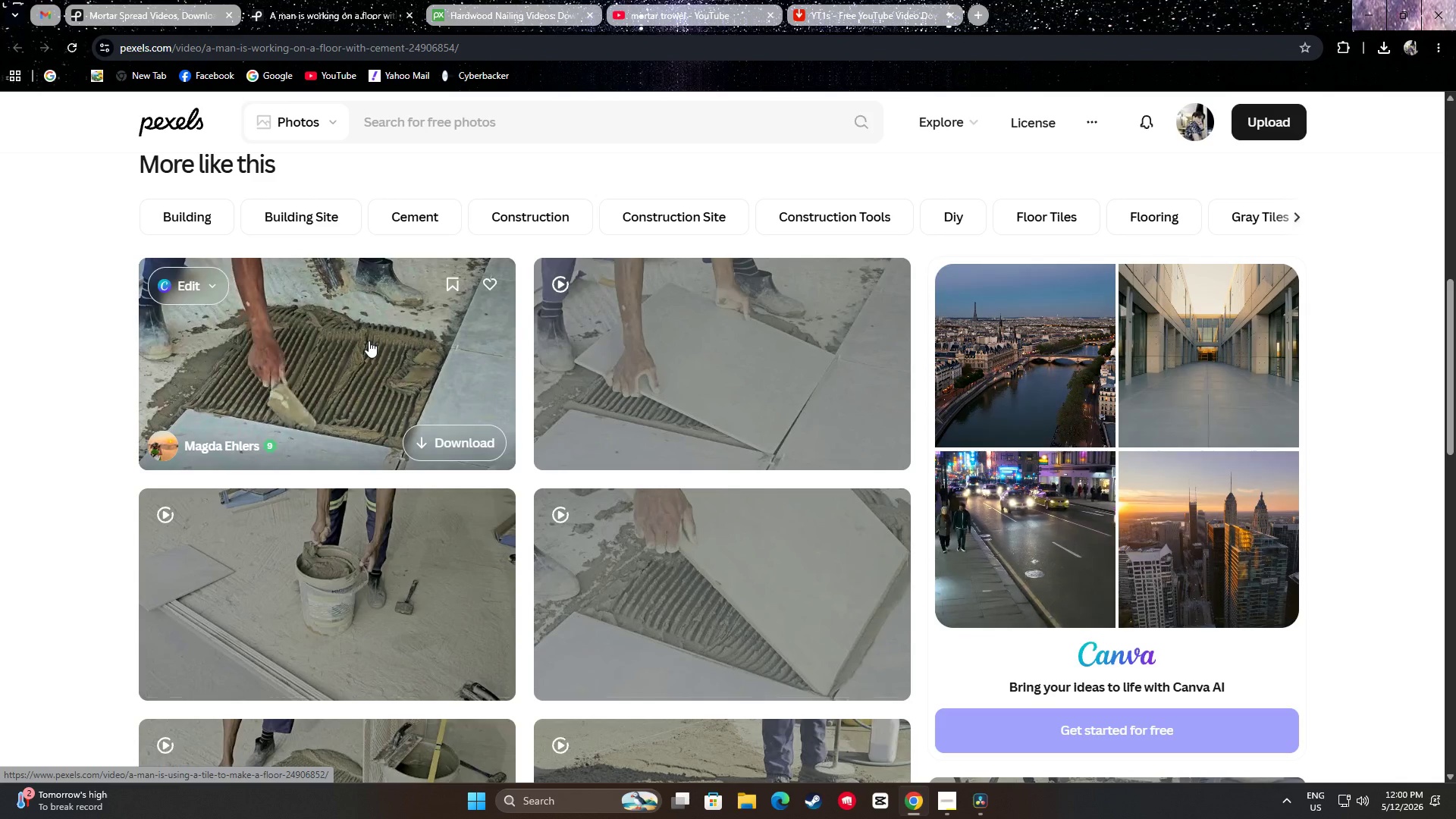 
wait(11.46)
 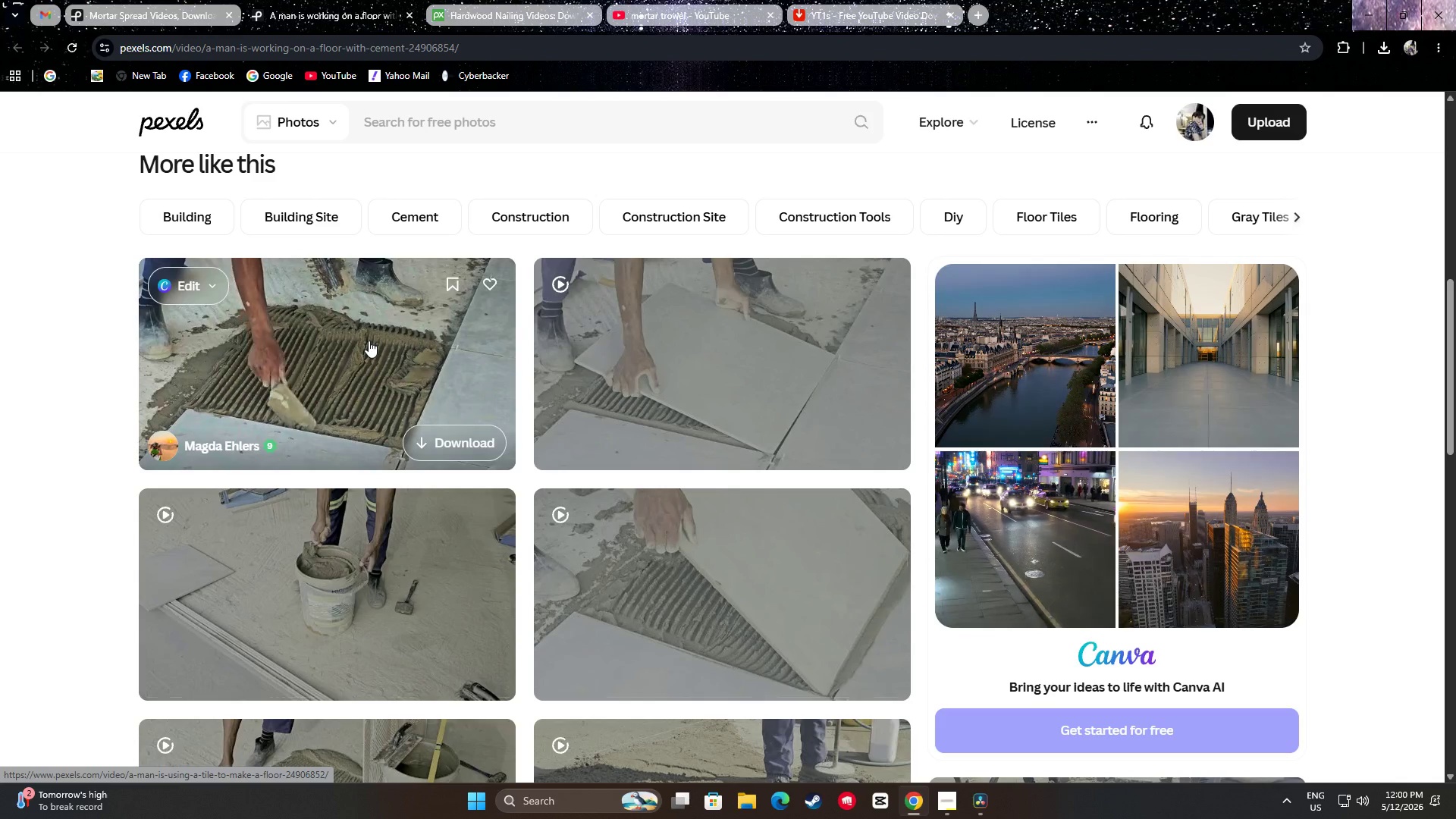 
scroll: coordinate [25, 318], scroll_direction: down, amount: 23.0
 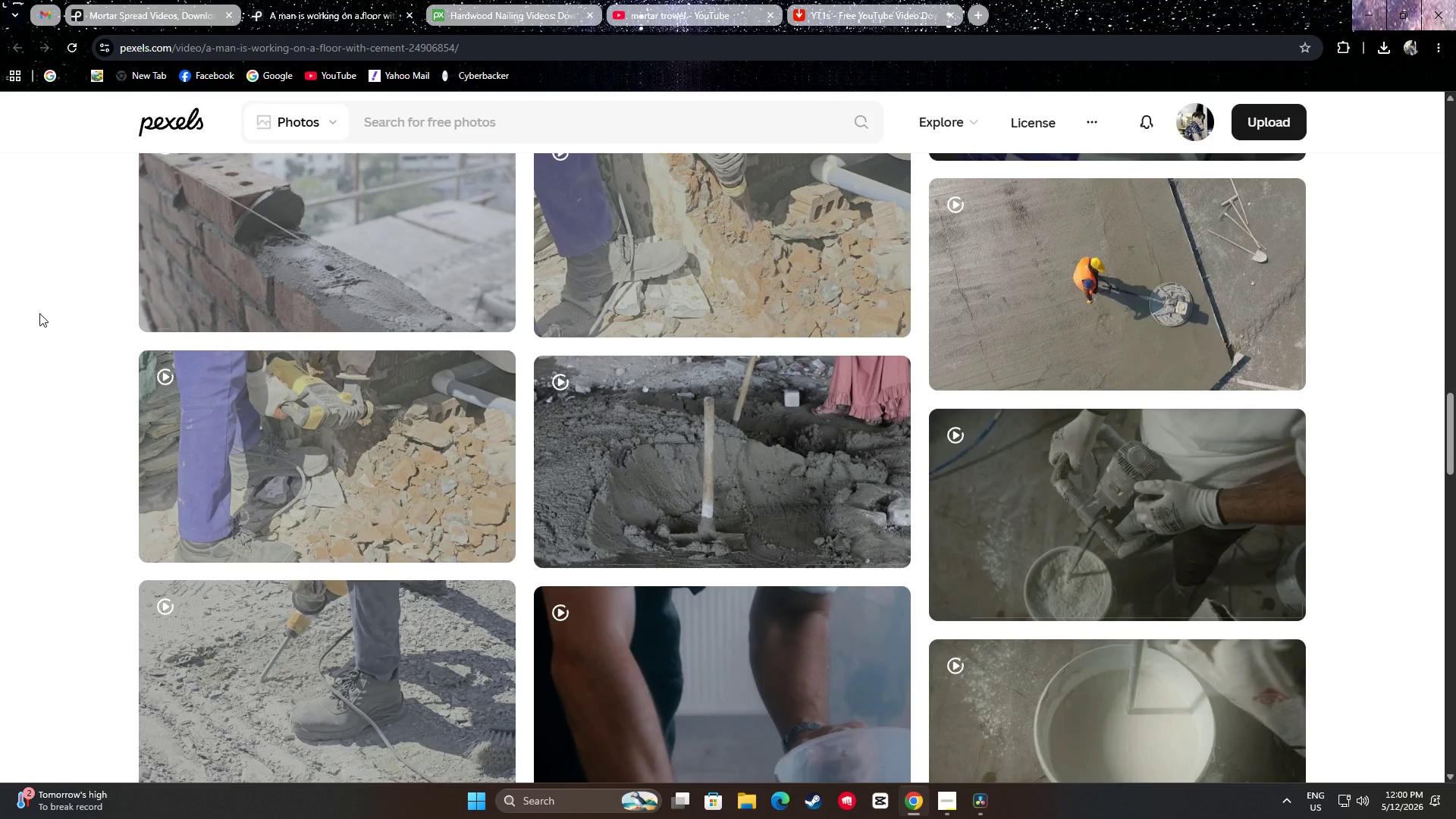 
scroll: coordinate [1393, 522], scroll_direction: up, amount: 2.0
 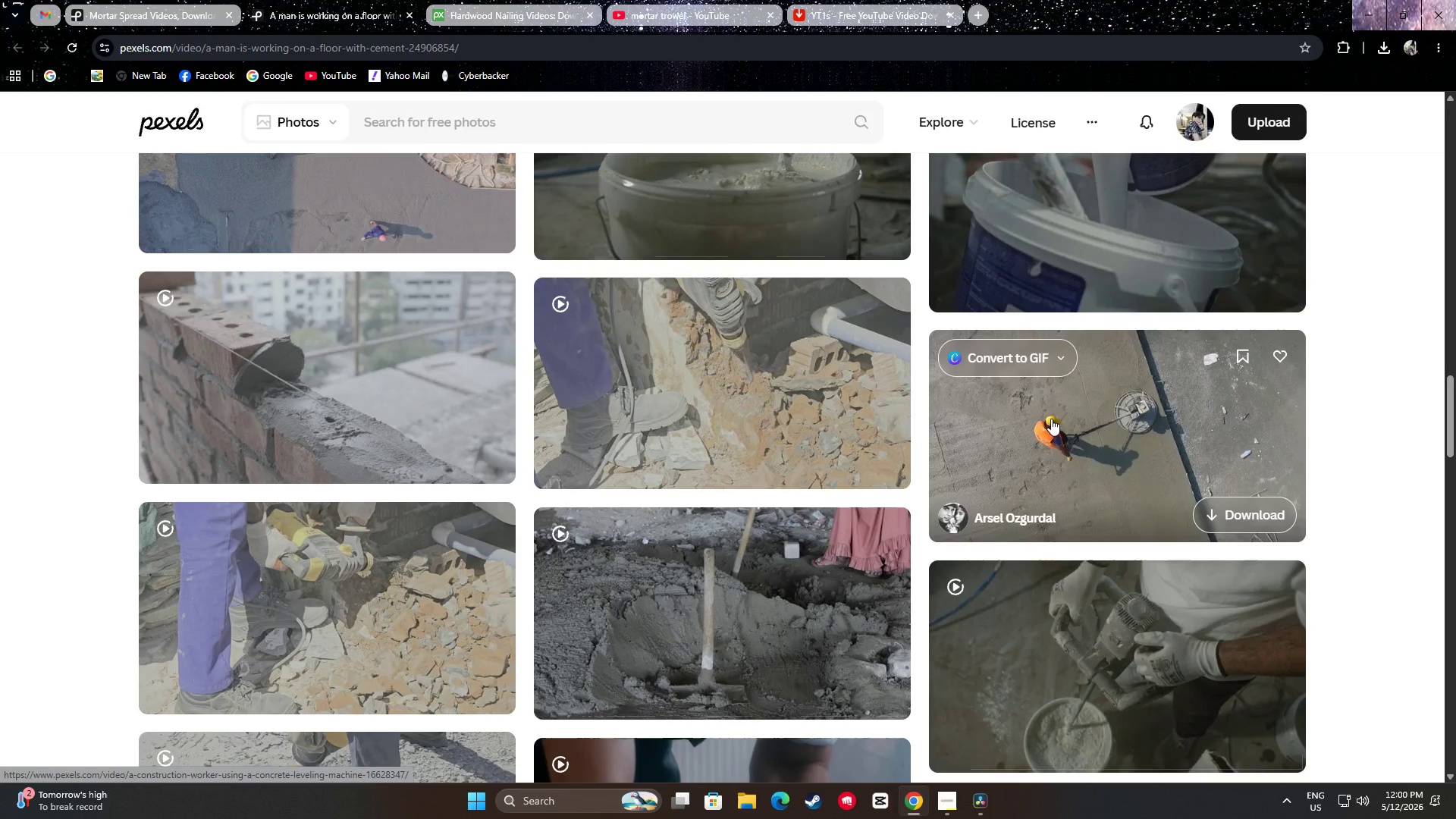 
wait(18.96)
 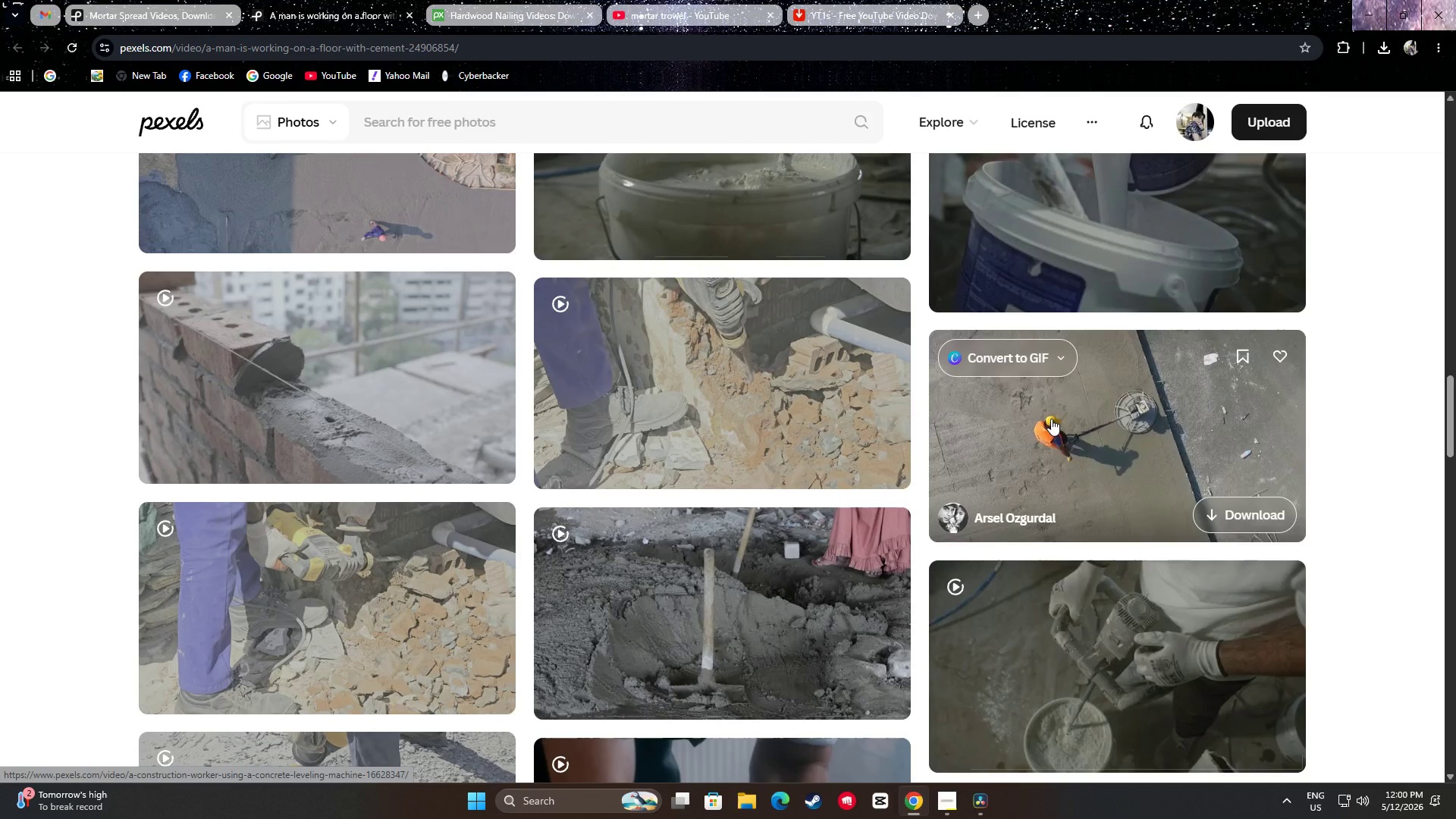 
scroll: coordinate [1182, 323], scroll_direction: down, amount: 2.0
 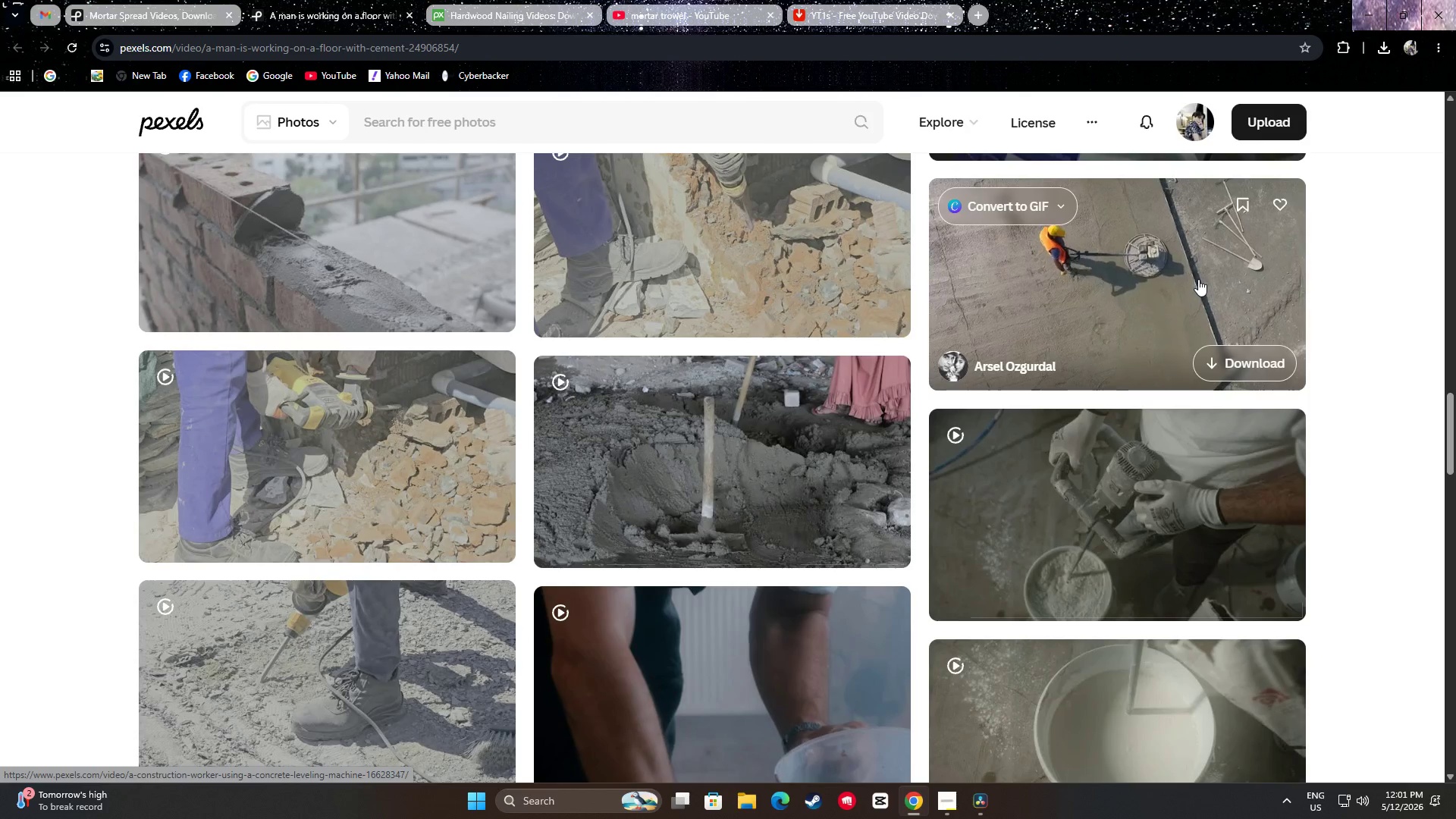 
wait(5.02)
 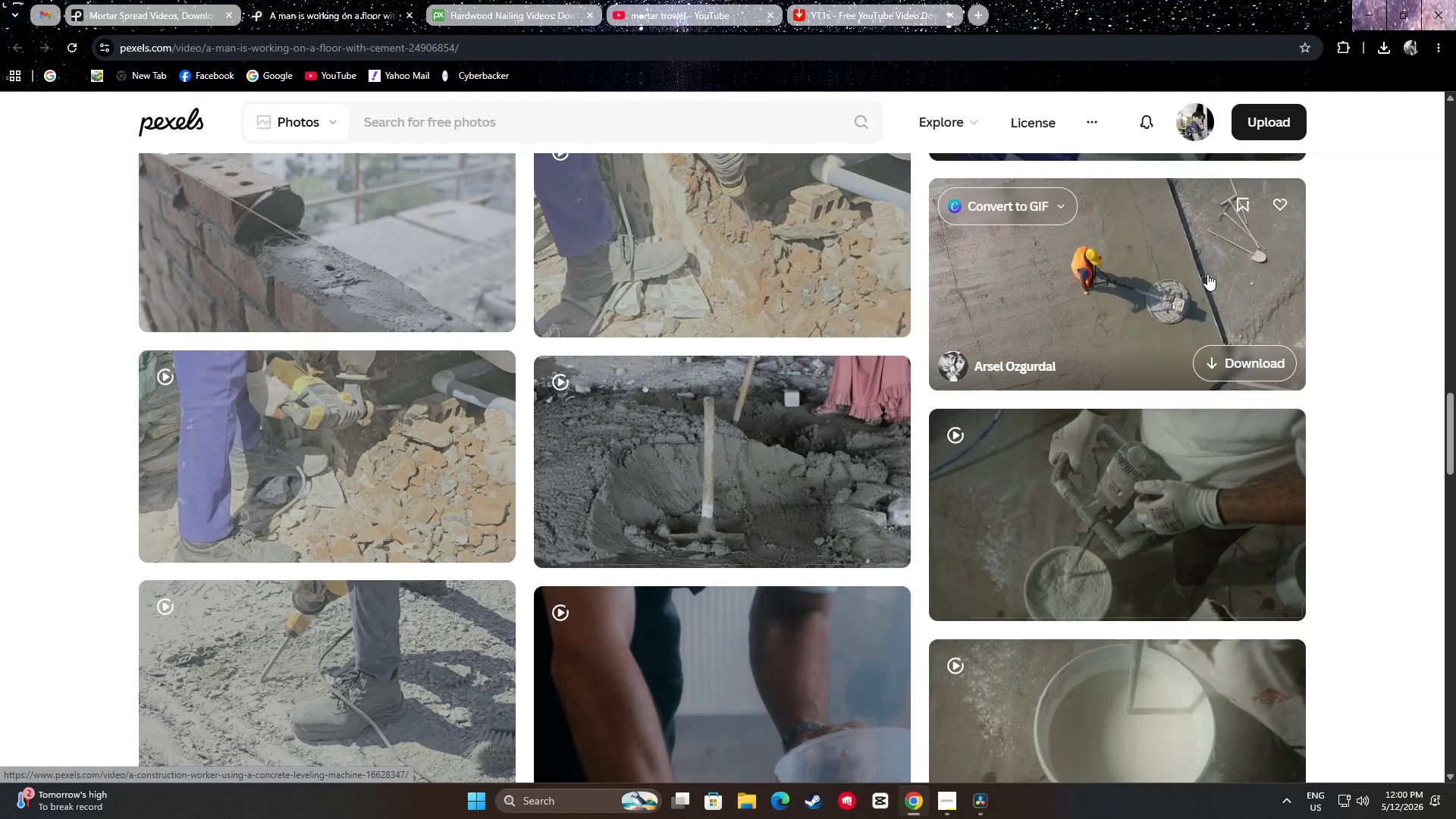 
scroll: coordinate [1137, 278], scroll_direction: down, amount: 1.0
 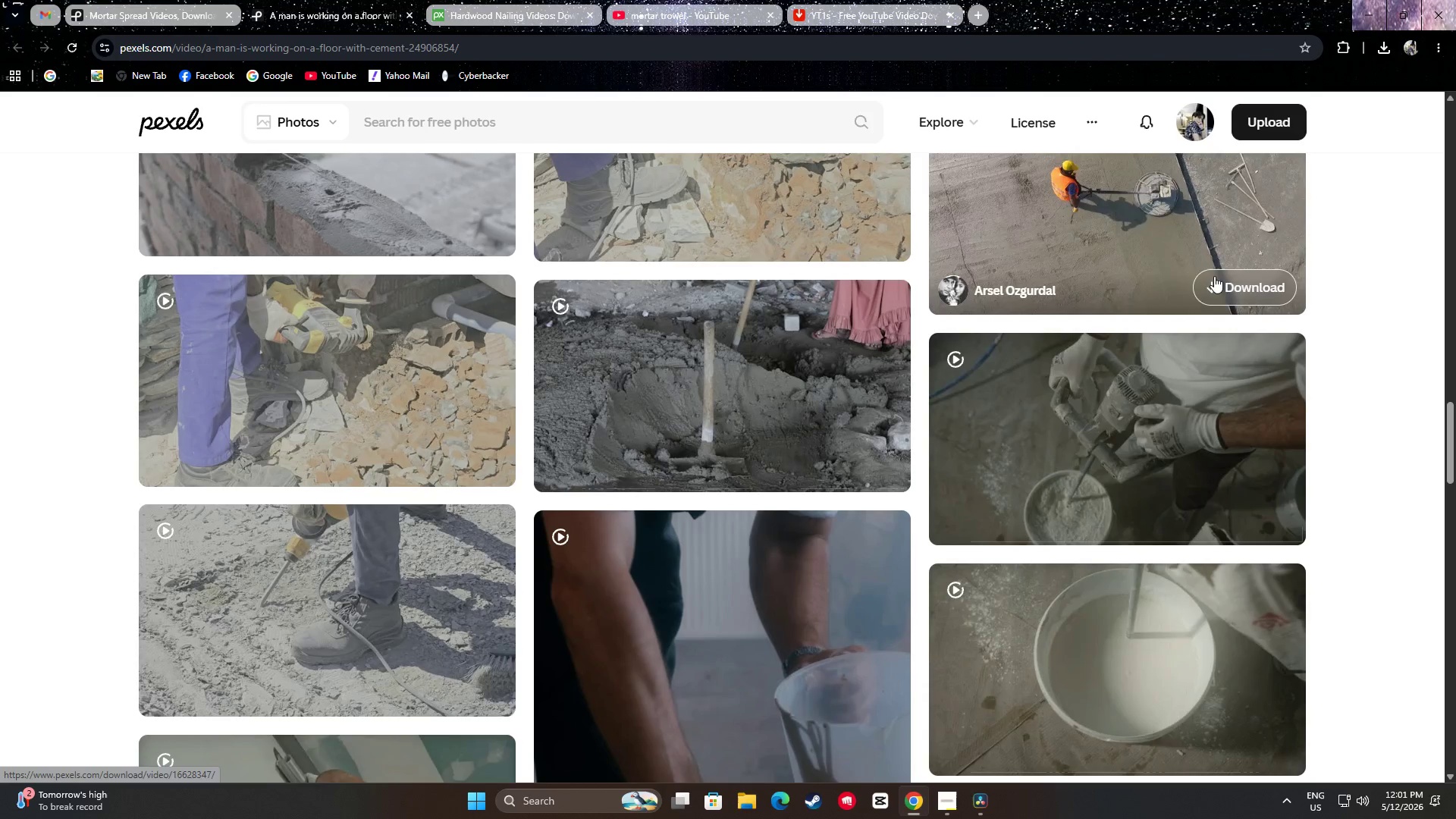 
left_click([1234, 277])
 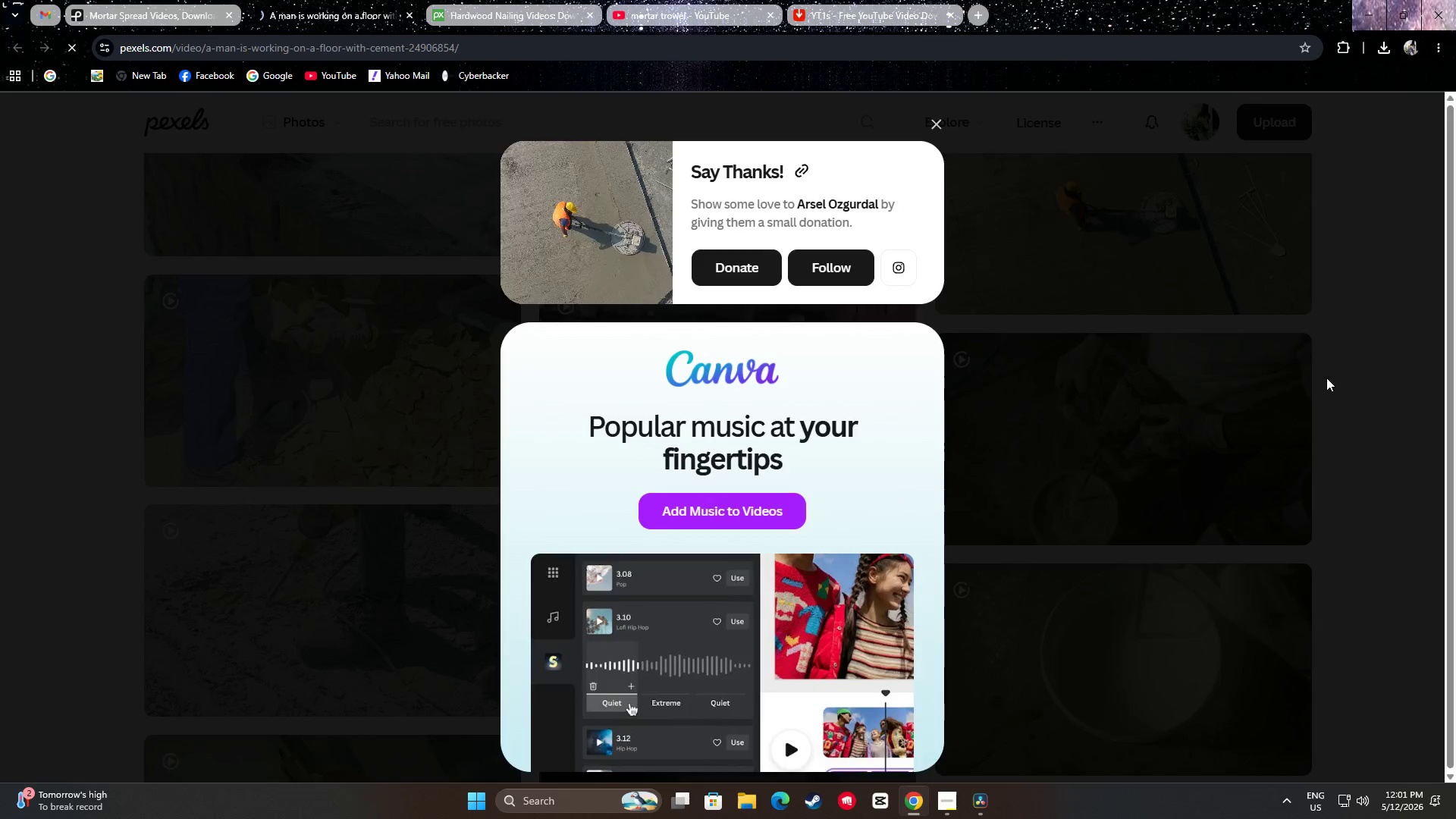 
scroll: coordinate [0, 340], scroll_direction: down, amount: 9.0
 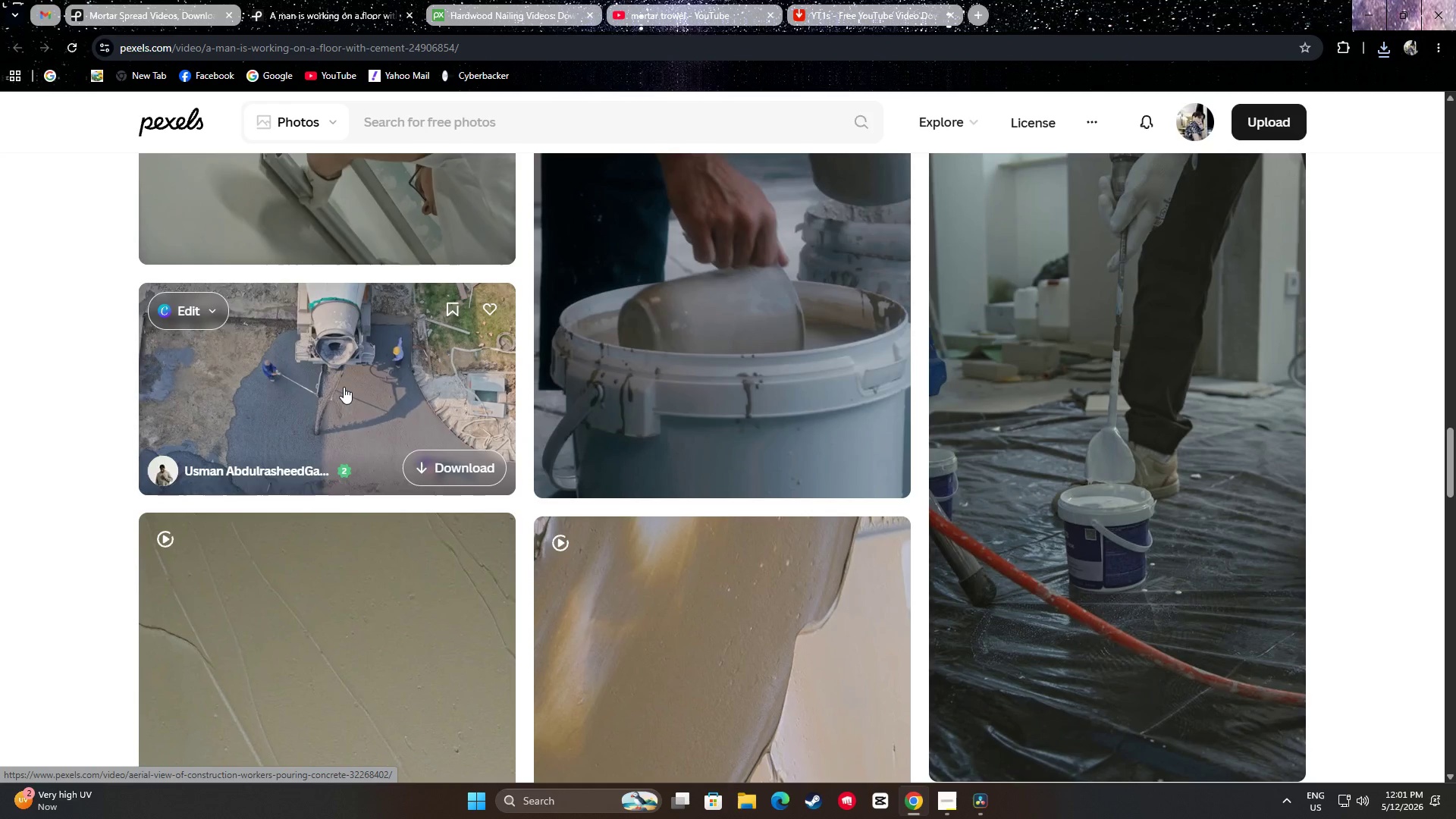 
wait(12.6)
 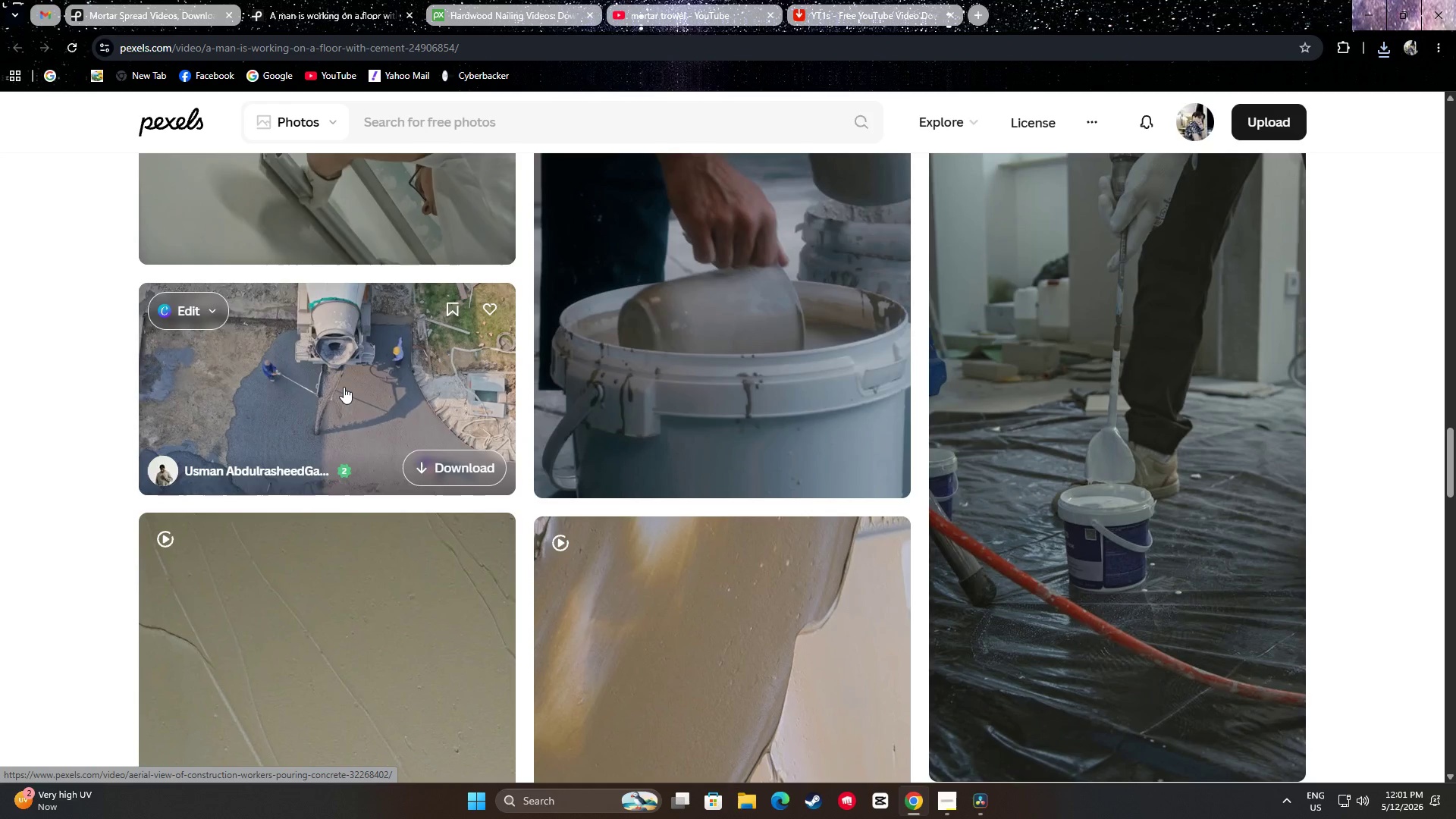 
left_click([445, 470])
 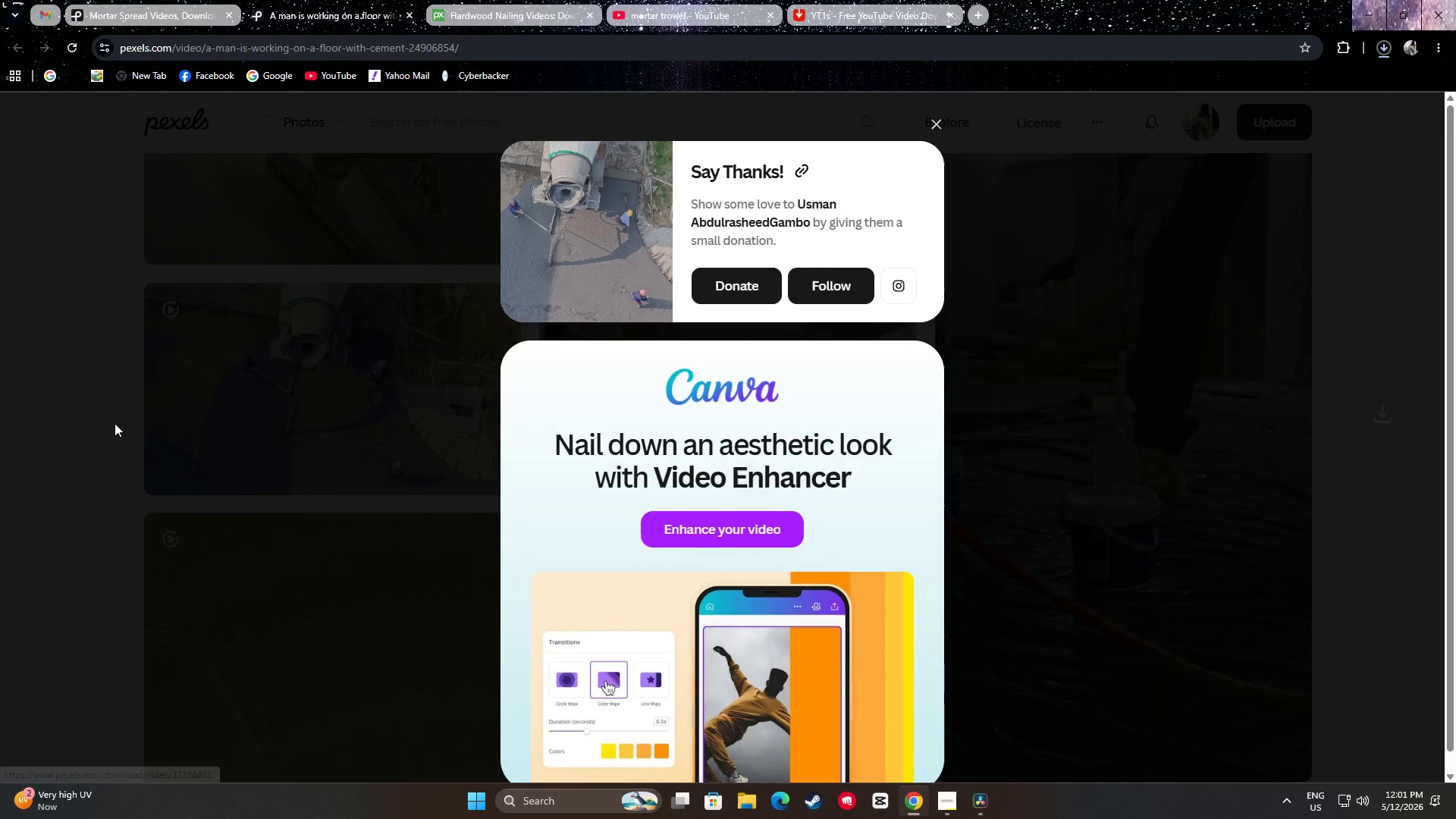 
left_click([113, 424])
 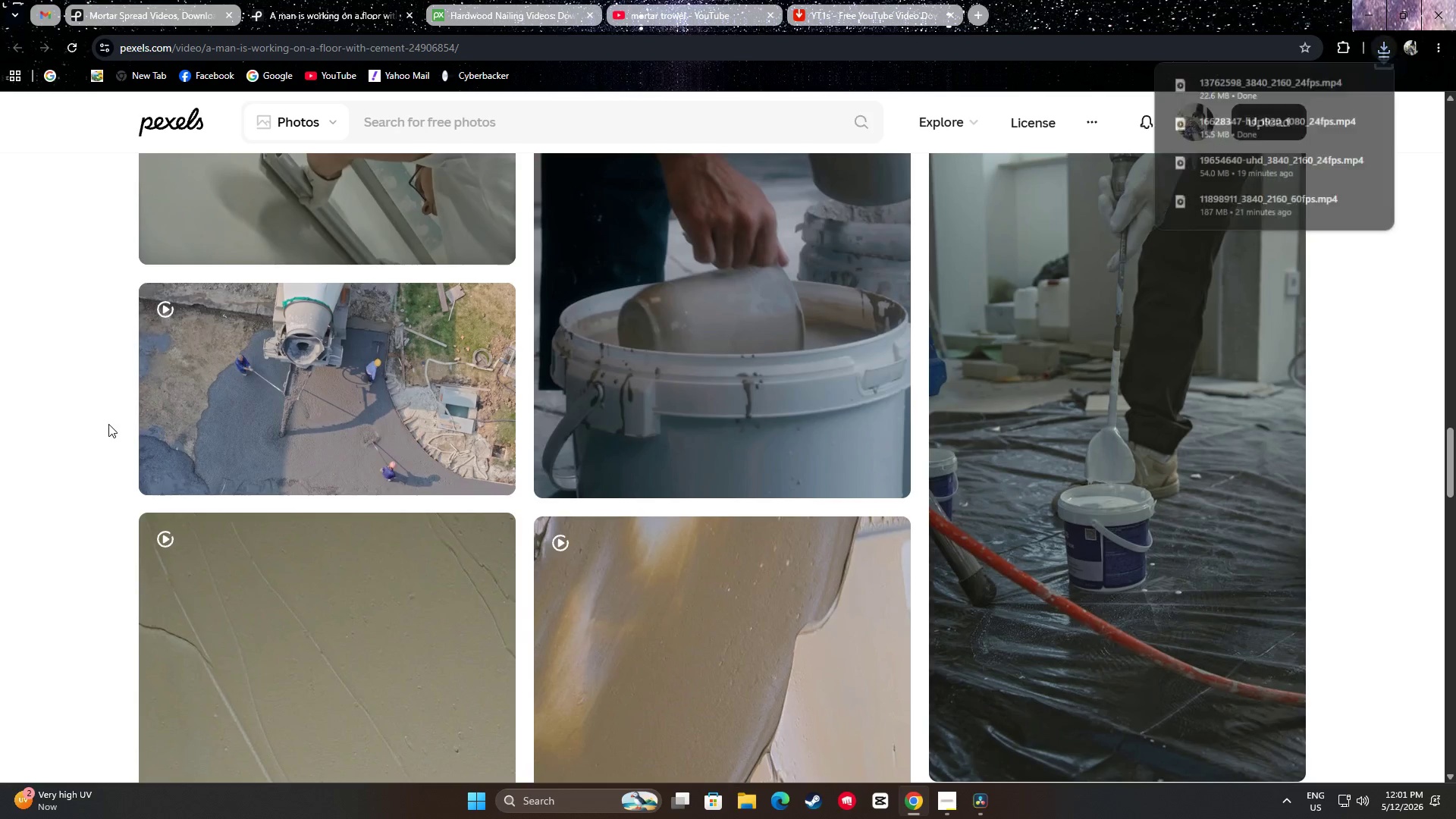 
scroll: coordinate [1144, 359], scroll_direction: down, amount: 30.0
 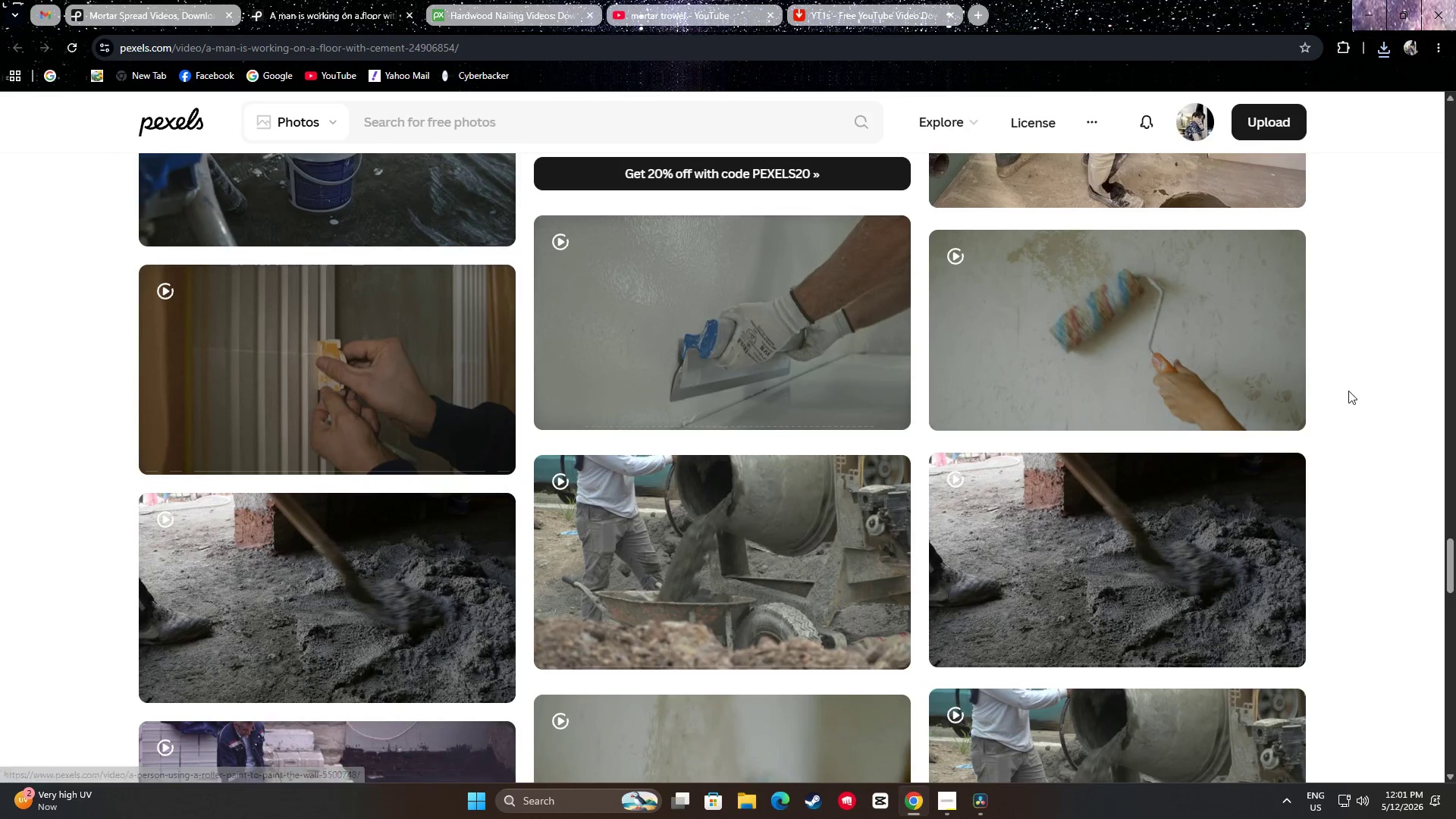 
scroll: coordinate [1329, 425], scroll_direction: down, amount: 26.0
 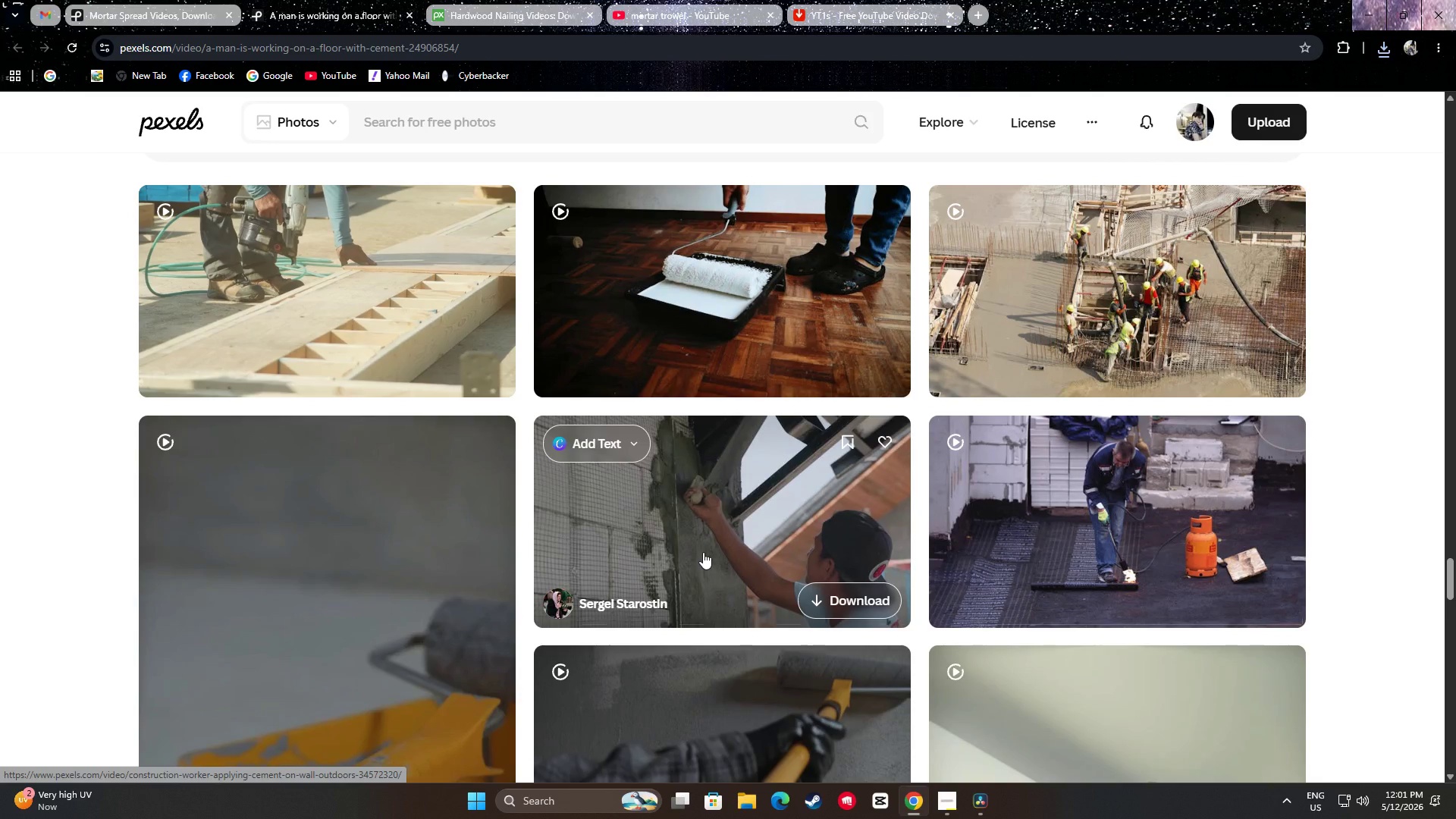 
wait(6.64)
 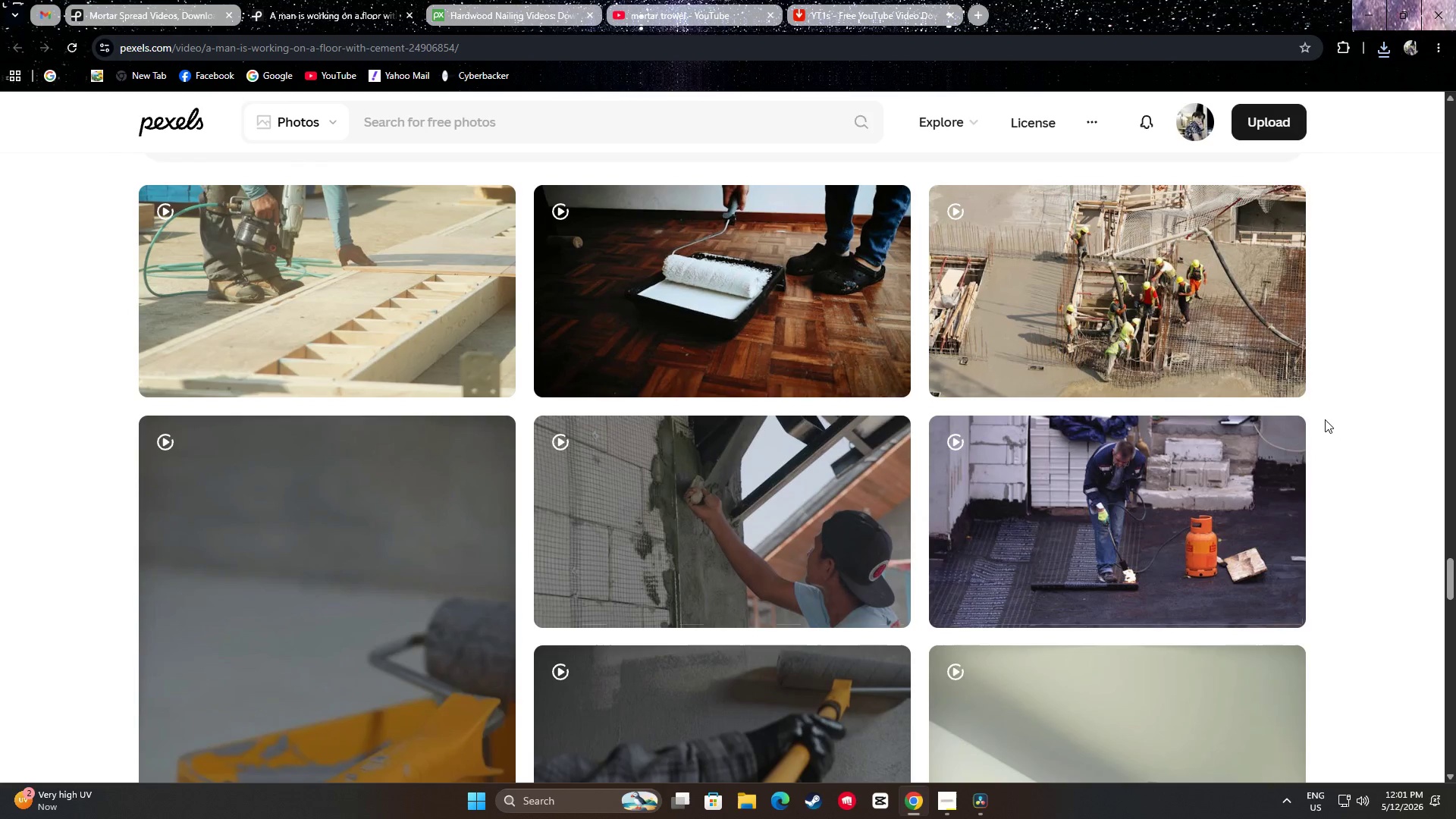 
scroll: coordinate [1398, 535], scroll_direction: down, amount: 28.0
 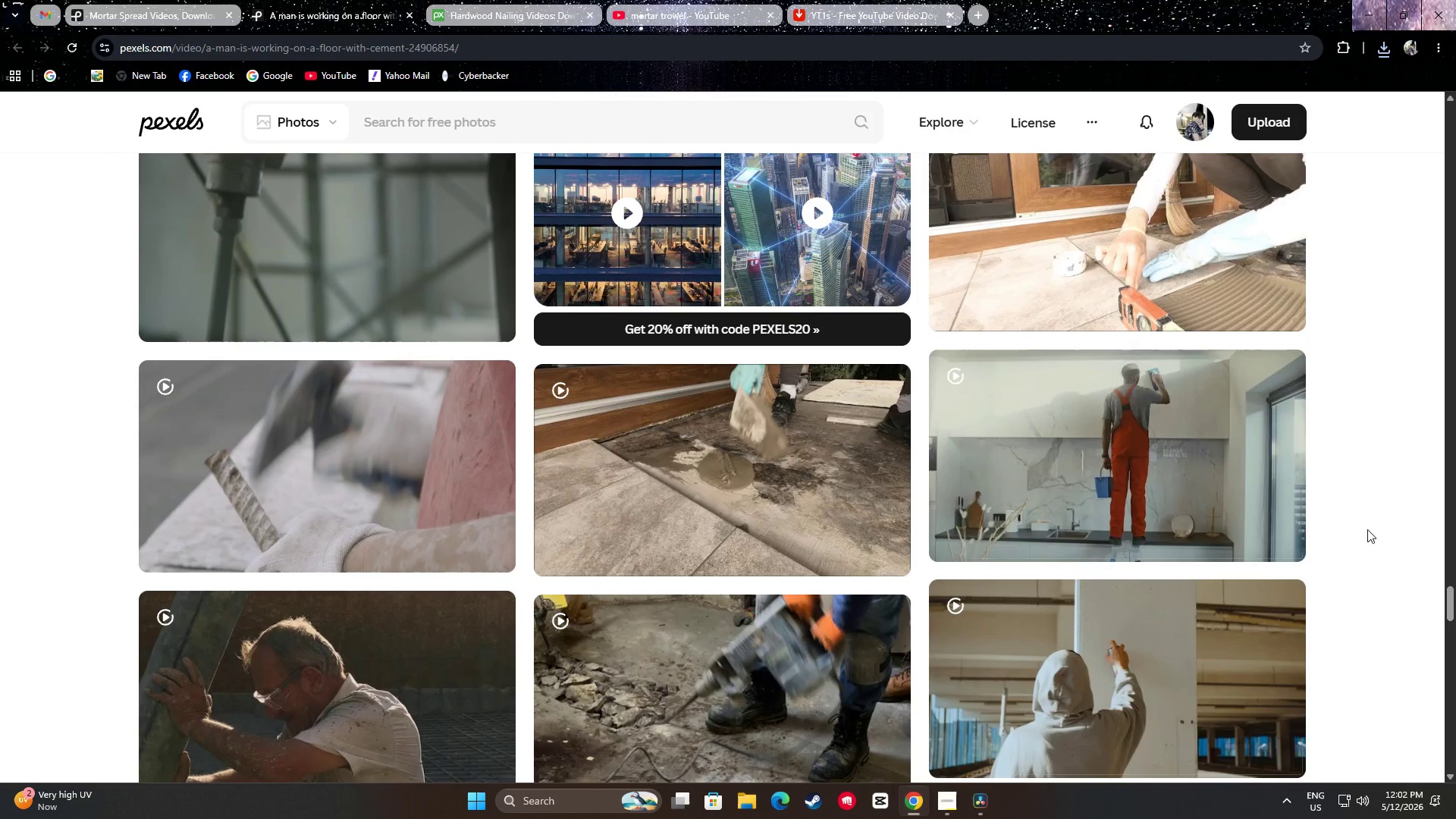 
mouse_move([803, 473])
 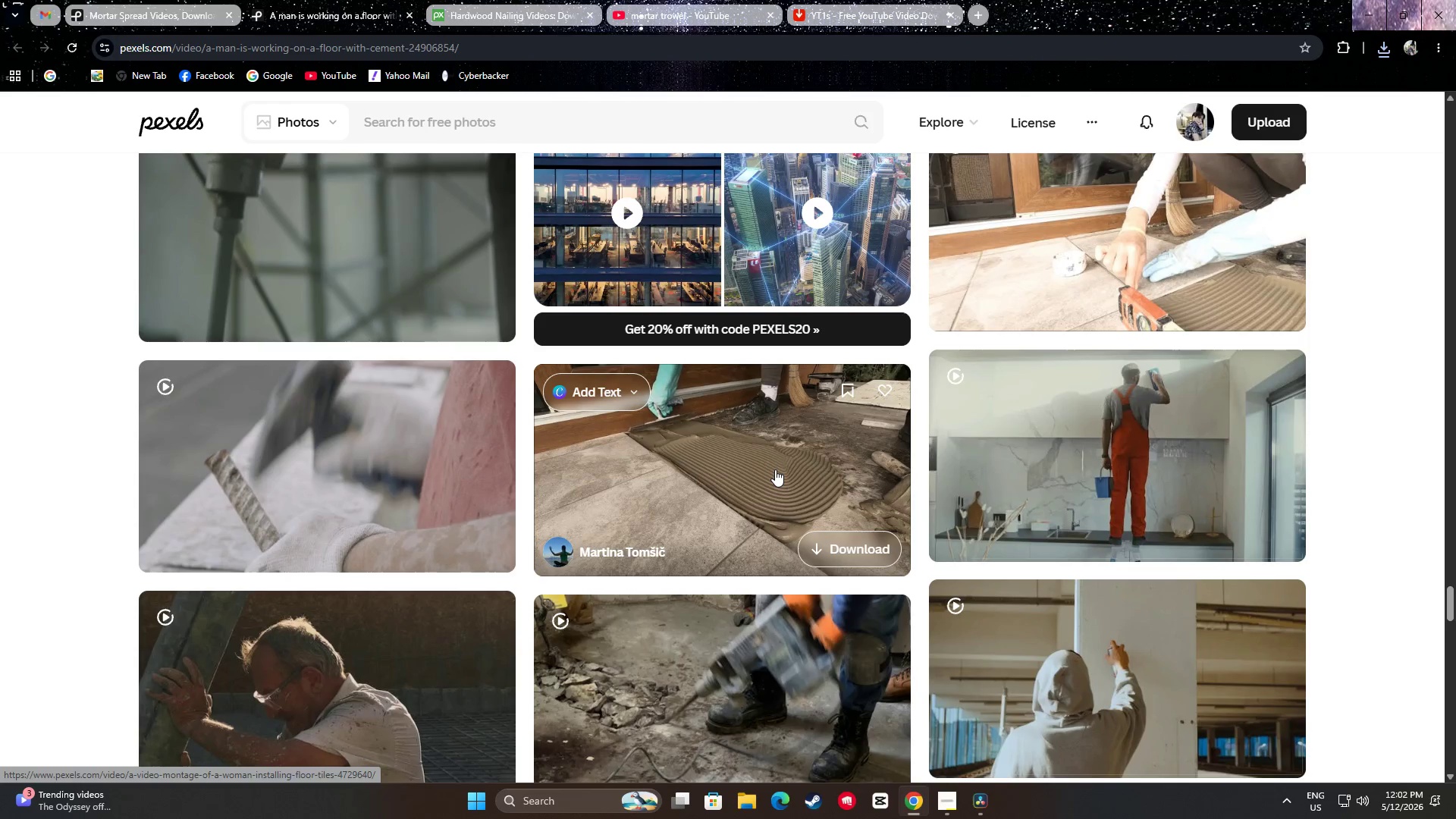 
wait(22.19)
 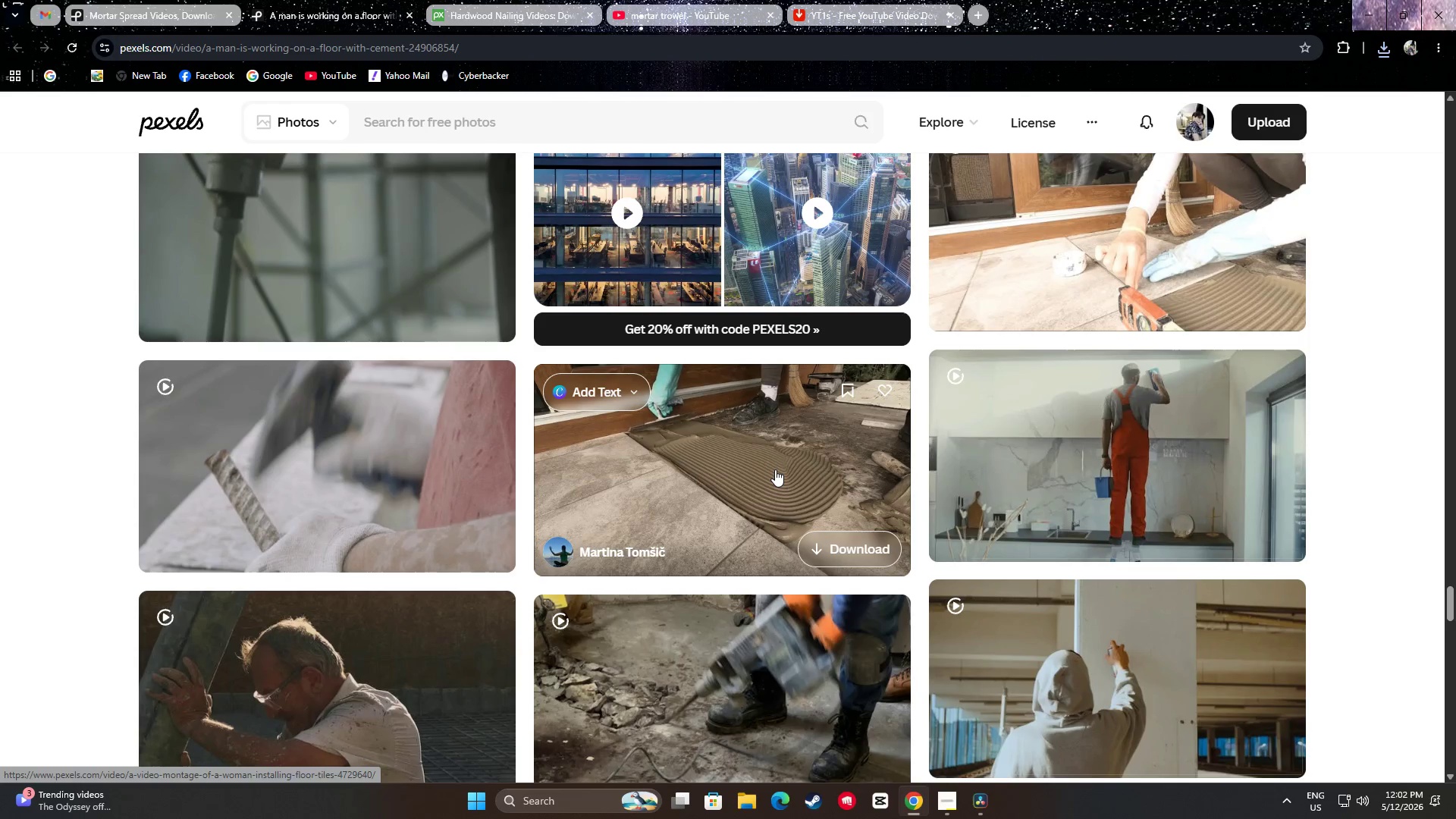 
left_click([850, 558])
 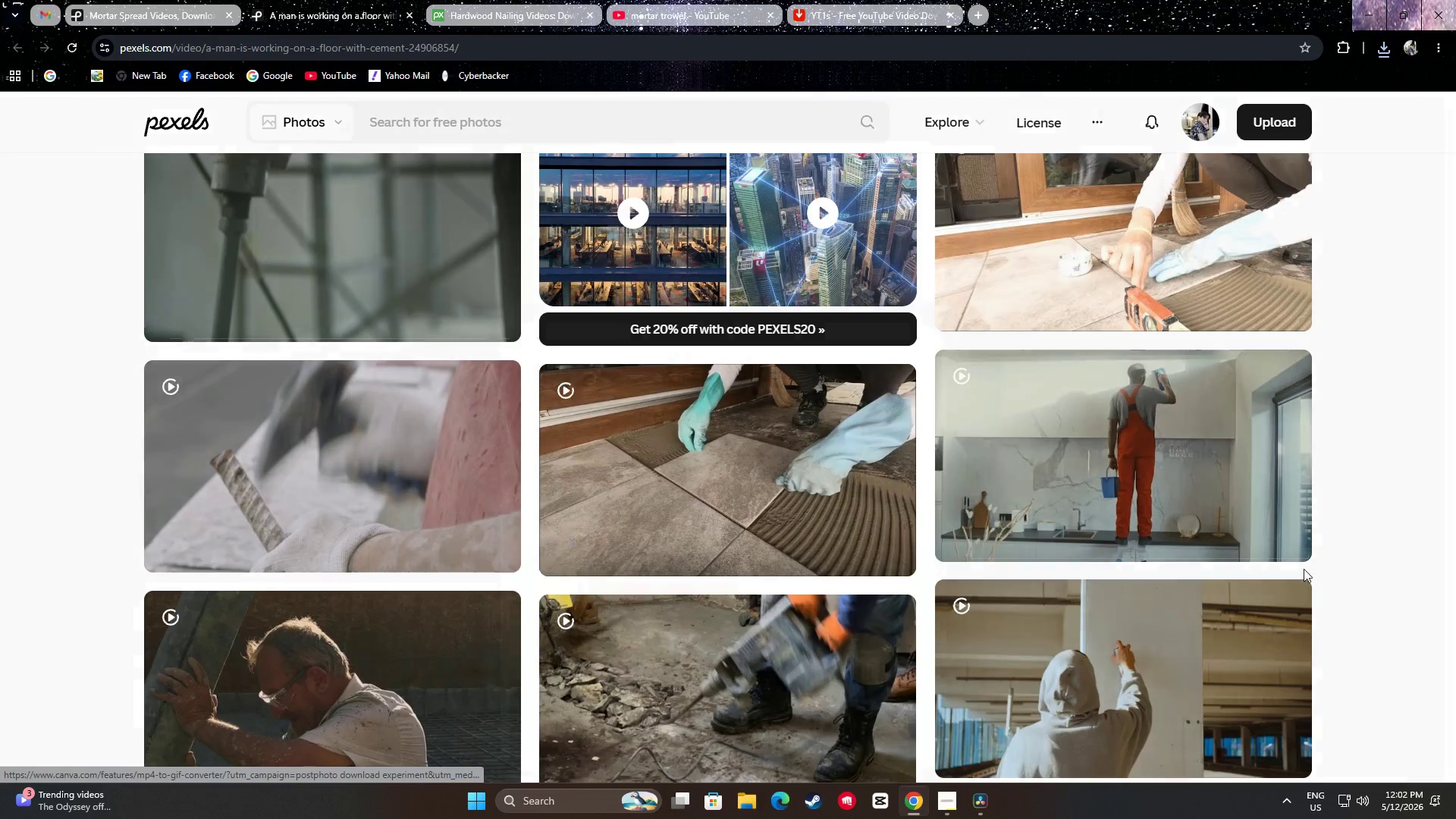 
left_click_drag(start_coordinate=[1409, 543], to_coordinate=[1403, 541])
 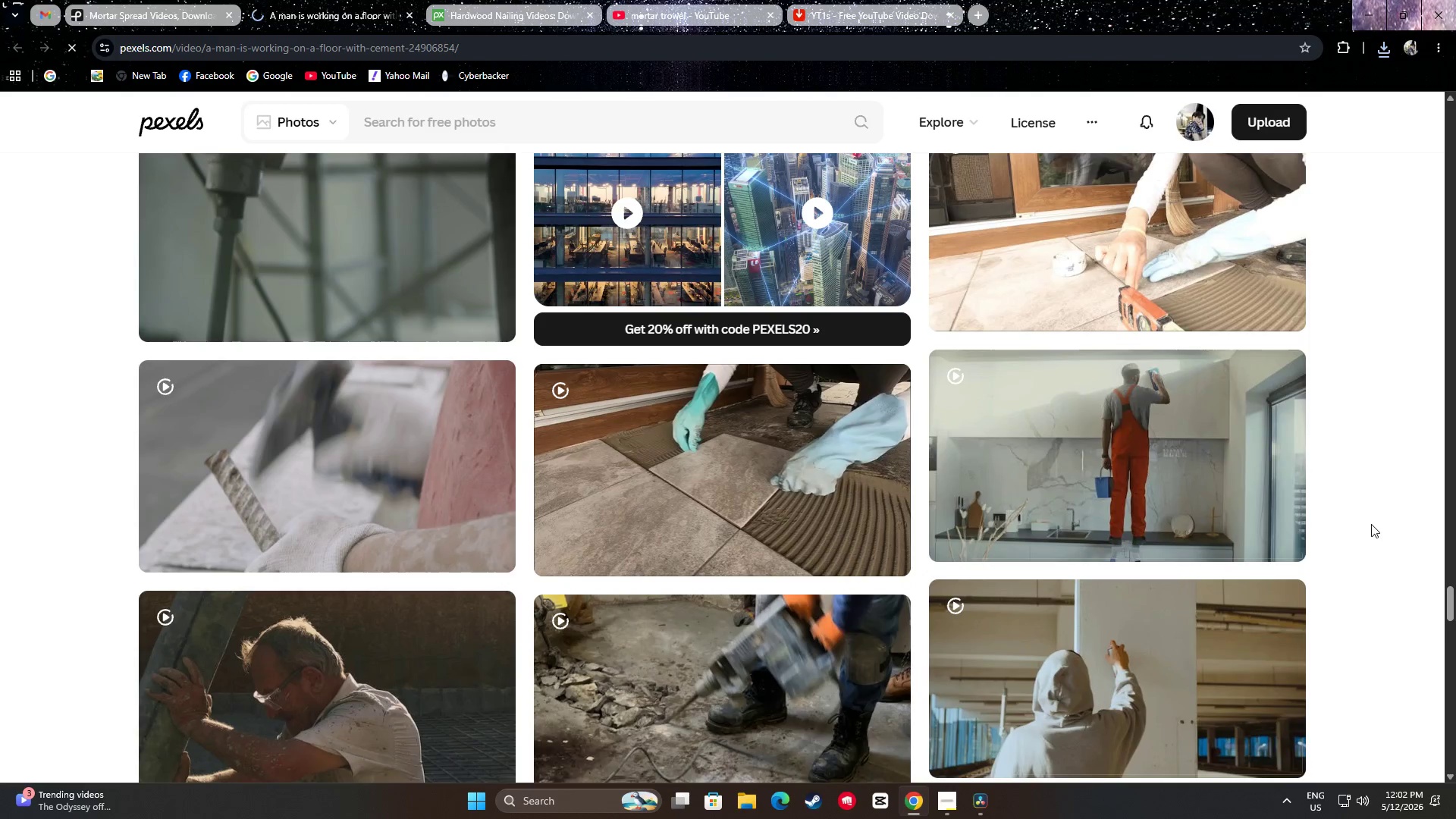 
scroll: coordinate [1341, 528], scroll_direction: down, amount: 20.0
 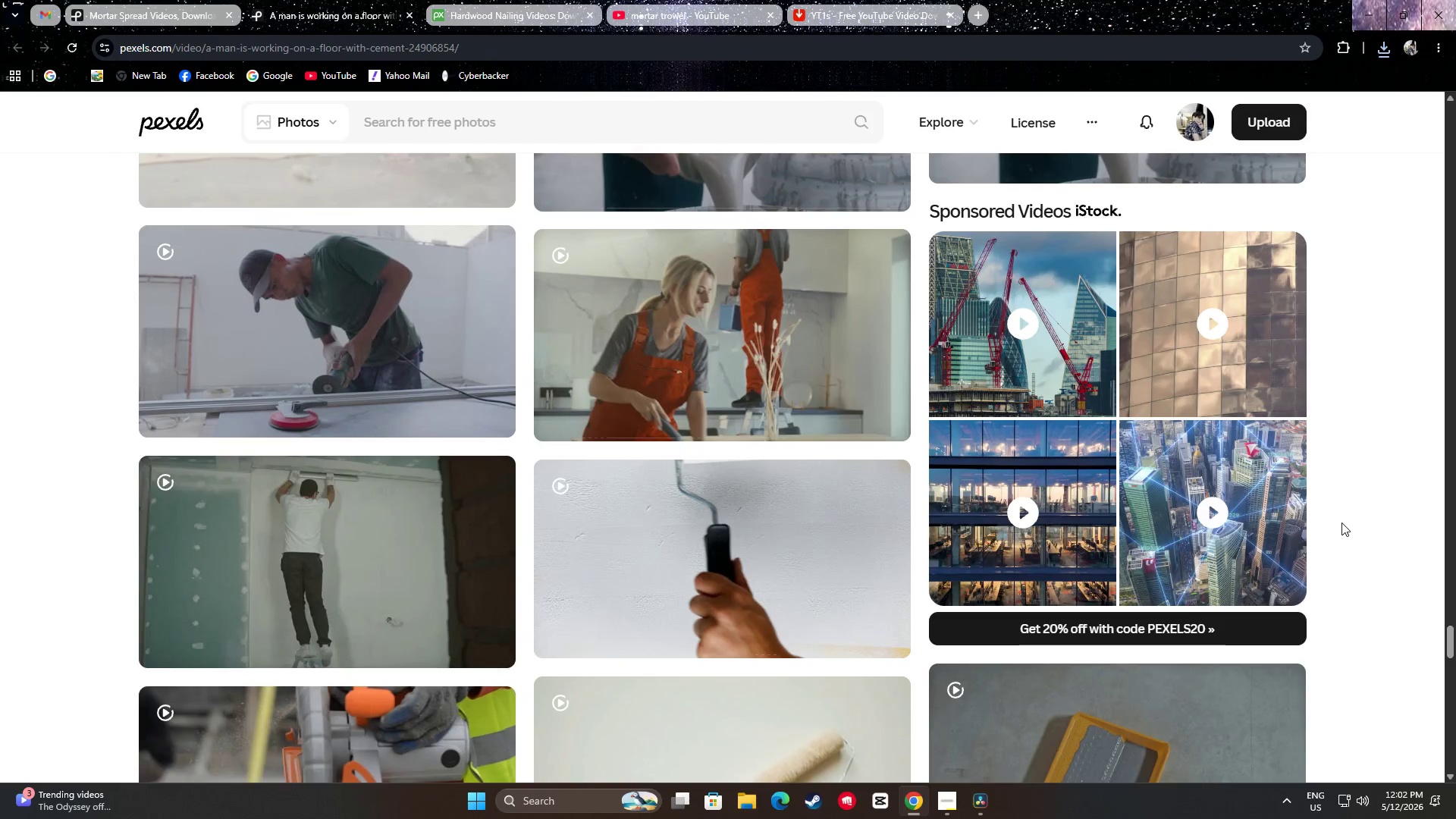 
scroll: coordinate [1362, 493], scroll_direction: down, amount: 24.0
 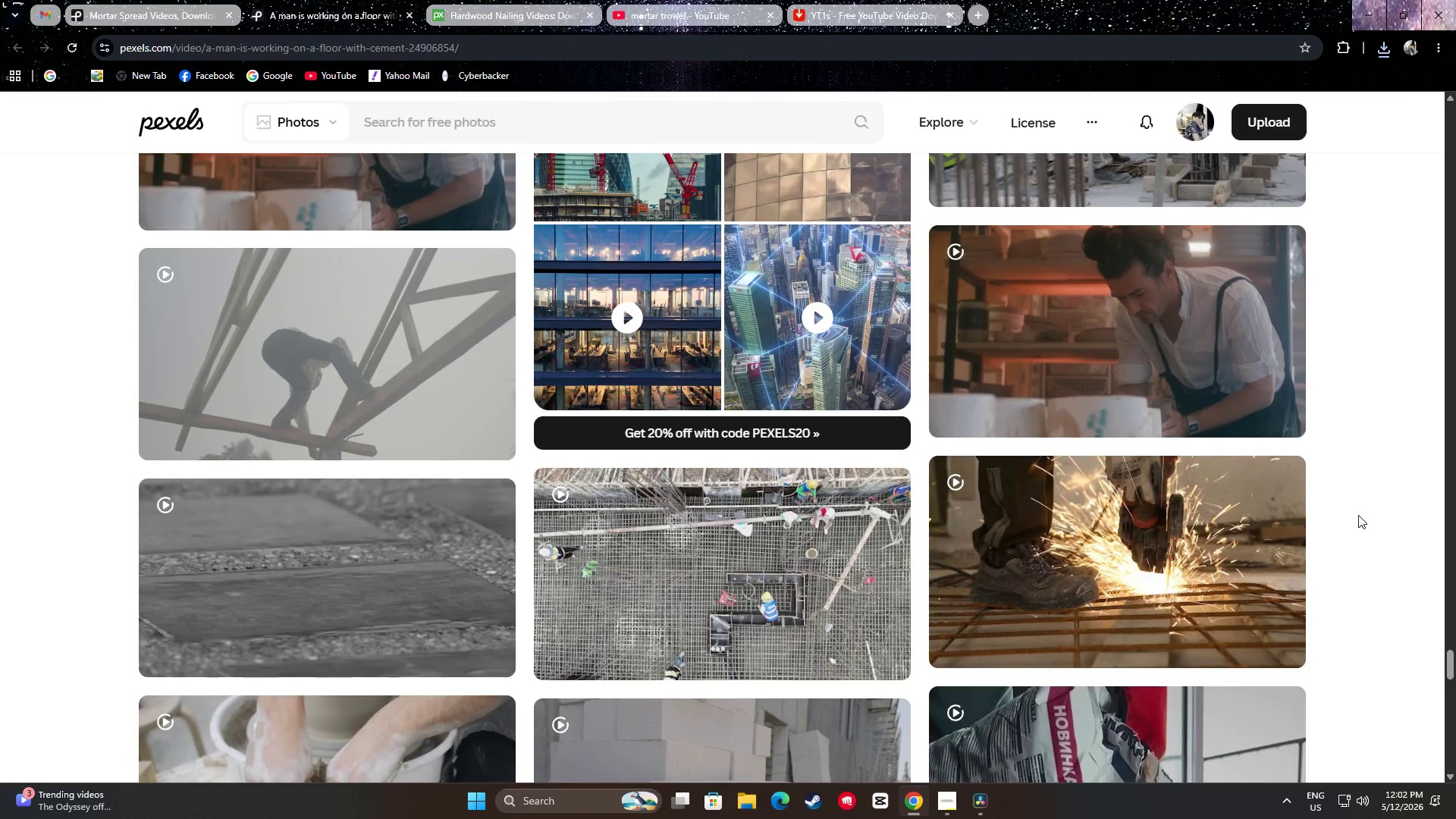 
scroll: coordinate [1327, 508], scroll_direction: down, amount: 20.0
 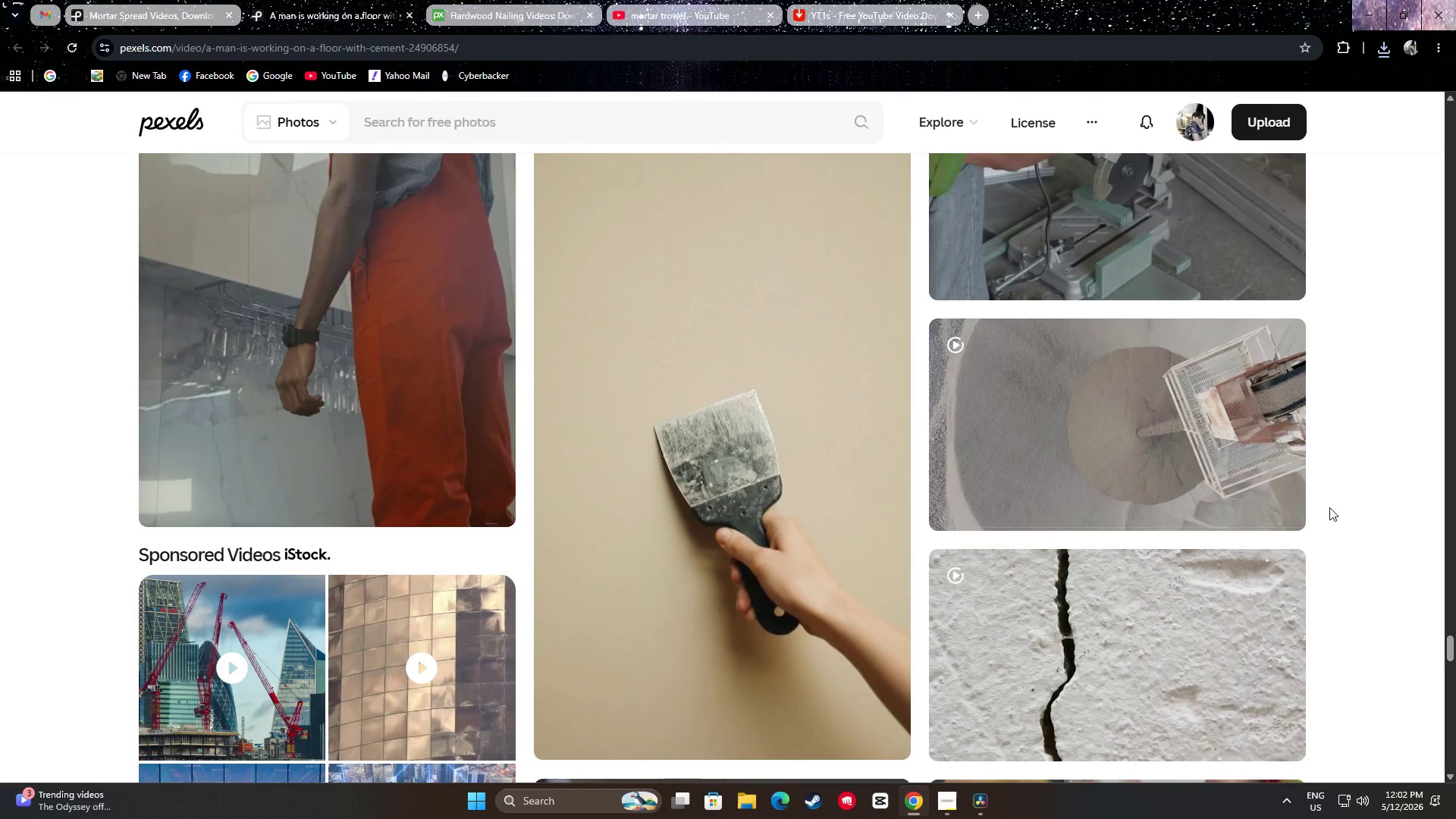 
mouse_move([1250, 430])
 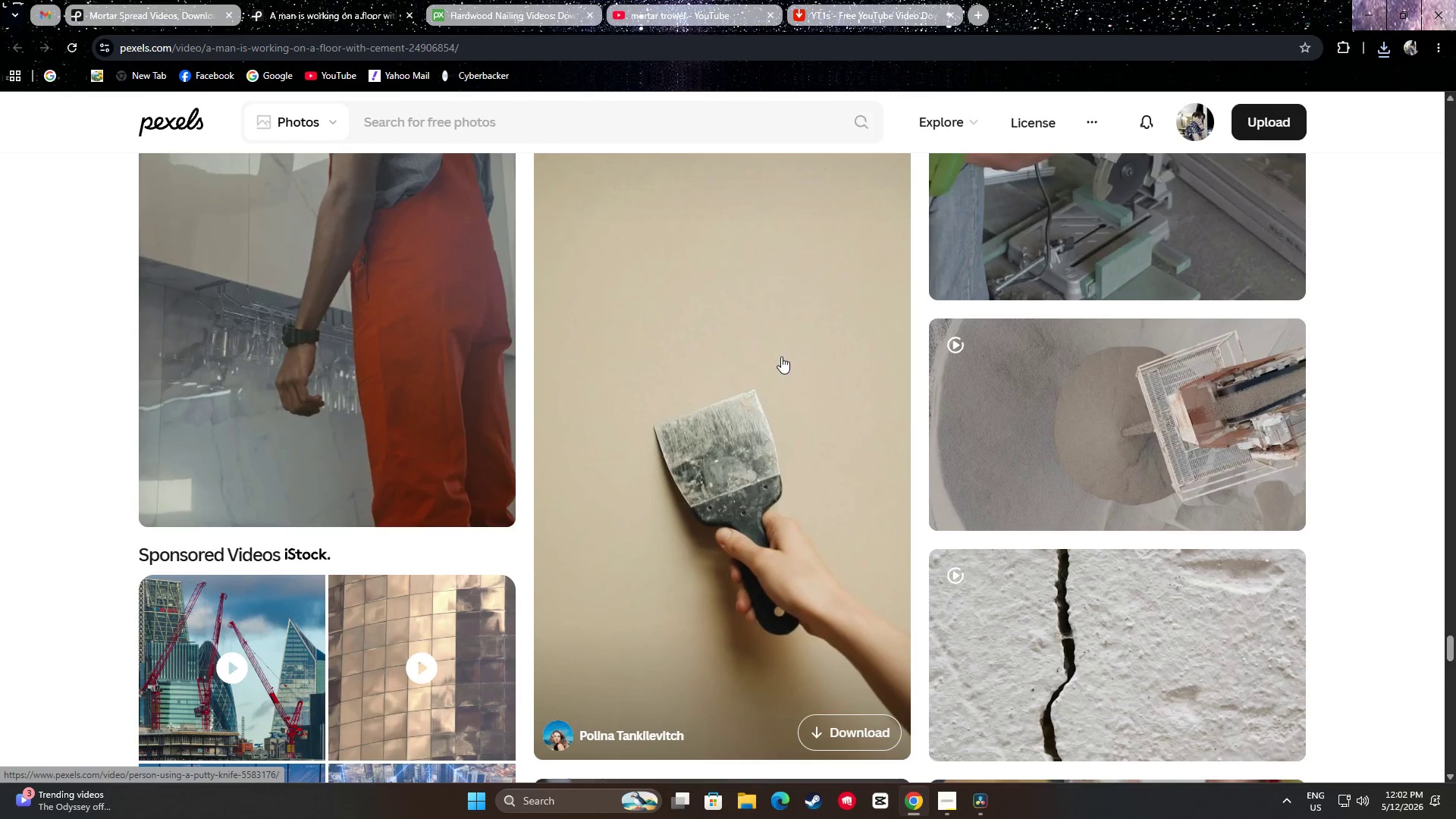 
wait(6.72)
 